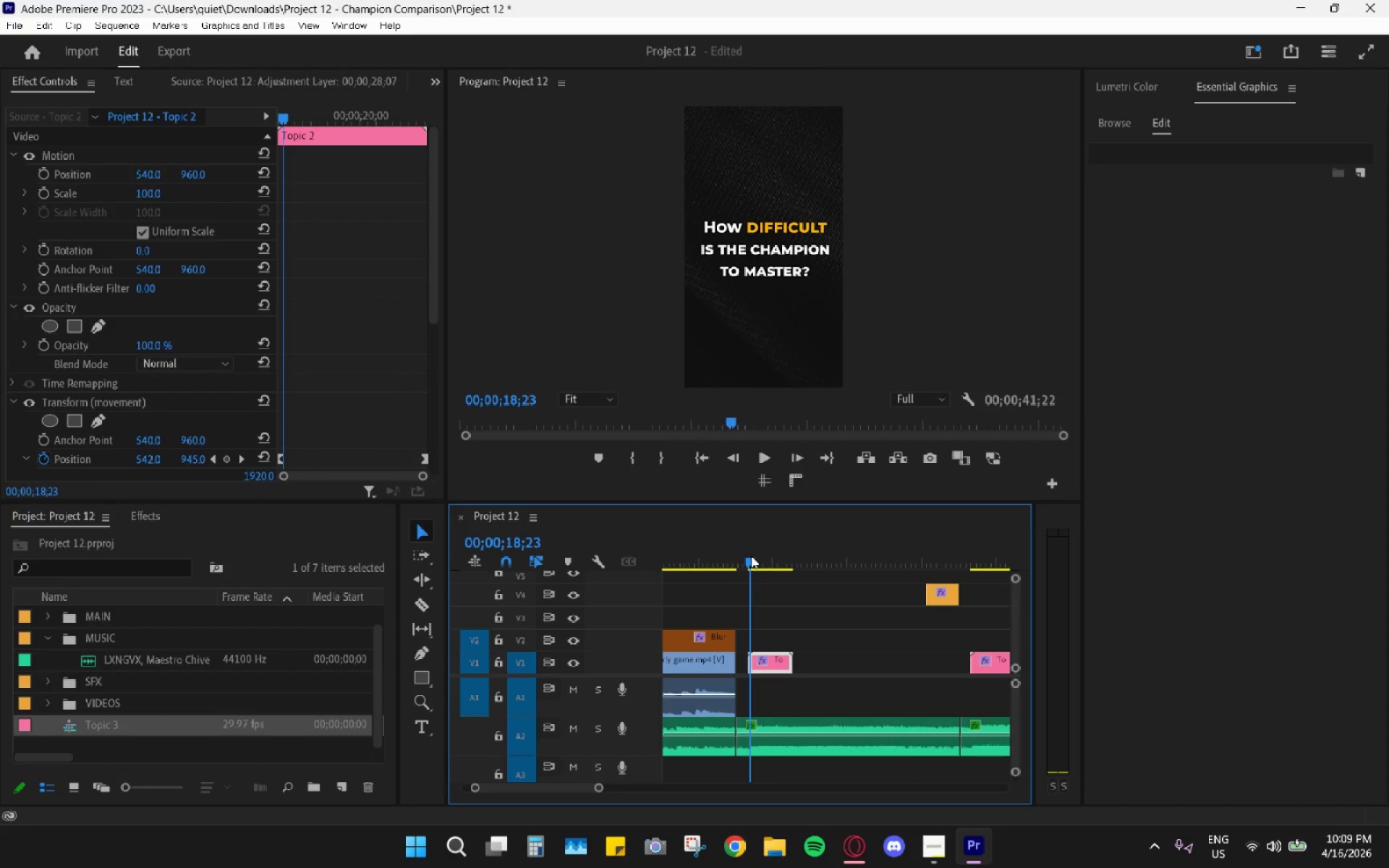 
hold_key(key=AltLeft, duration=0.67)
 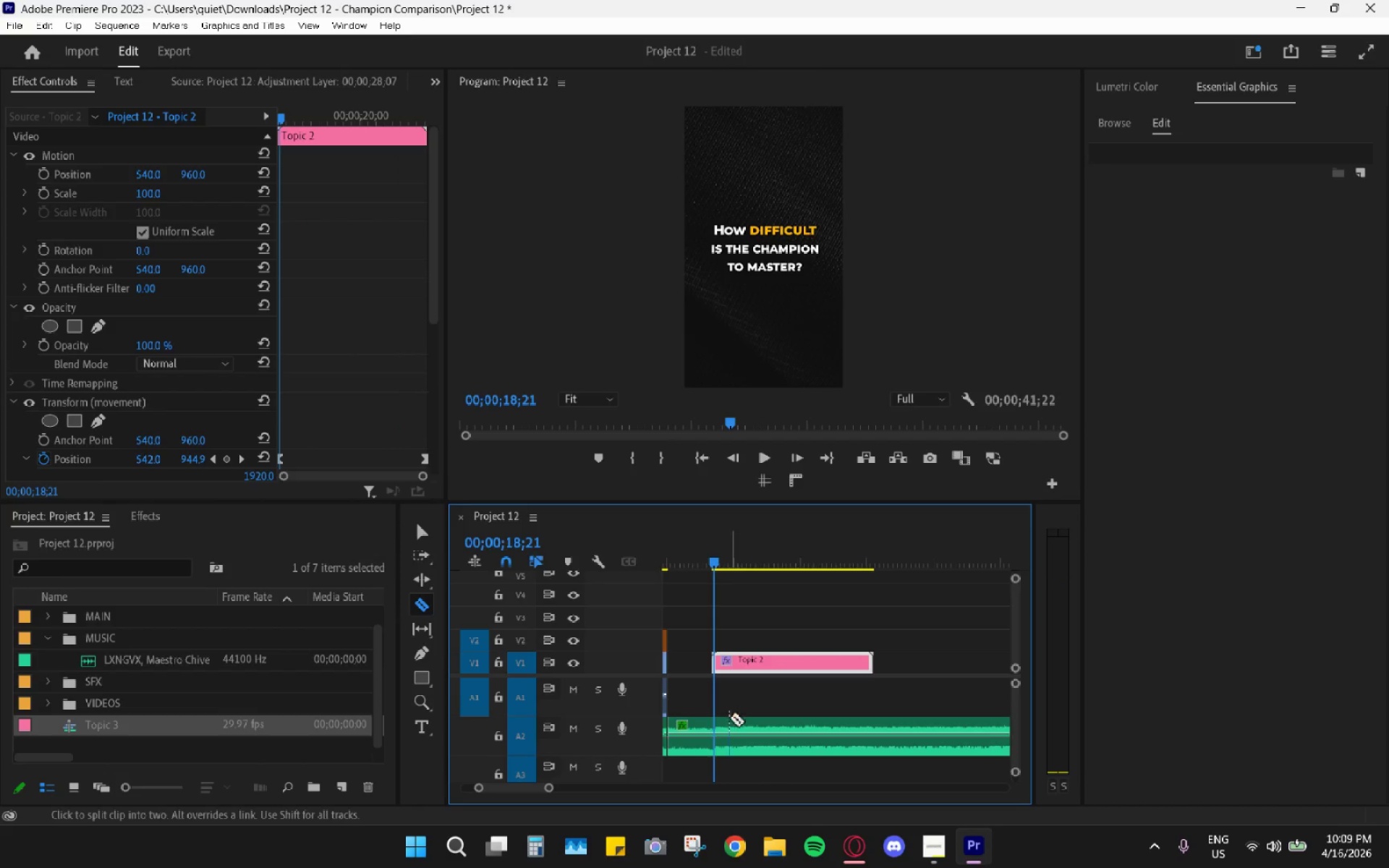 
key(C)
 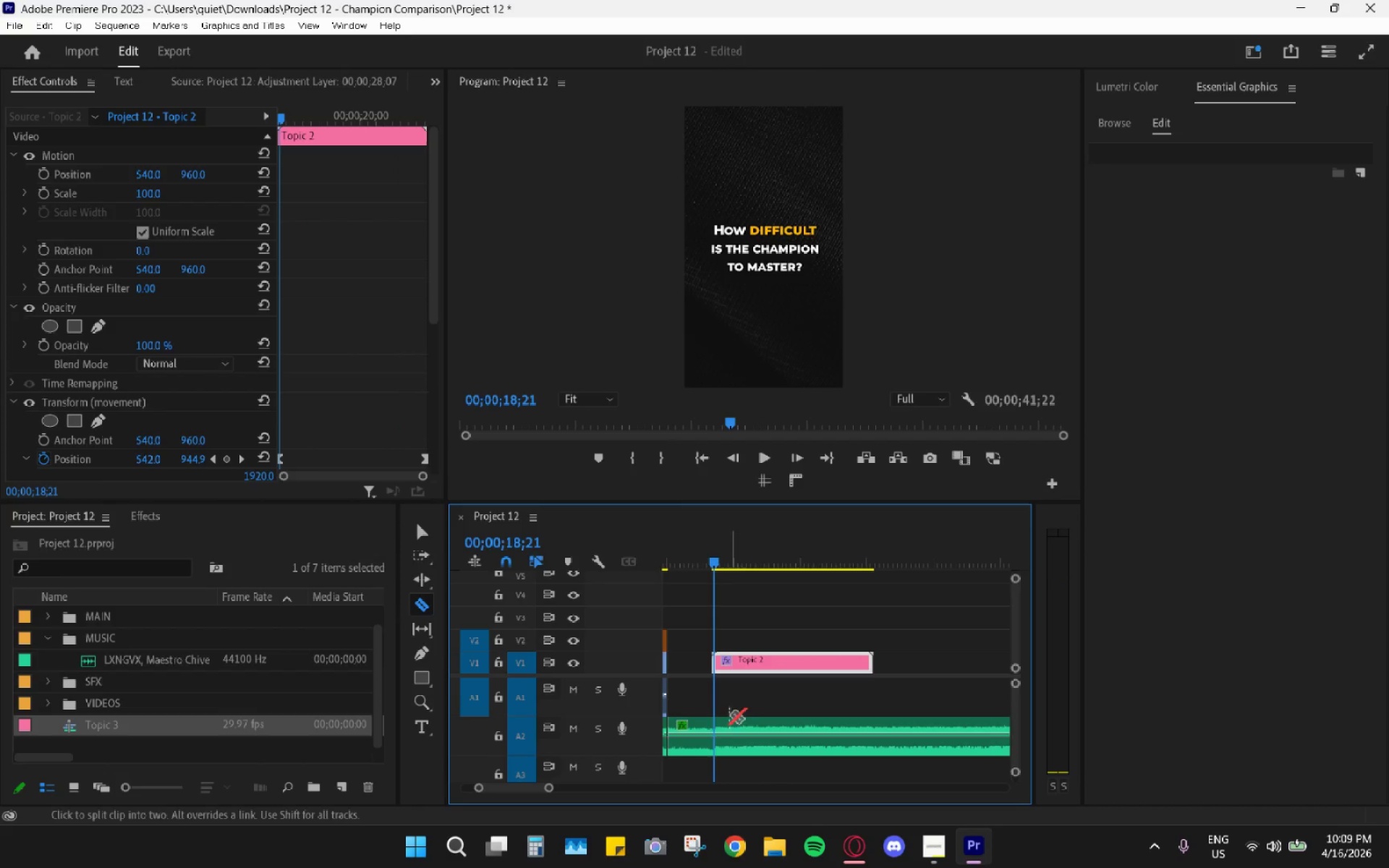 
scroll: coordinate [762, 670], scroll_direction: up, amount: 12.0
 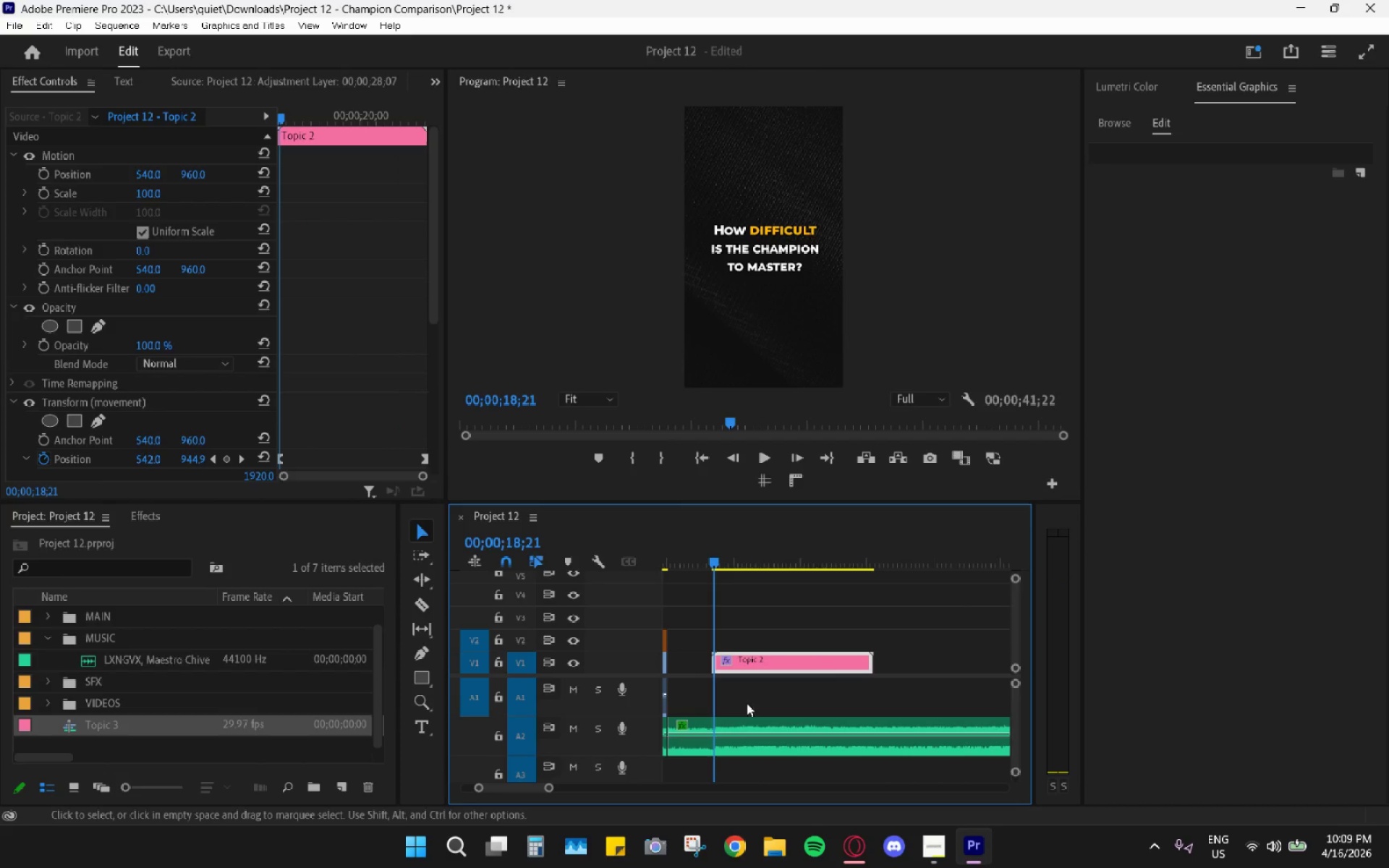 
hold_key(key=AltLeft, duration=0.38)
scroll: coordinate [729, 714], scroll_direction: up, amount: 11.0
 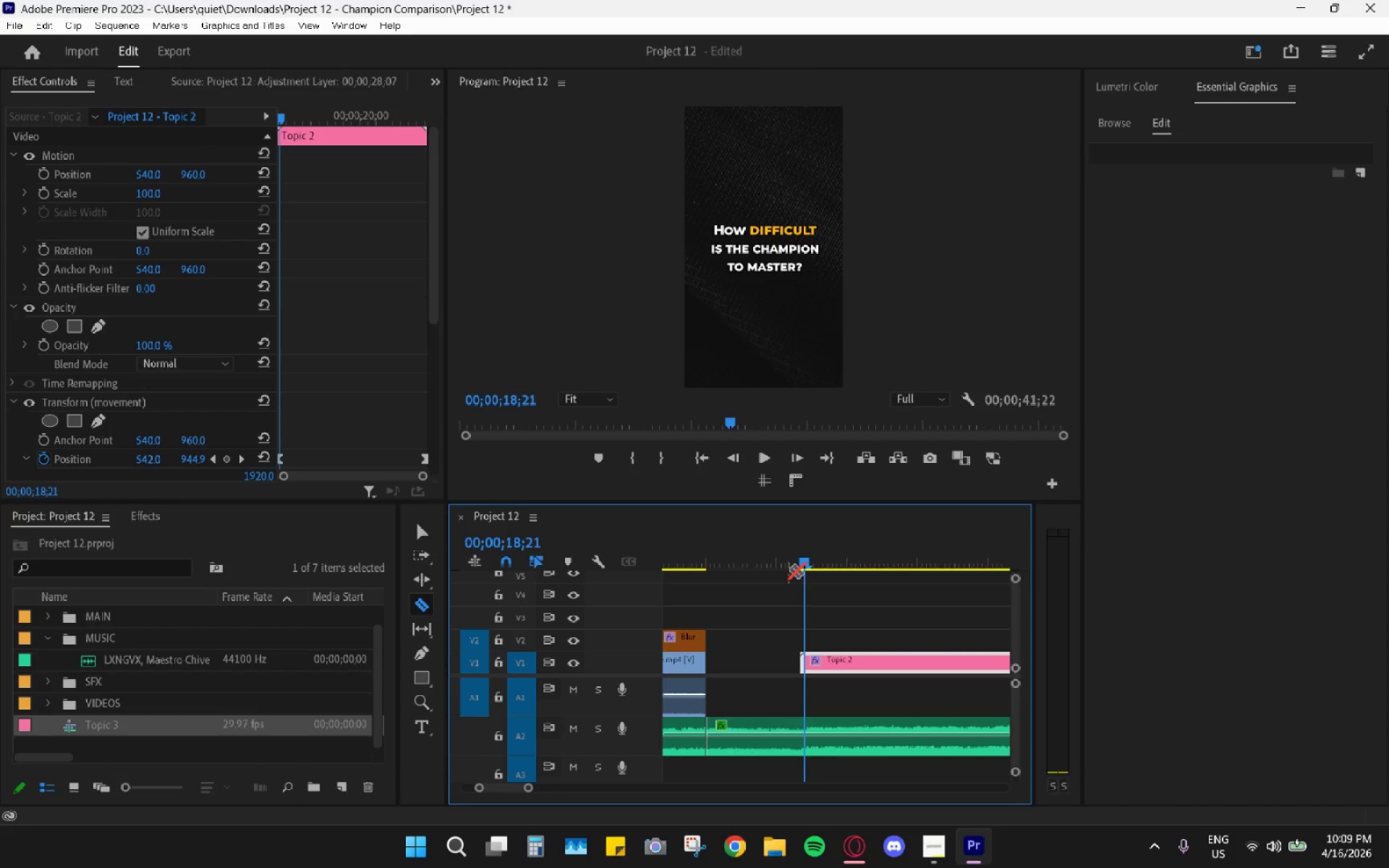 
key(Space)
 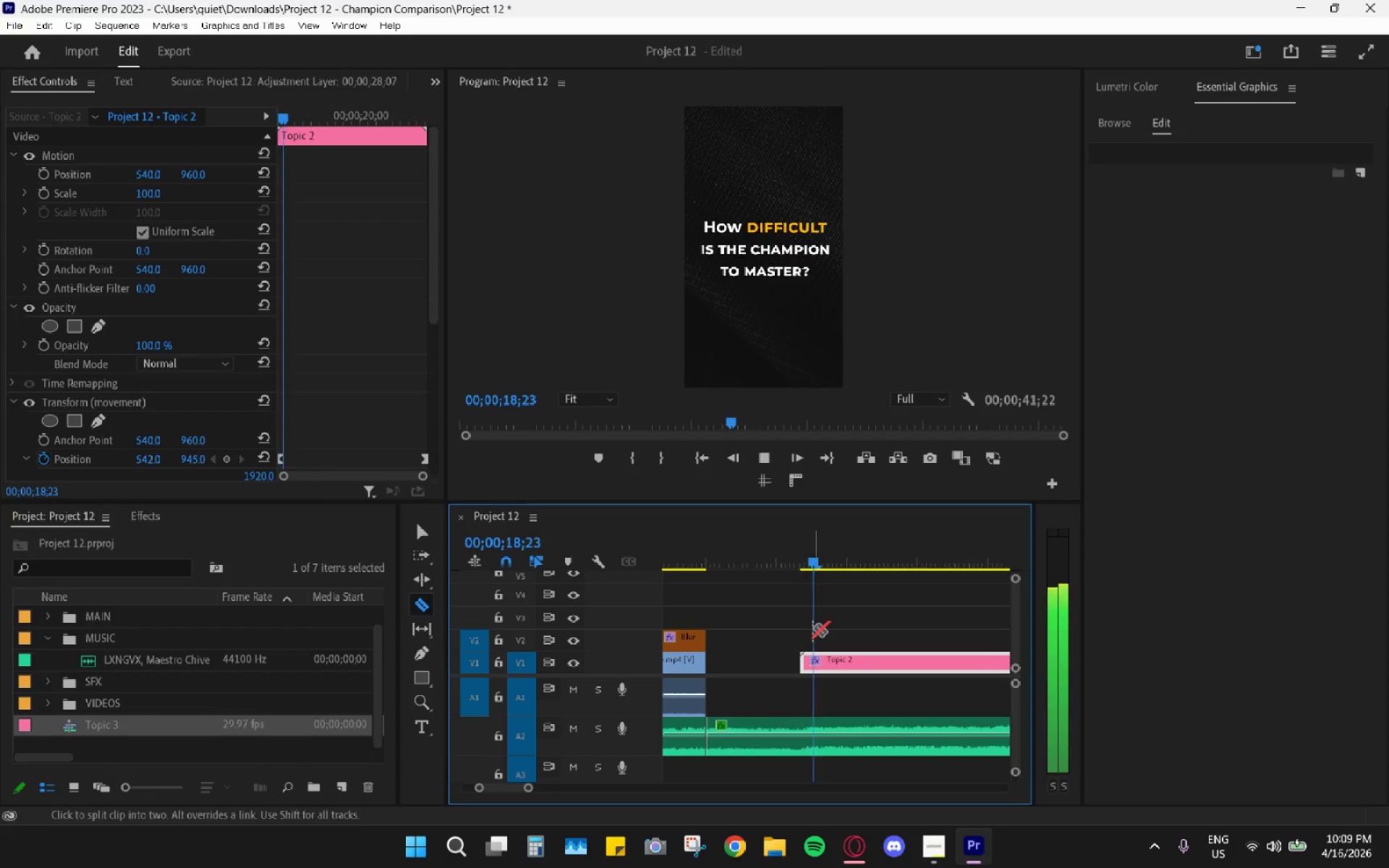 
key(Space)
 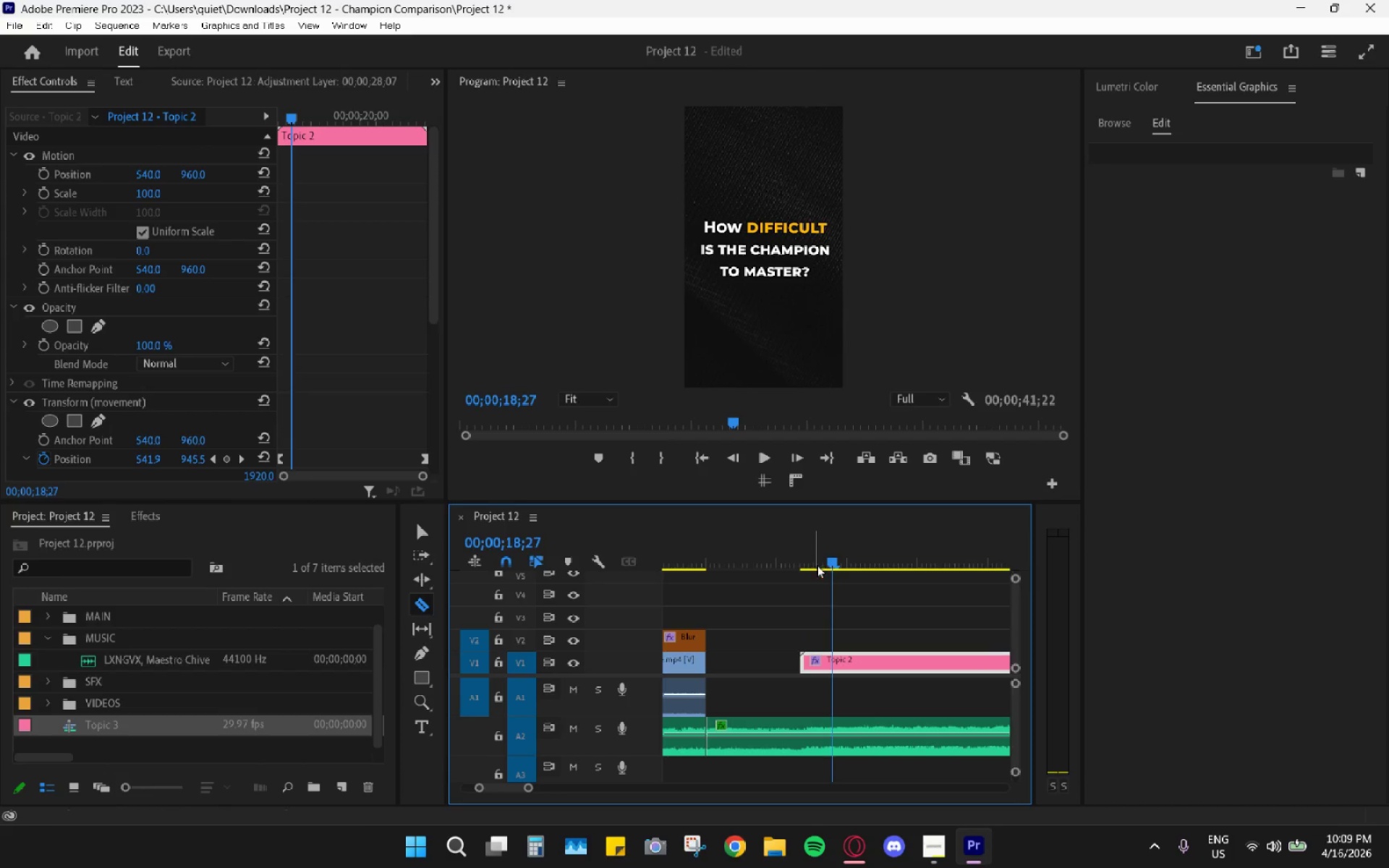 
left_click_drag(start_coordinate=[812, 560], to_coordinate=[806, 560])
 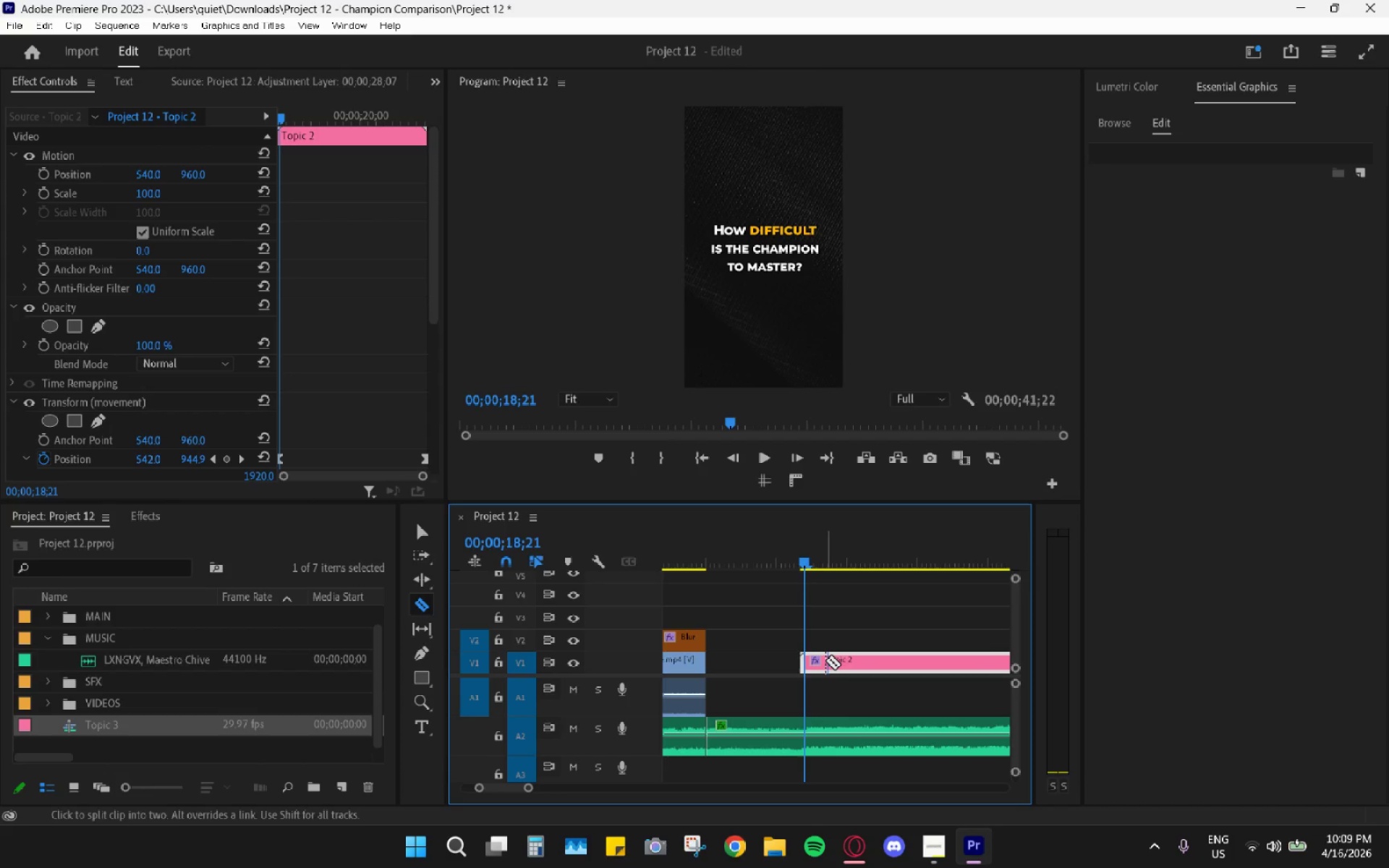 
key(V)
 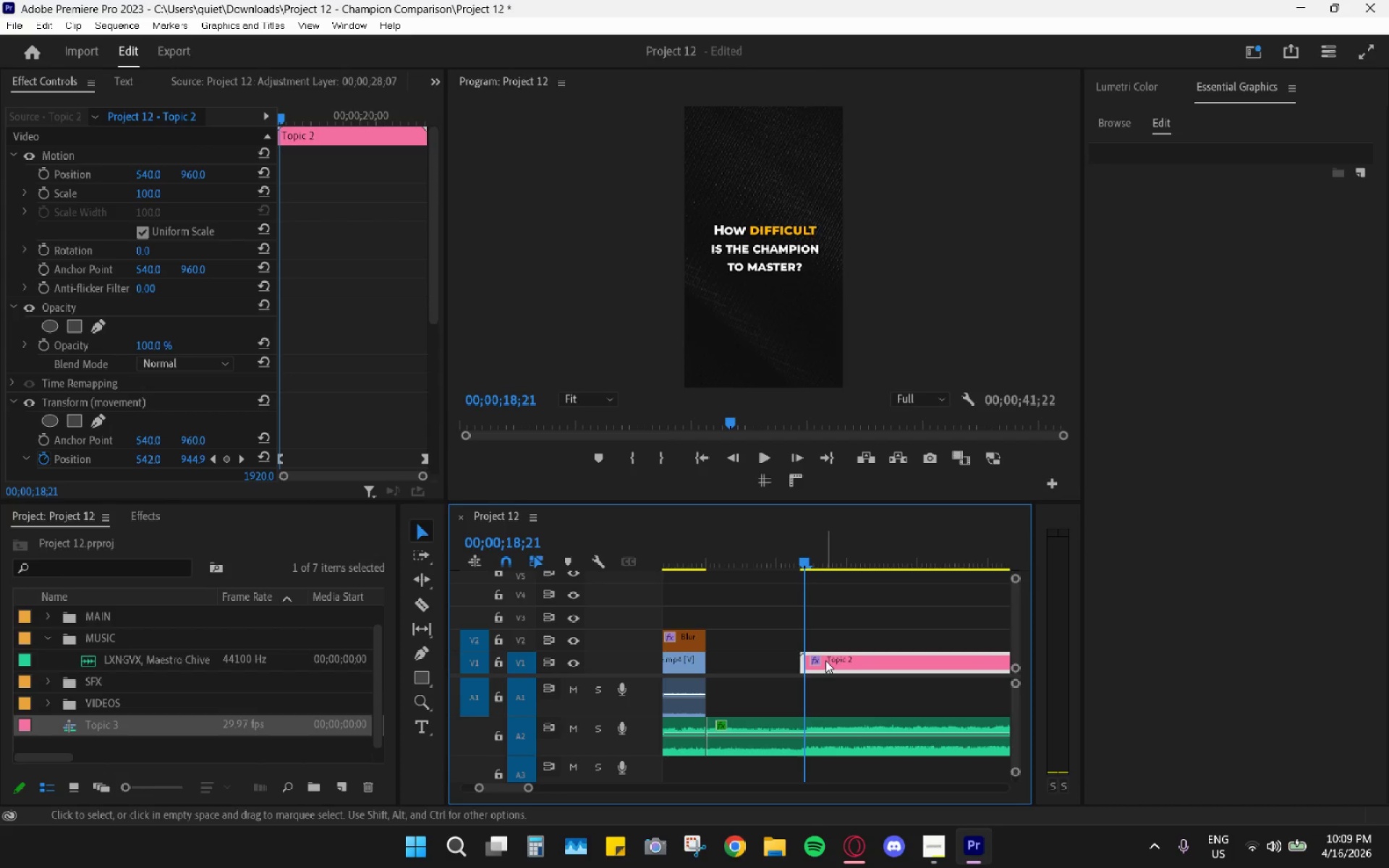 
left_click_drag(start_coordinate=[825, 660], to_coordinate=[829, 660])
 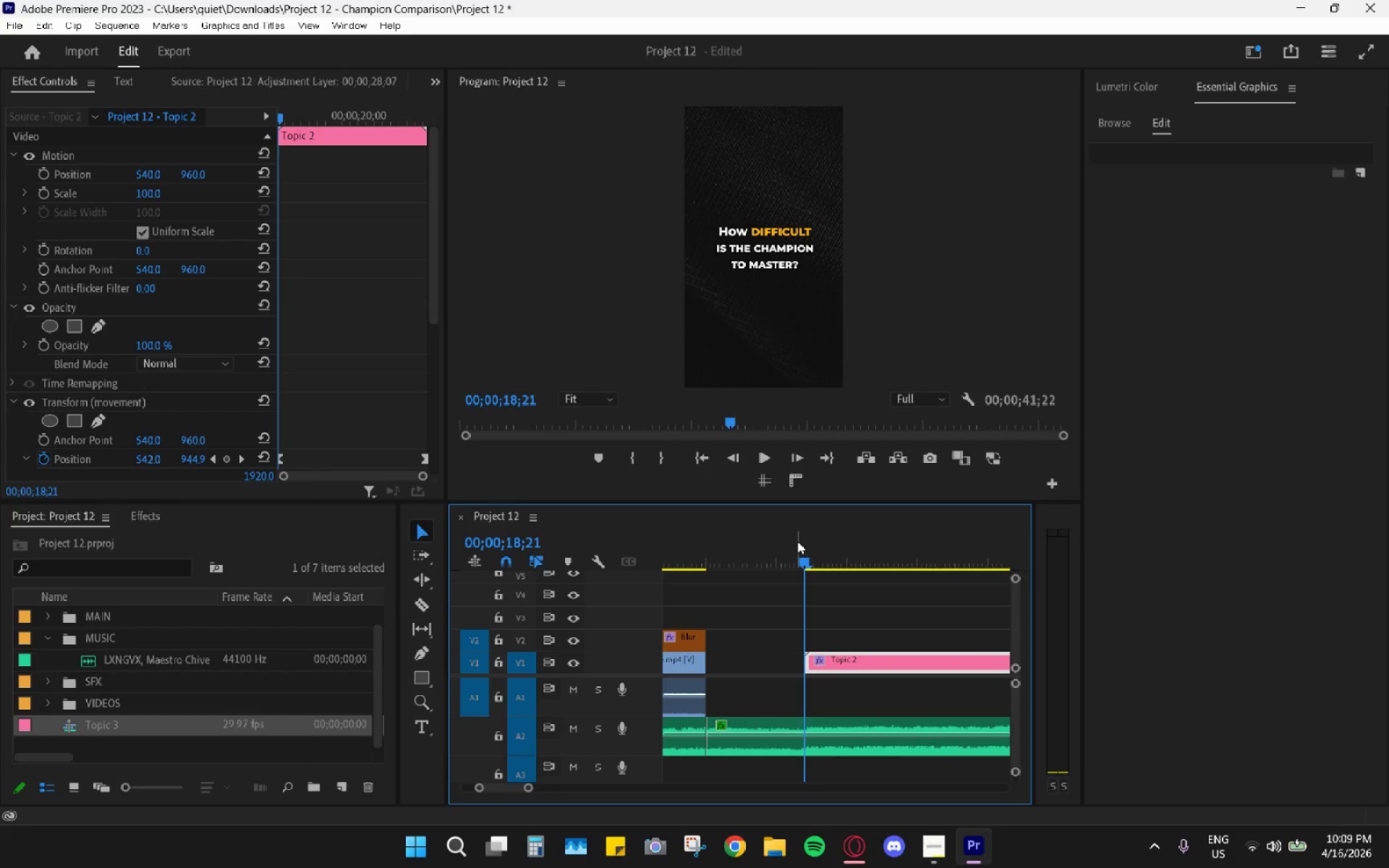 
key(Space)
 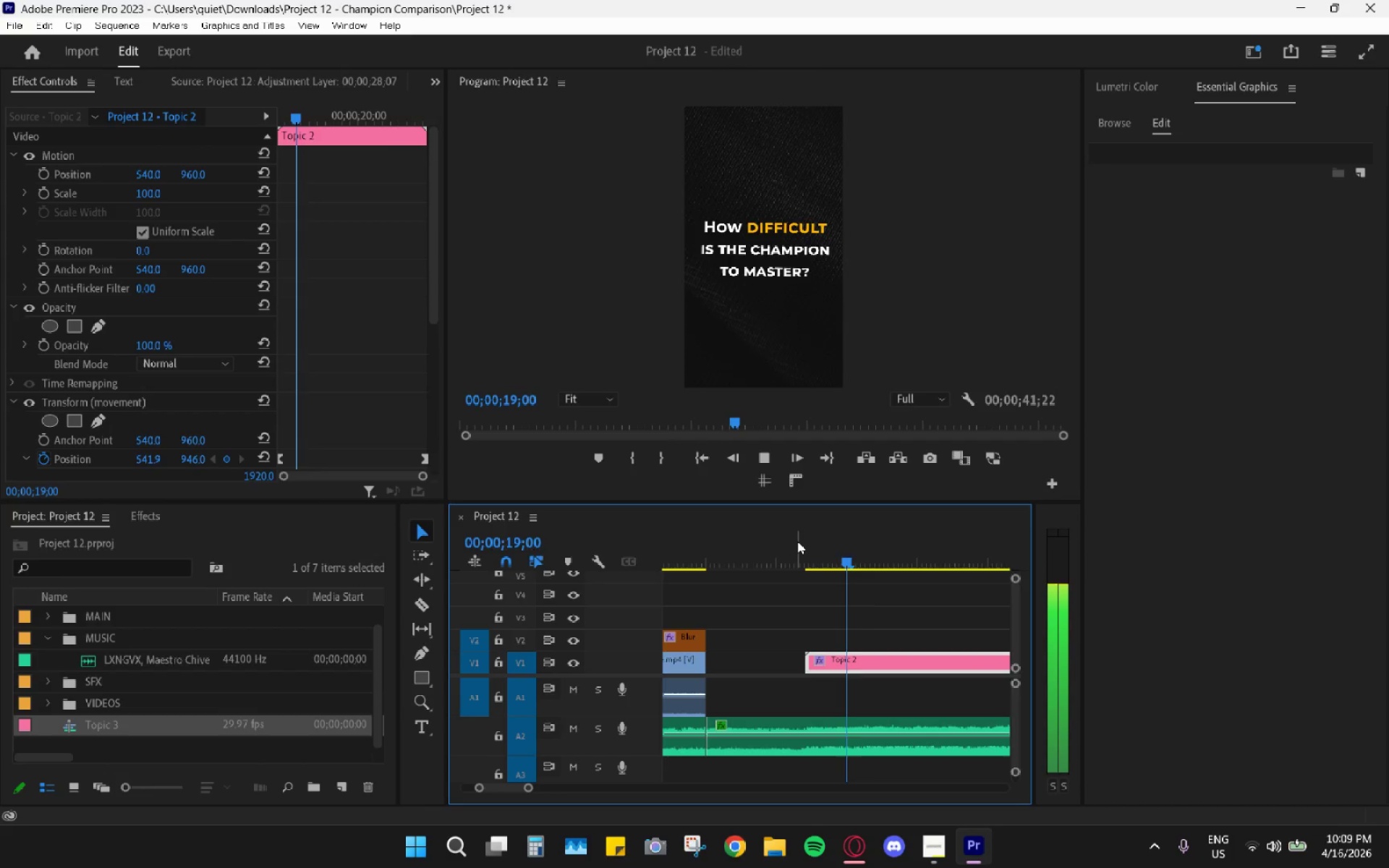 
left_click([797, 541])
 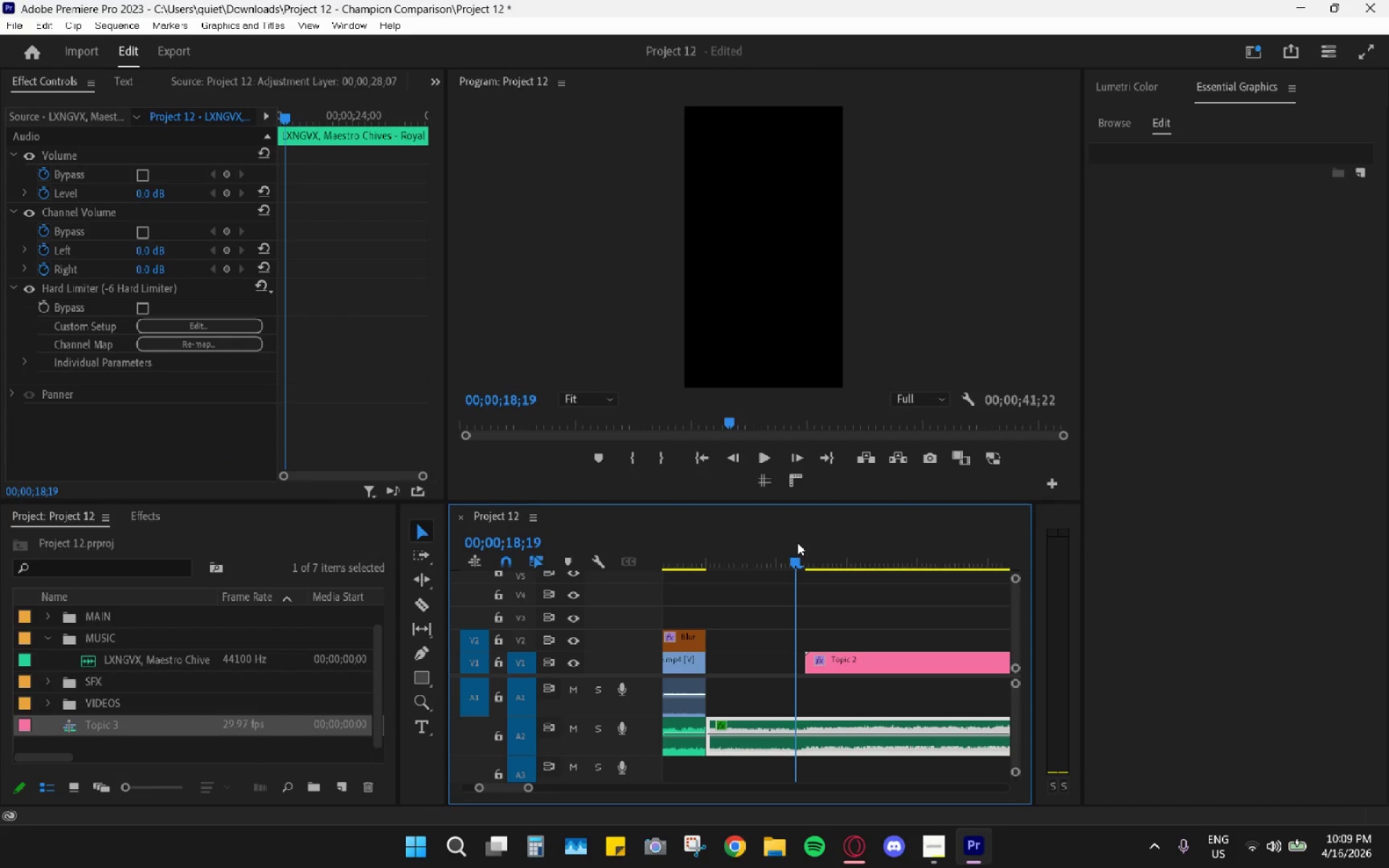 
key(Space)
 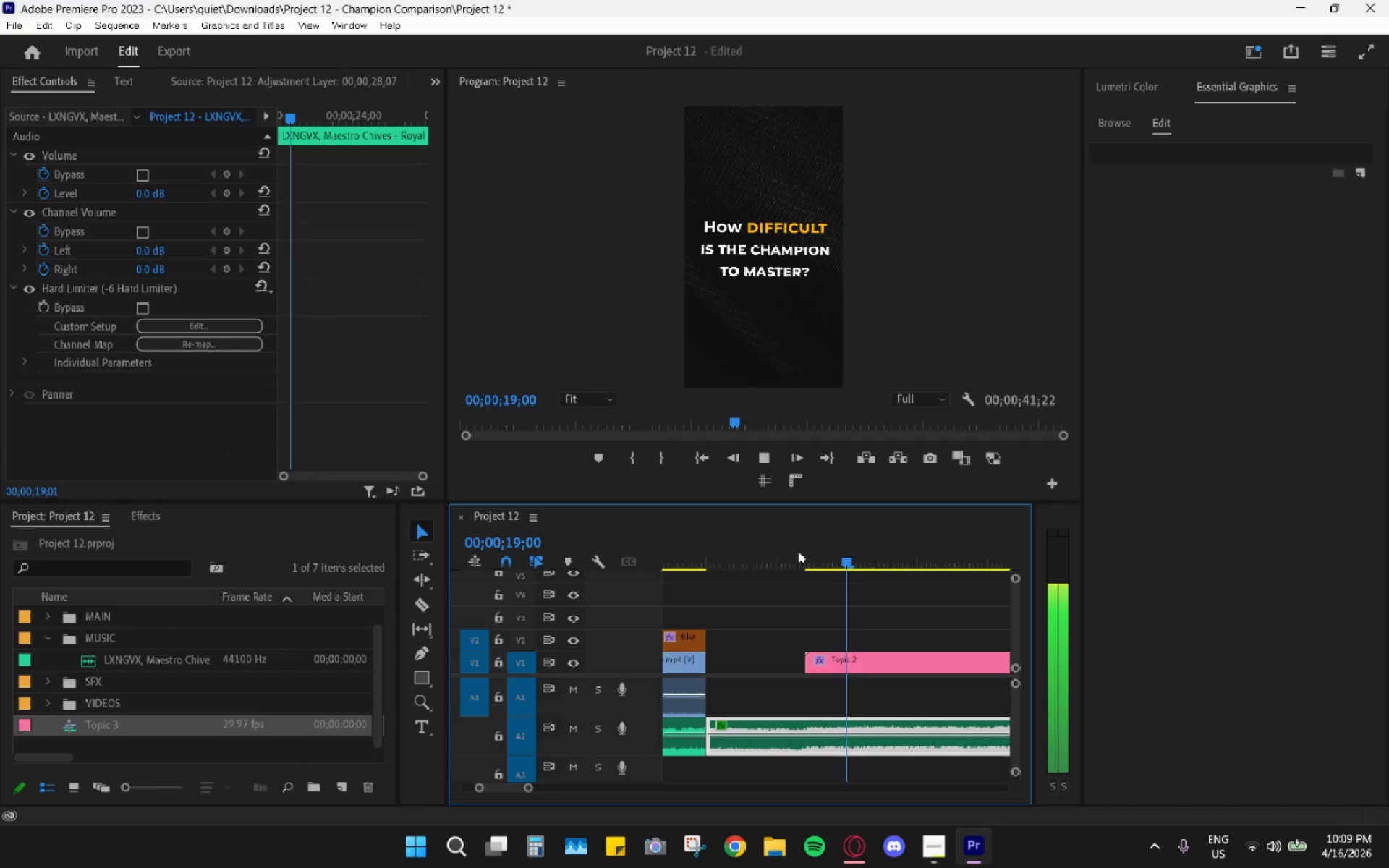 
key(Space)
 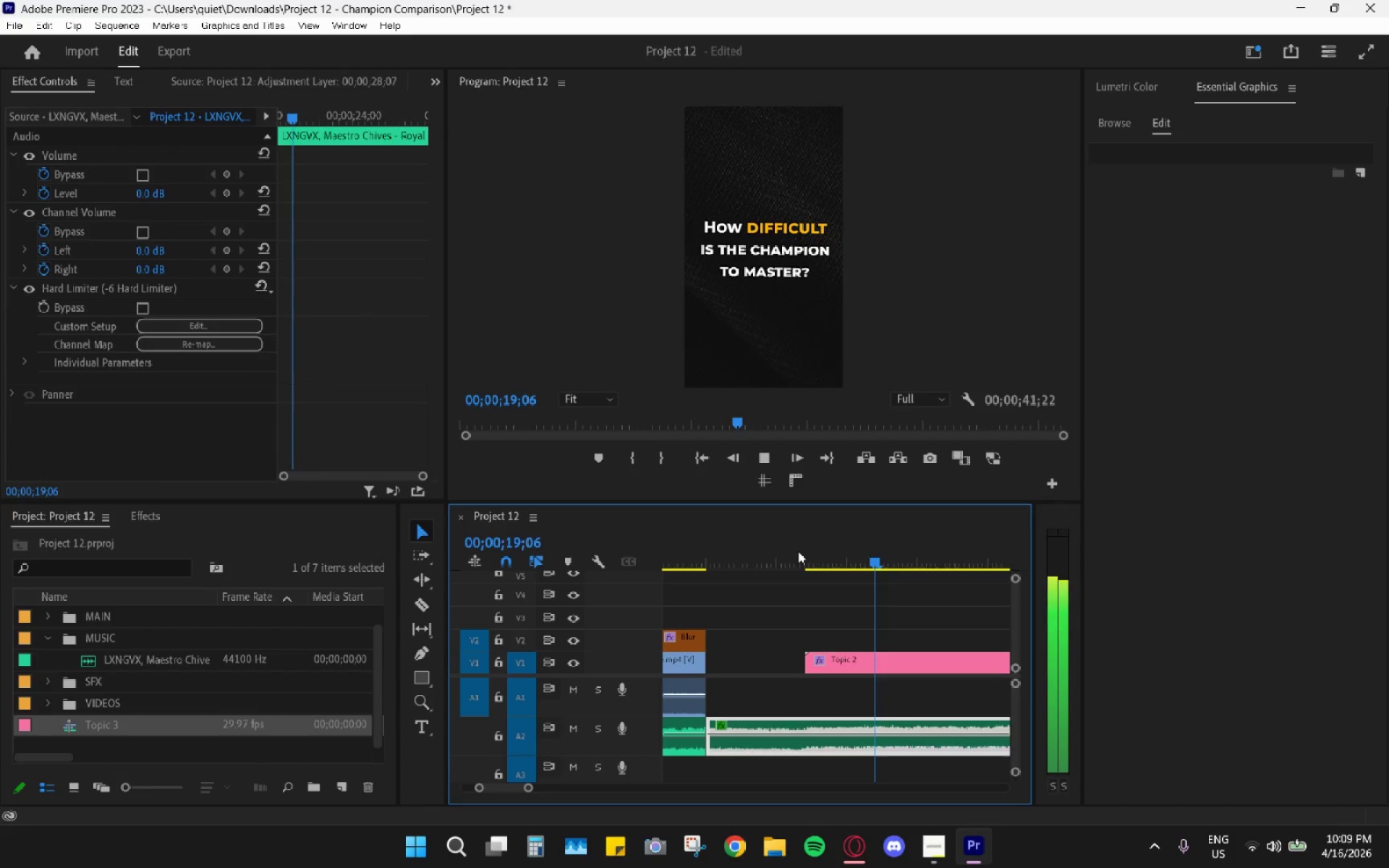 
left_click_drag(start_coordinate=[798, 551], to_coordinate=[809, 568])
 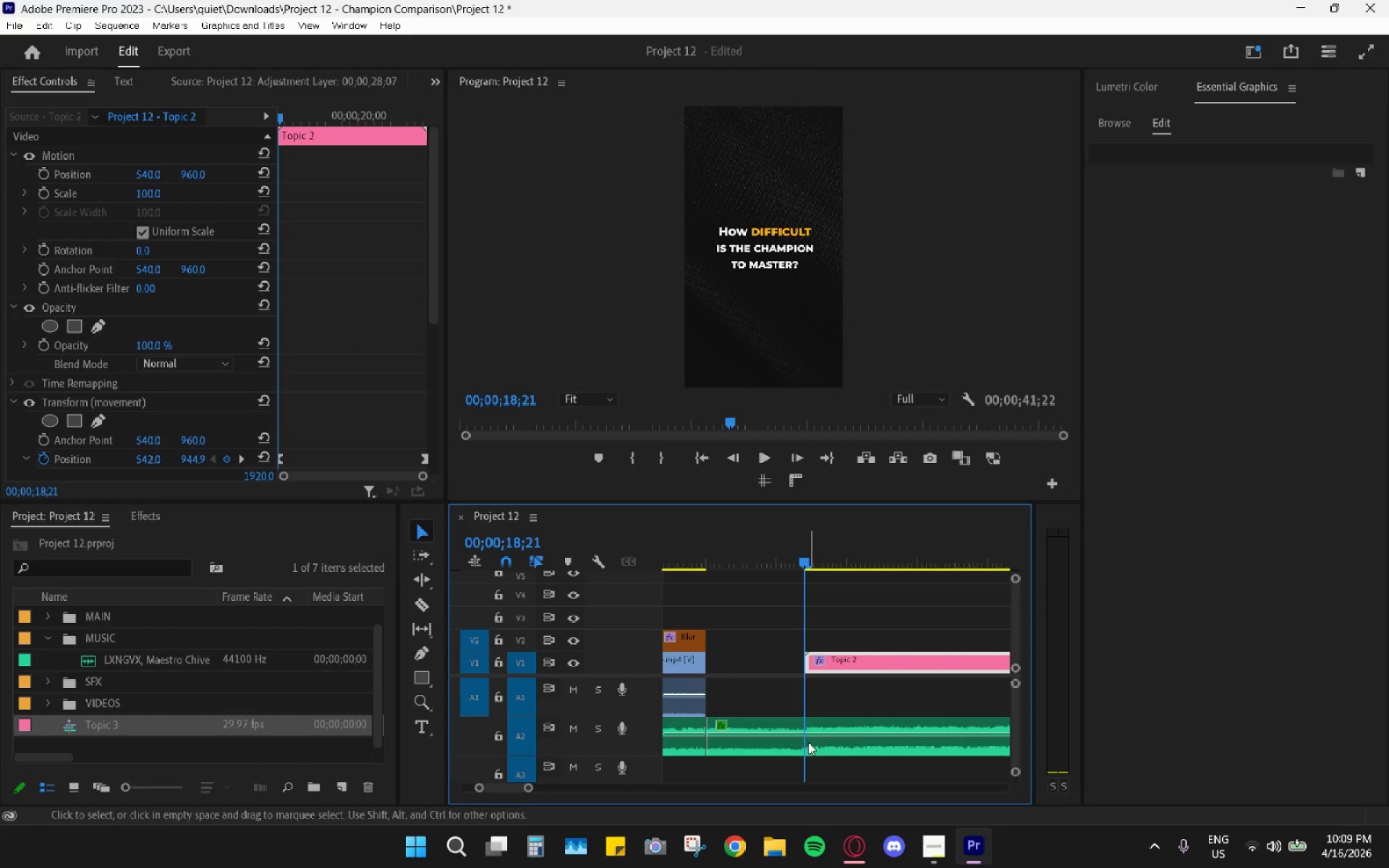 
key(C)
 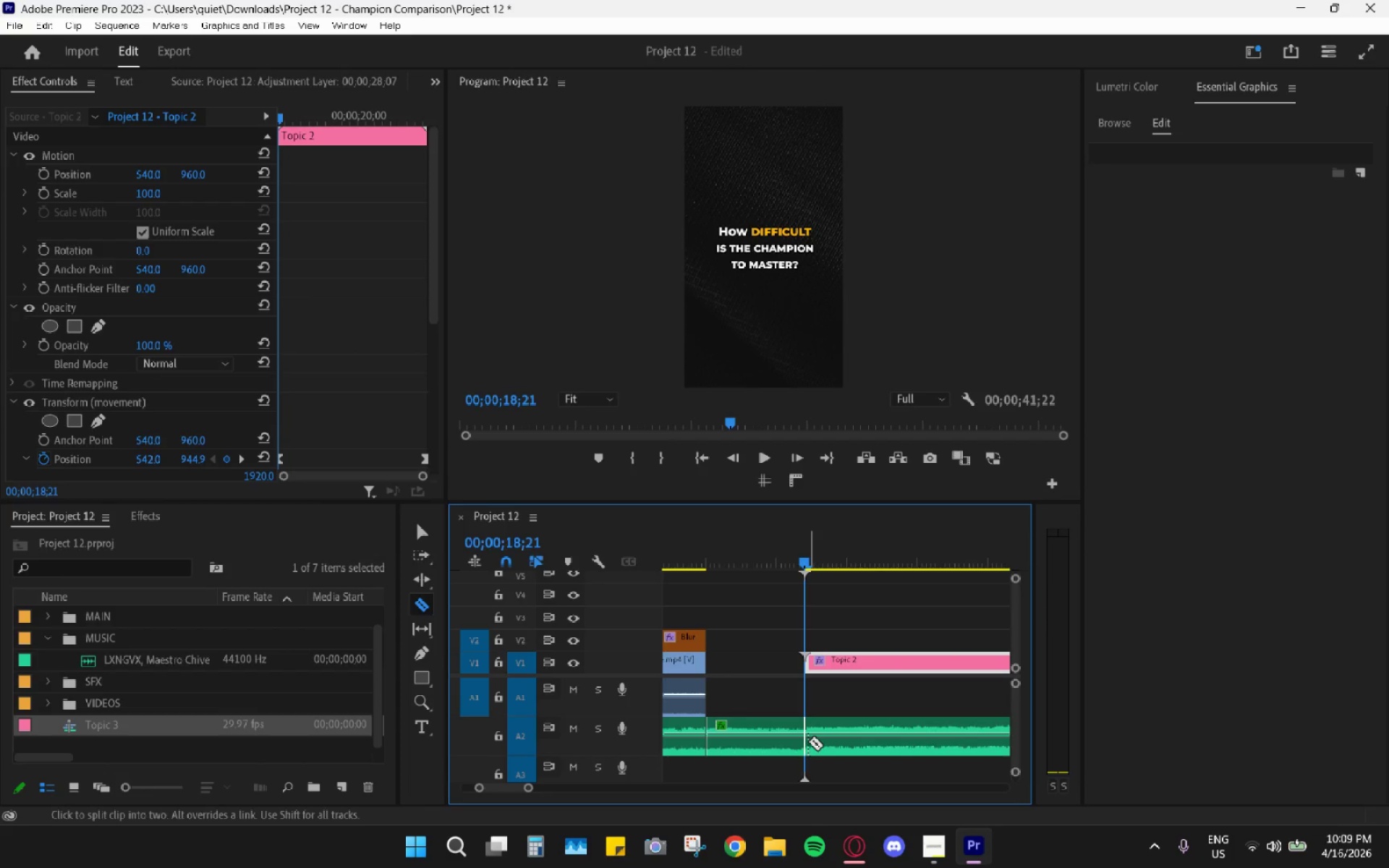 
left_click([807, 741])
 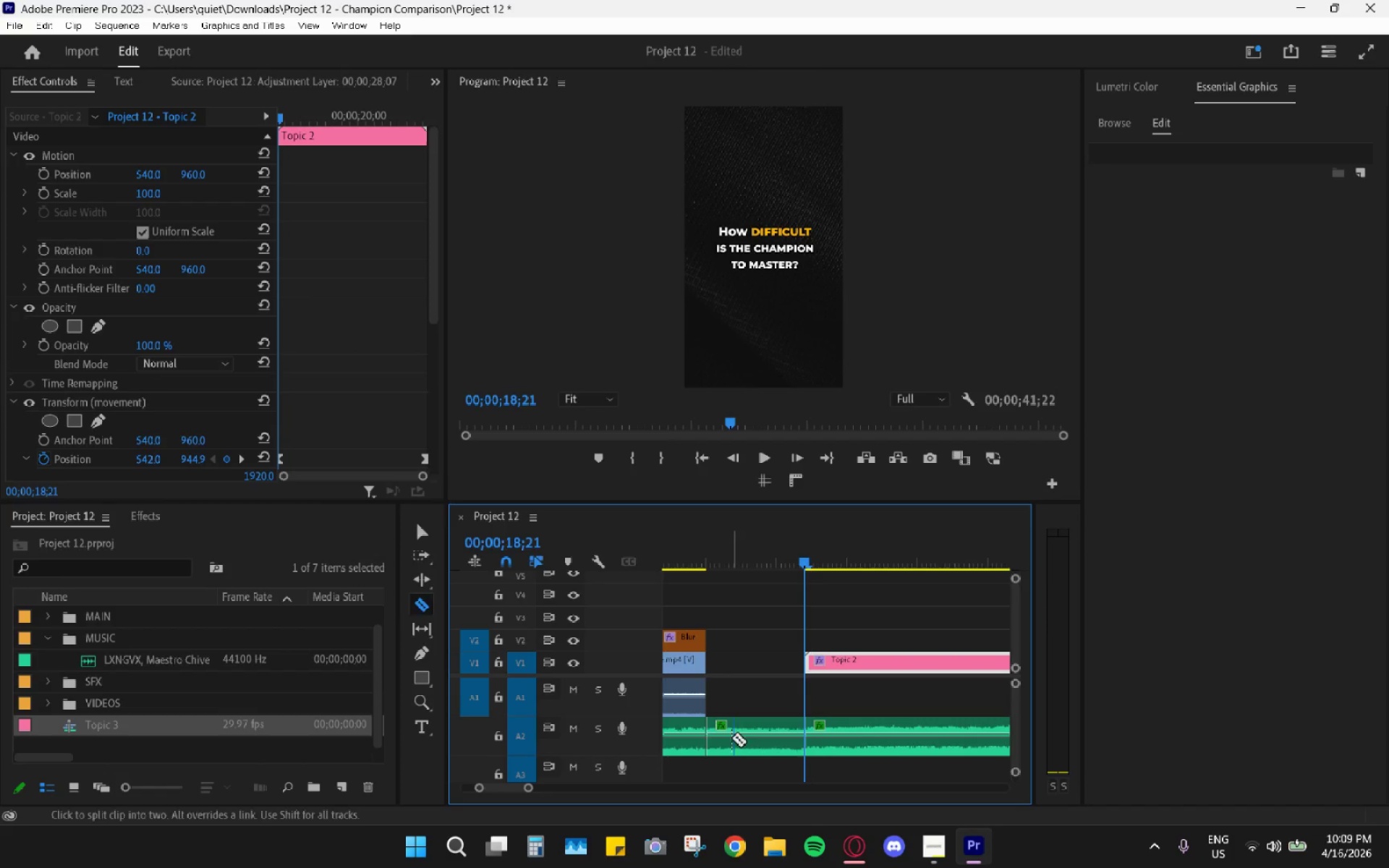 
key(V)
 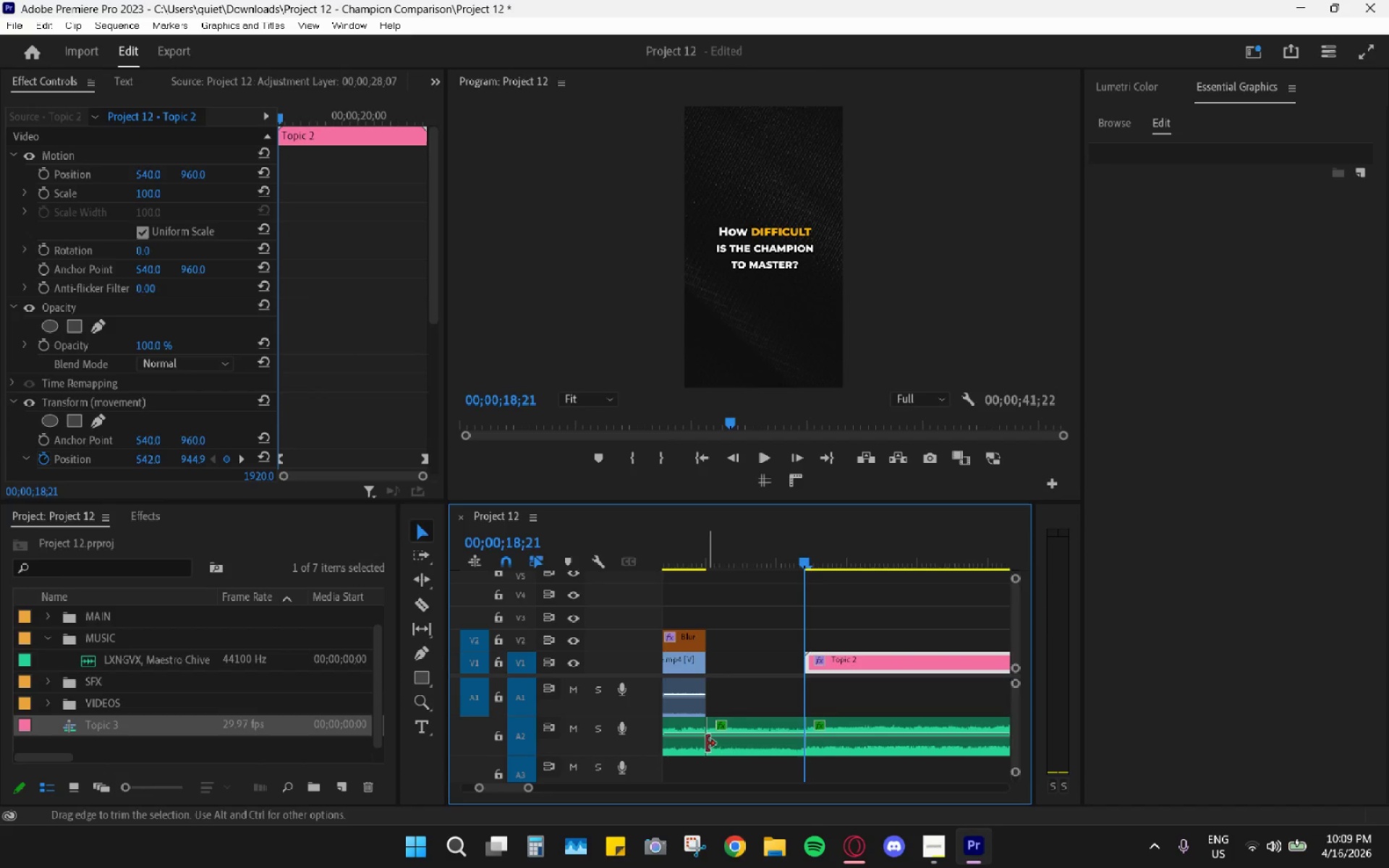 
left_click([707, 744])
 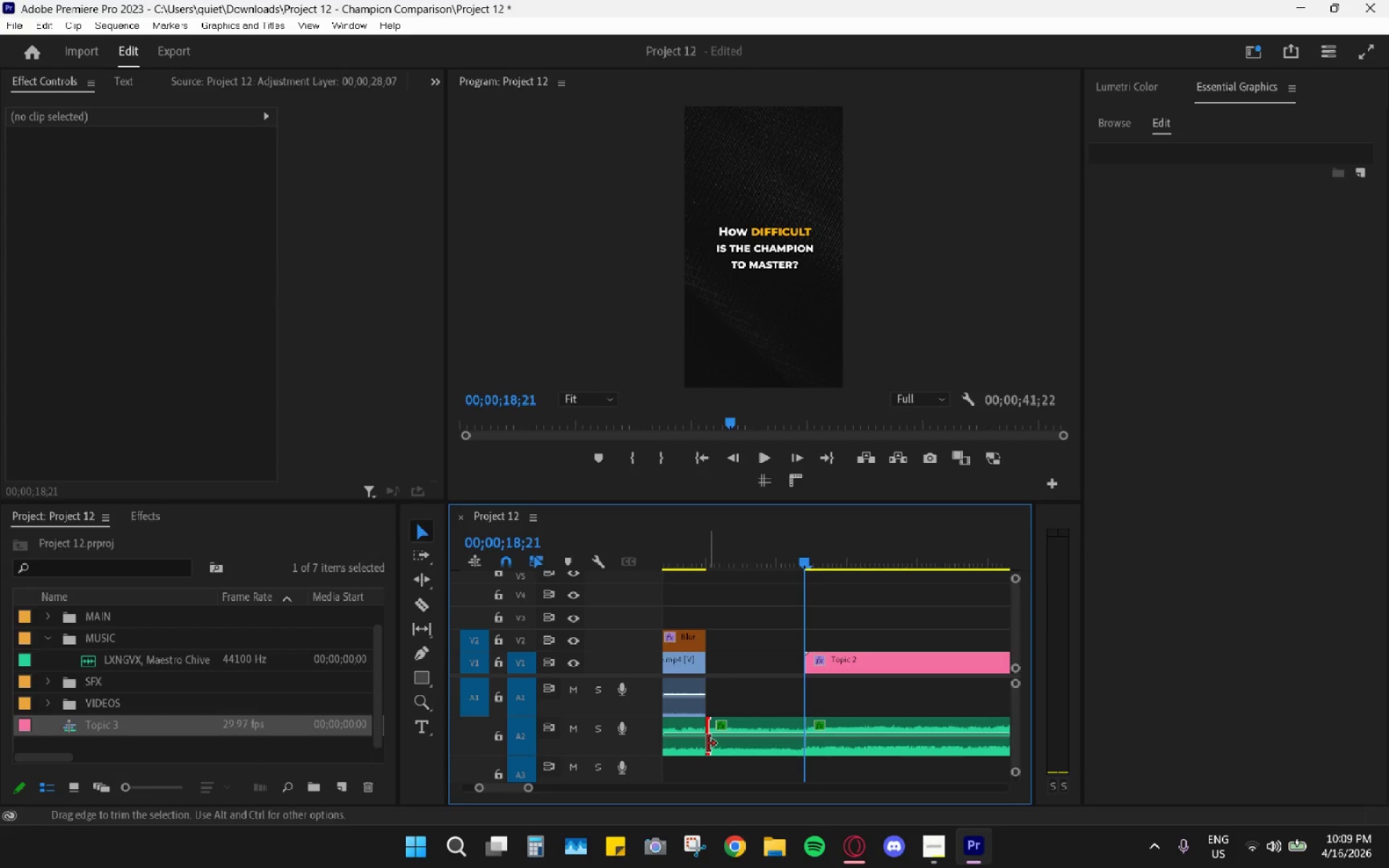 
key(H)
 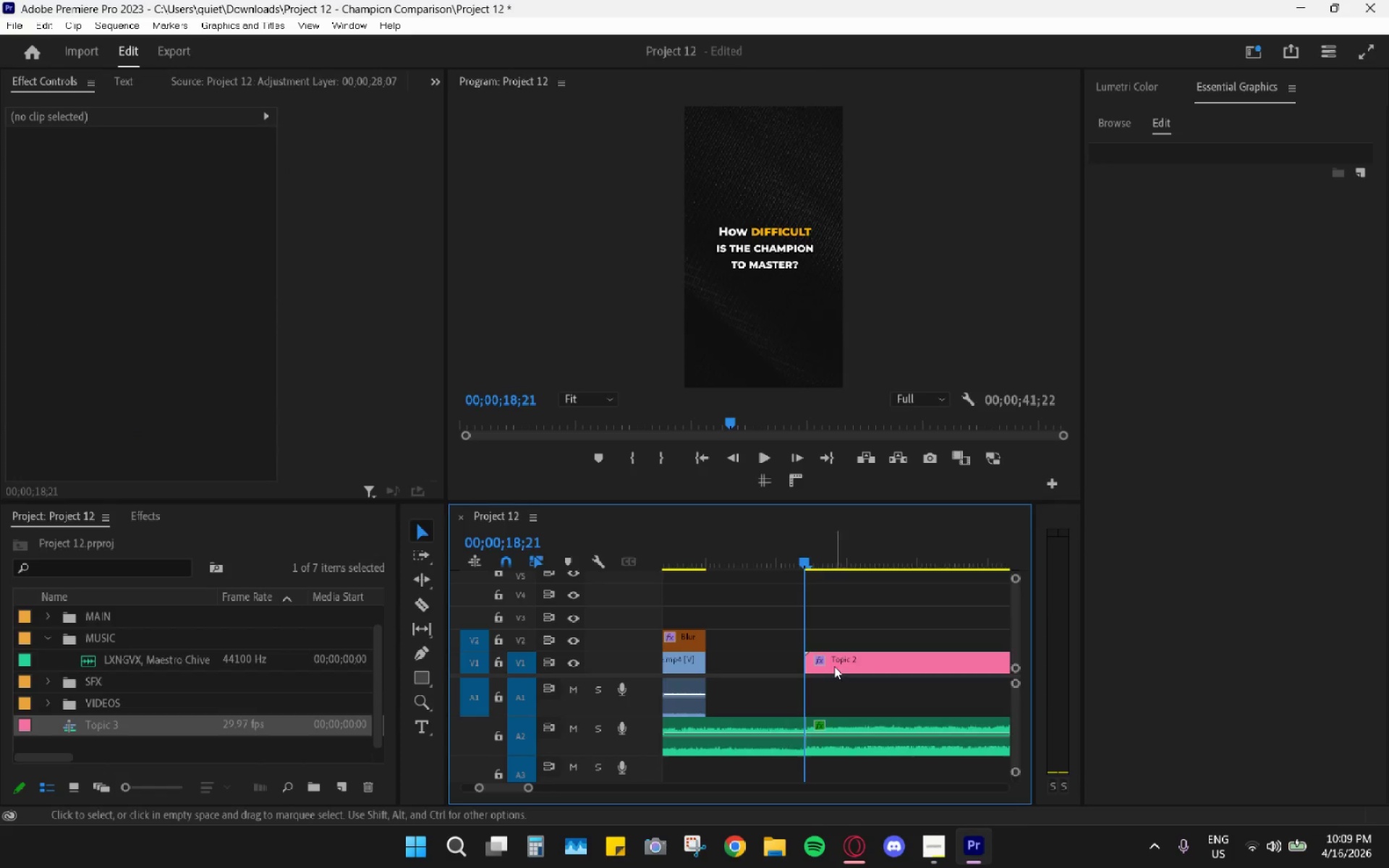 
hold_key(key=AltLeft, duration=0.53)
hold_key(key=AltLeft, duration=1.02)
scroll: coordinate [836, 676], scroll_direction: down, amount: 28.0
 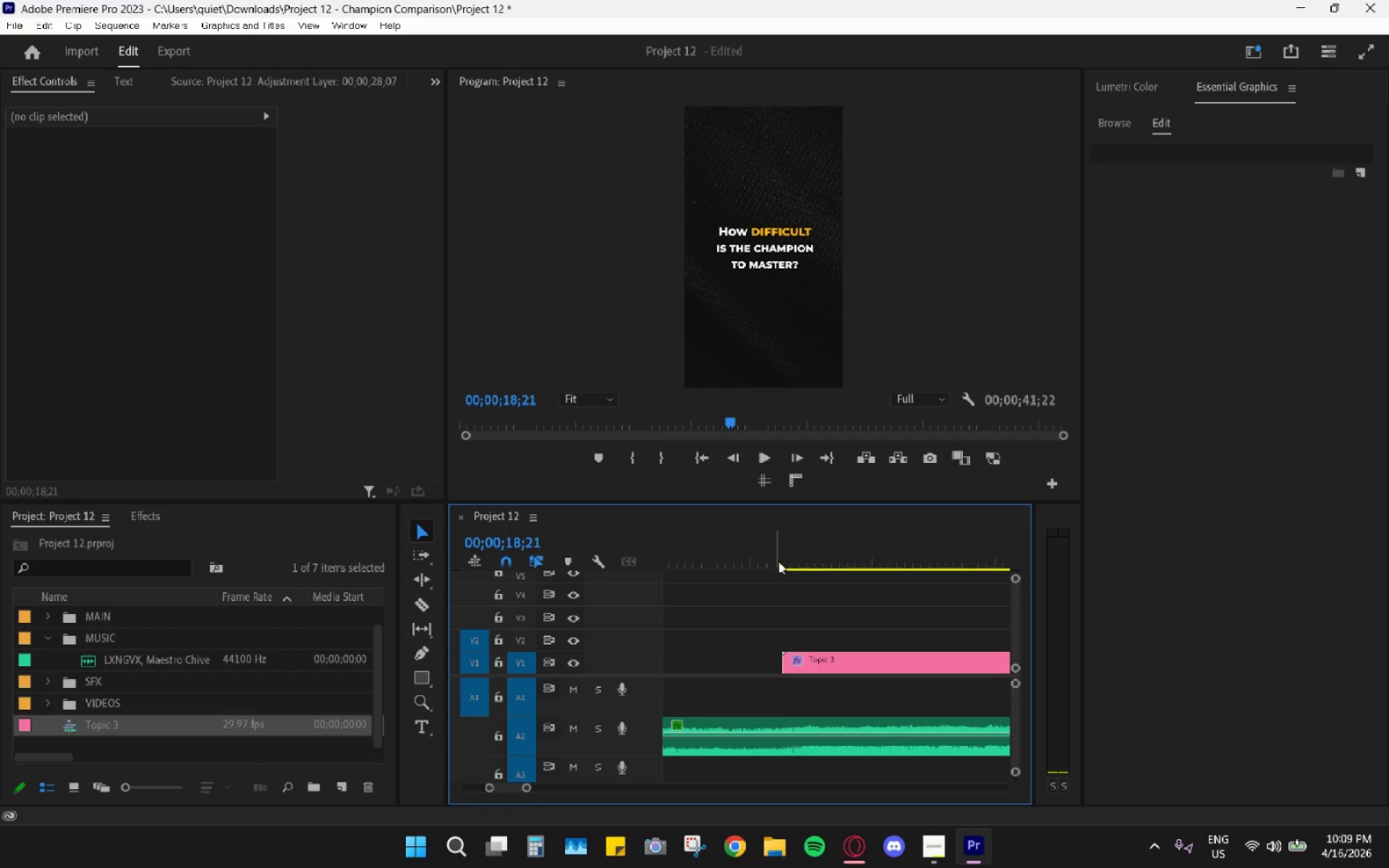 
left_click([748, 533])
 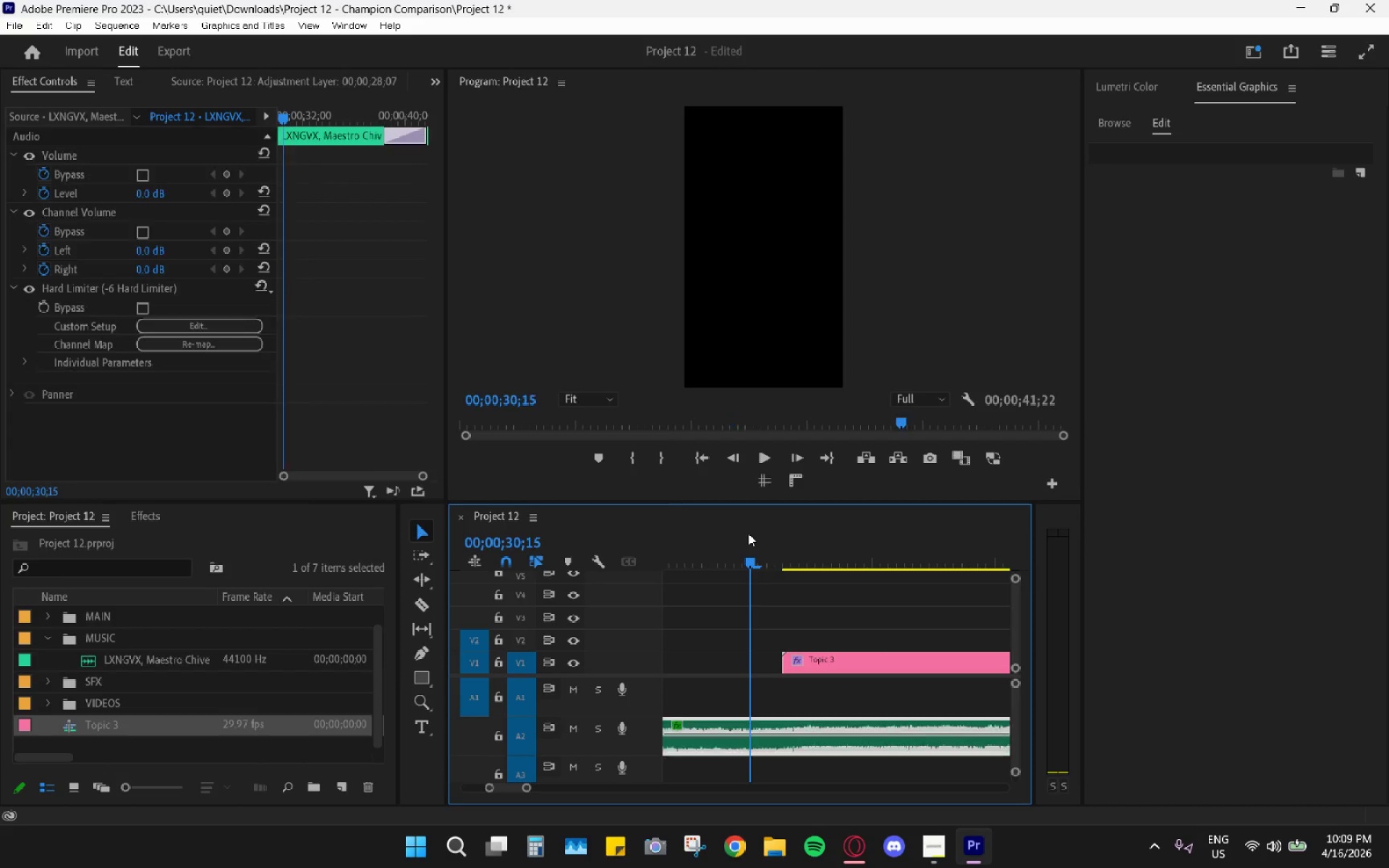 
key(Space)
 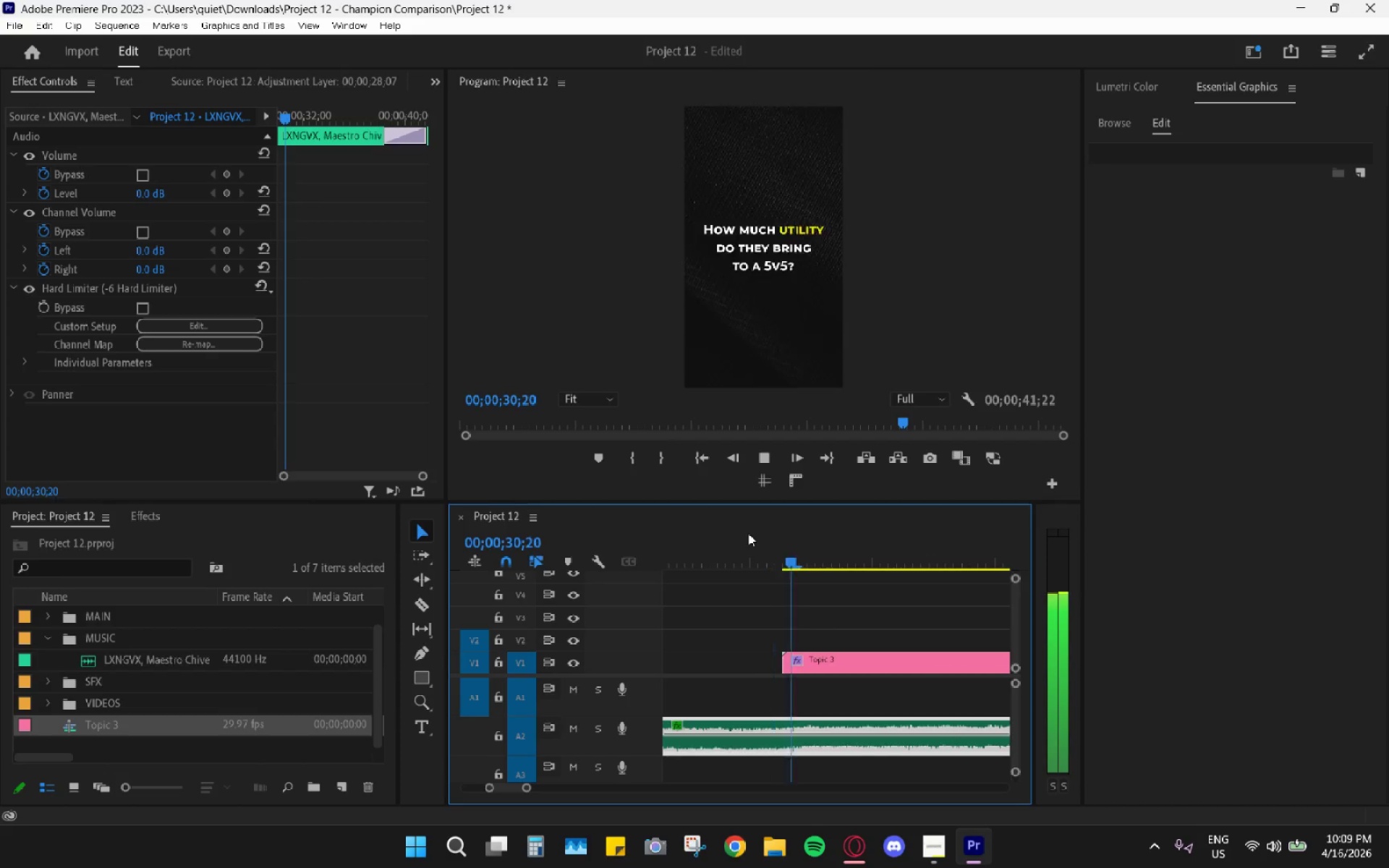 
key(Space)
 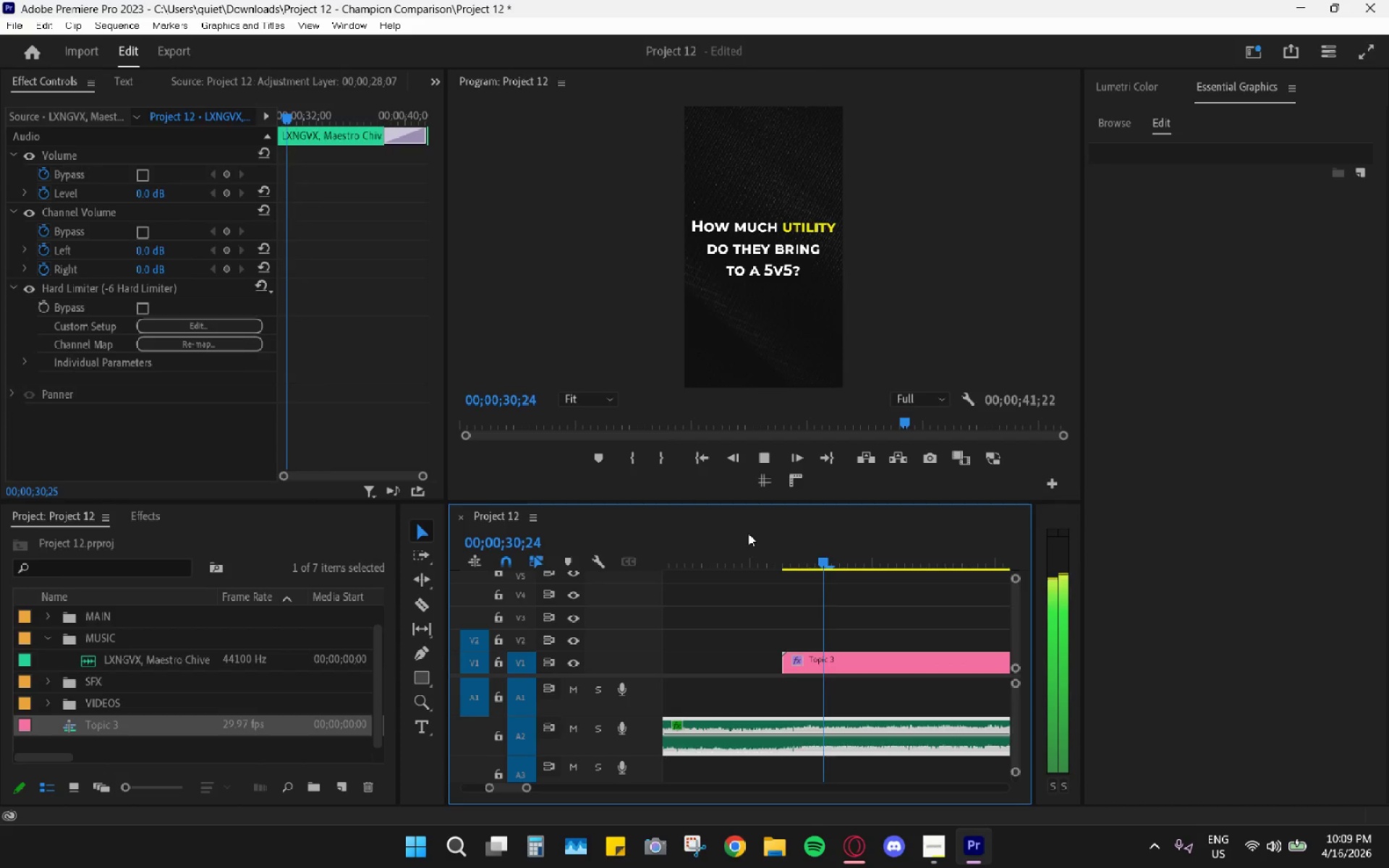 
left_click_drag(start_coordinate=[748, 533], to_coordinate=[789, 552])
 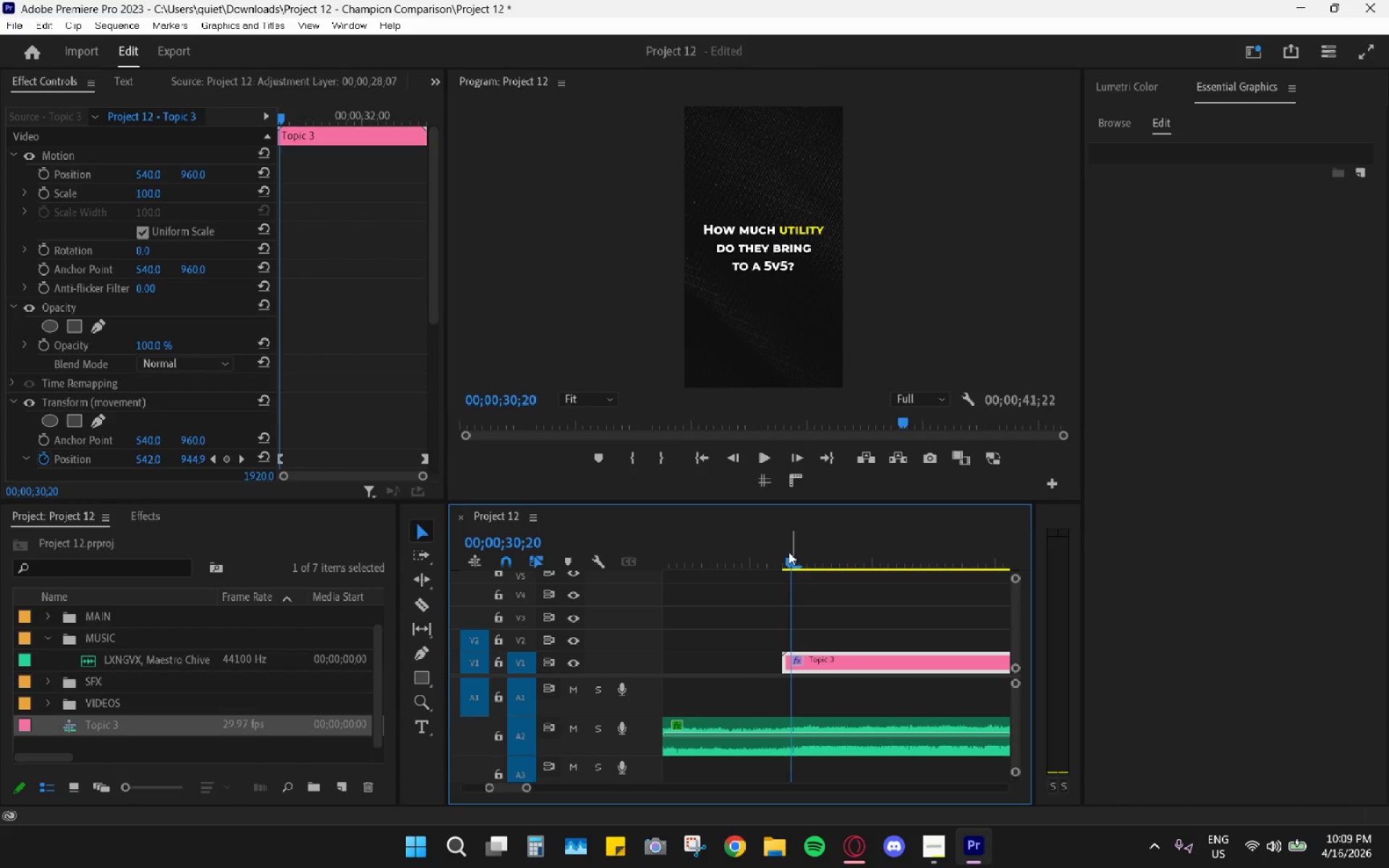 
key(Space)
 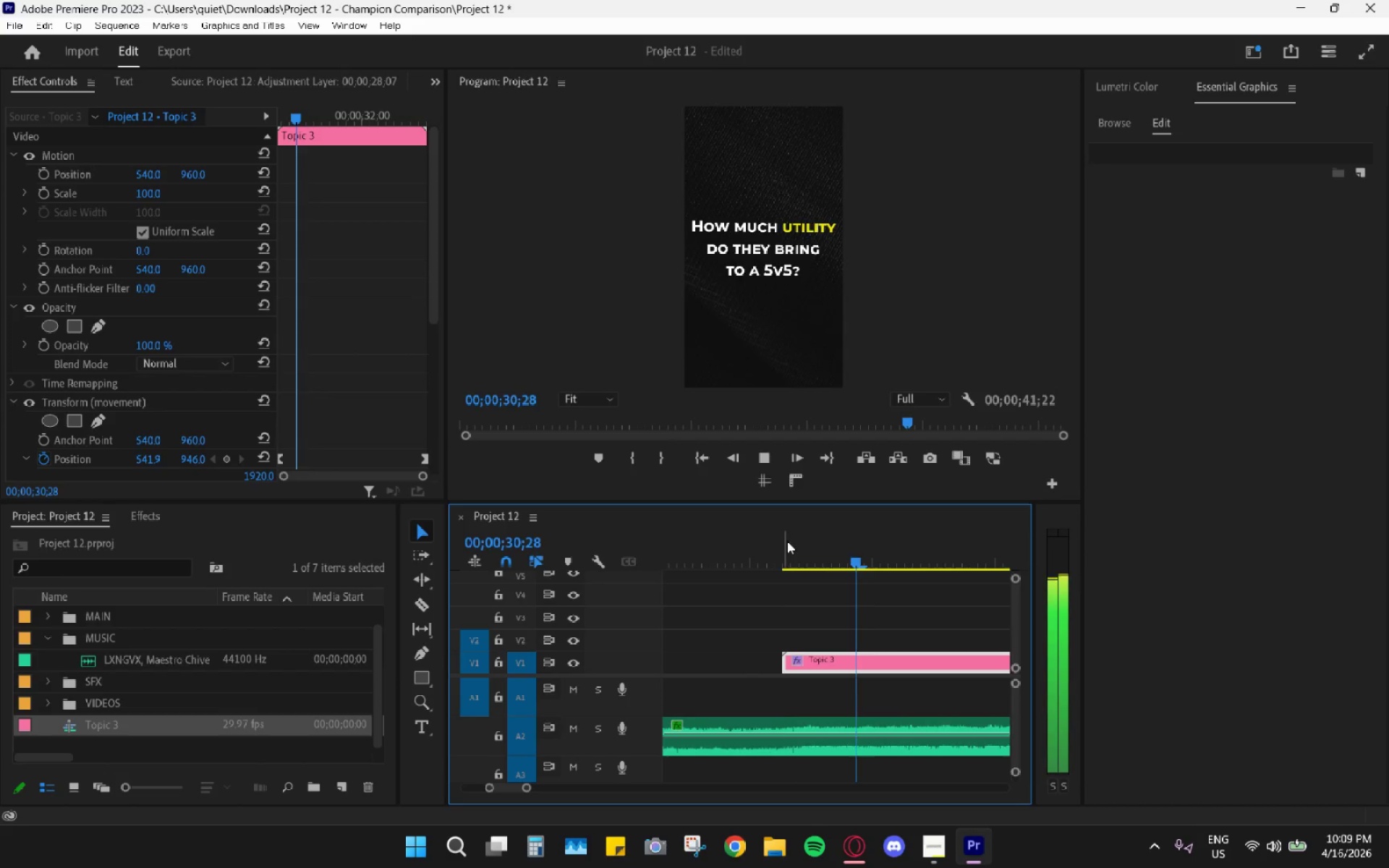 
left_click_drag(start_coordinate=[787, 540], to_coordinate=[779, 539])
 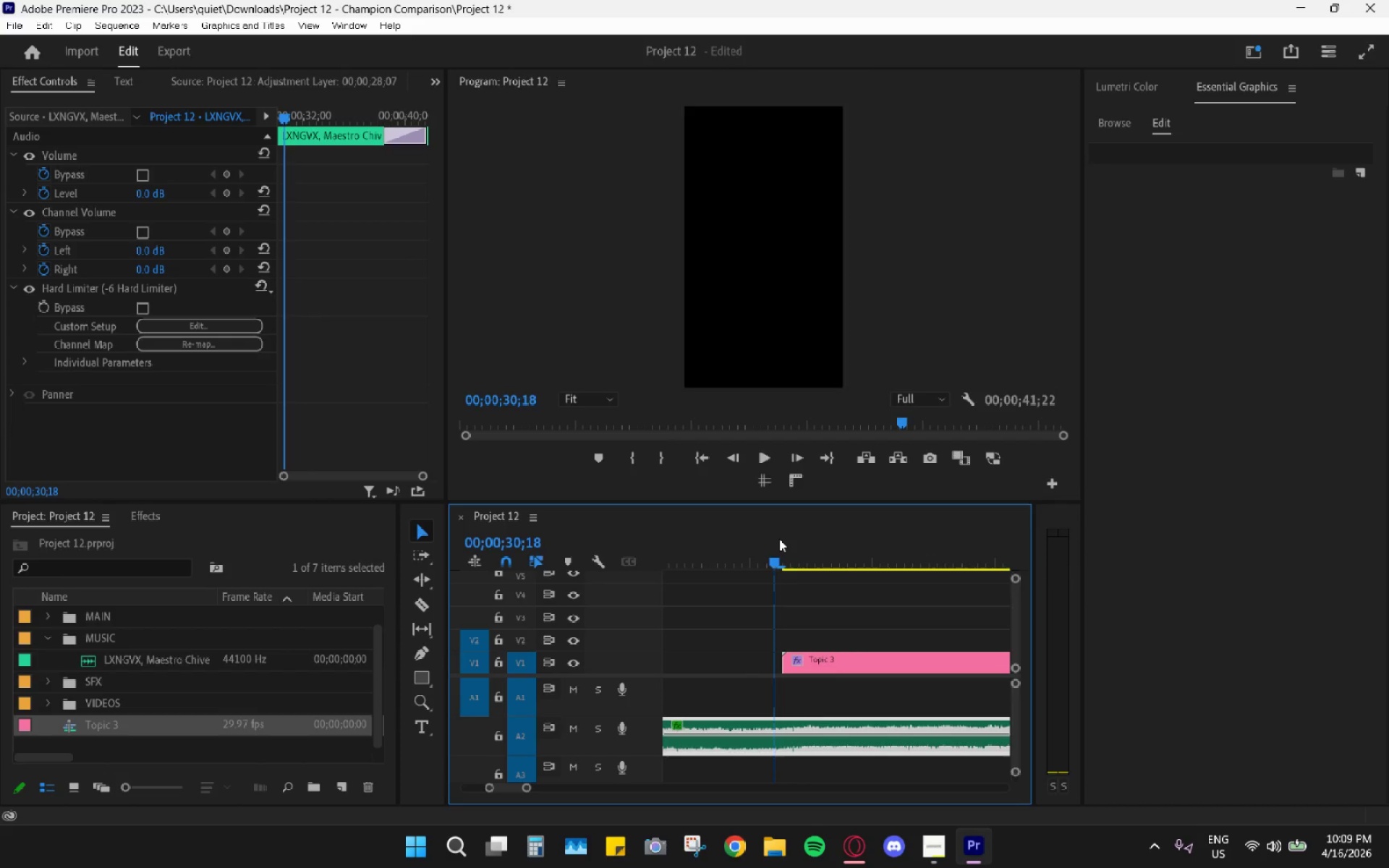 
key(Space)
 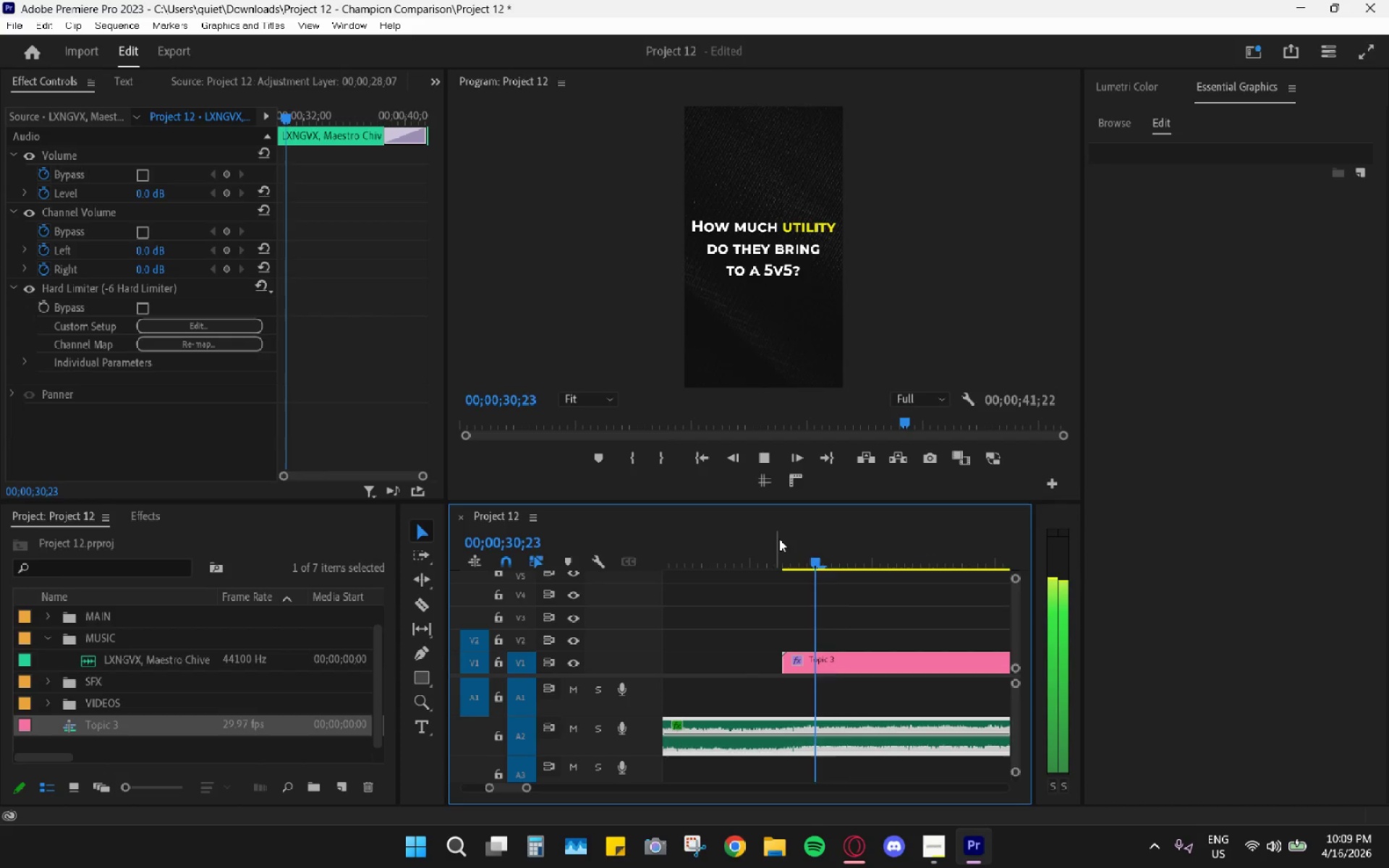 
left_click([779, 539])
 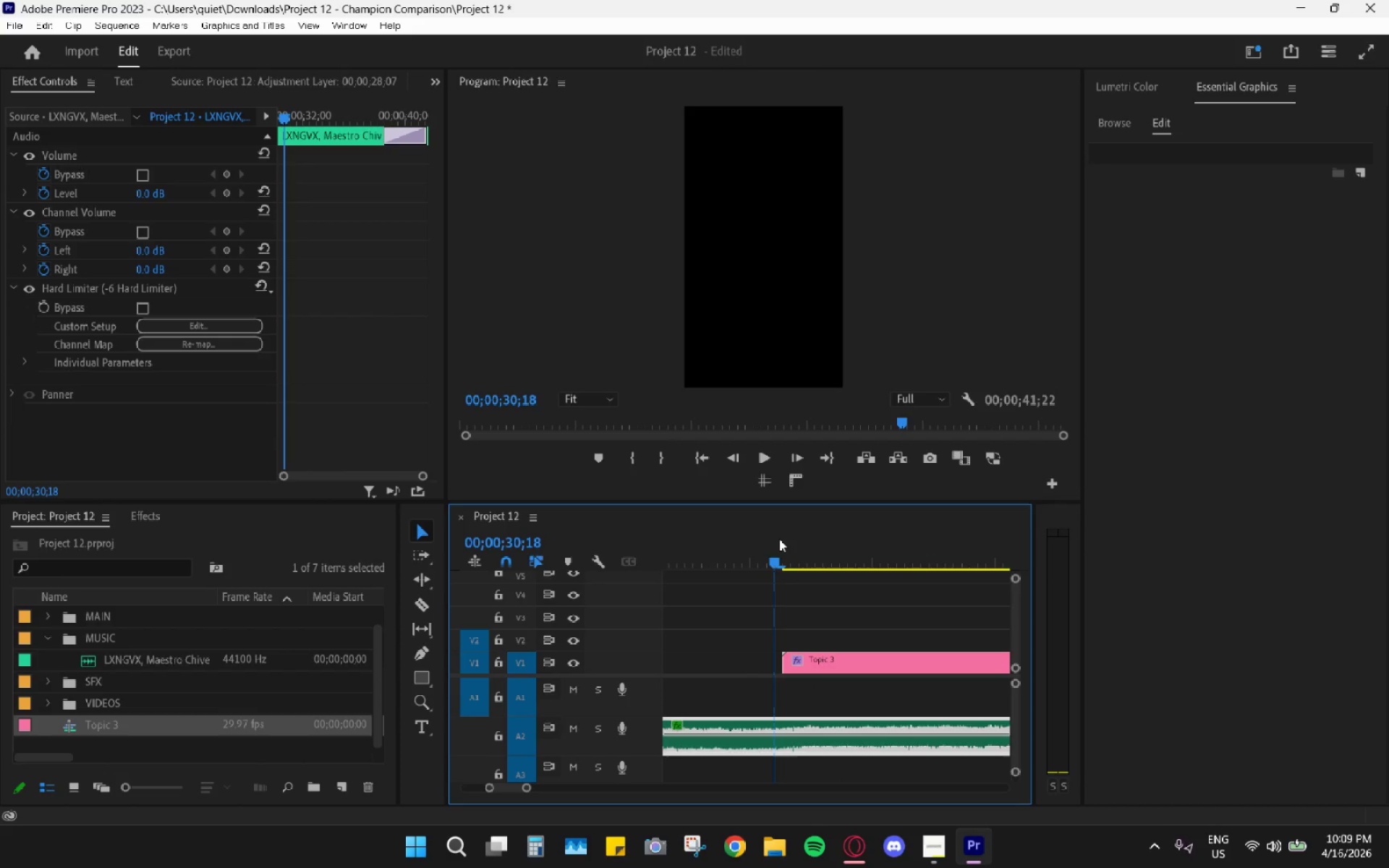 
key(Space)
 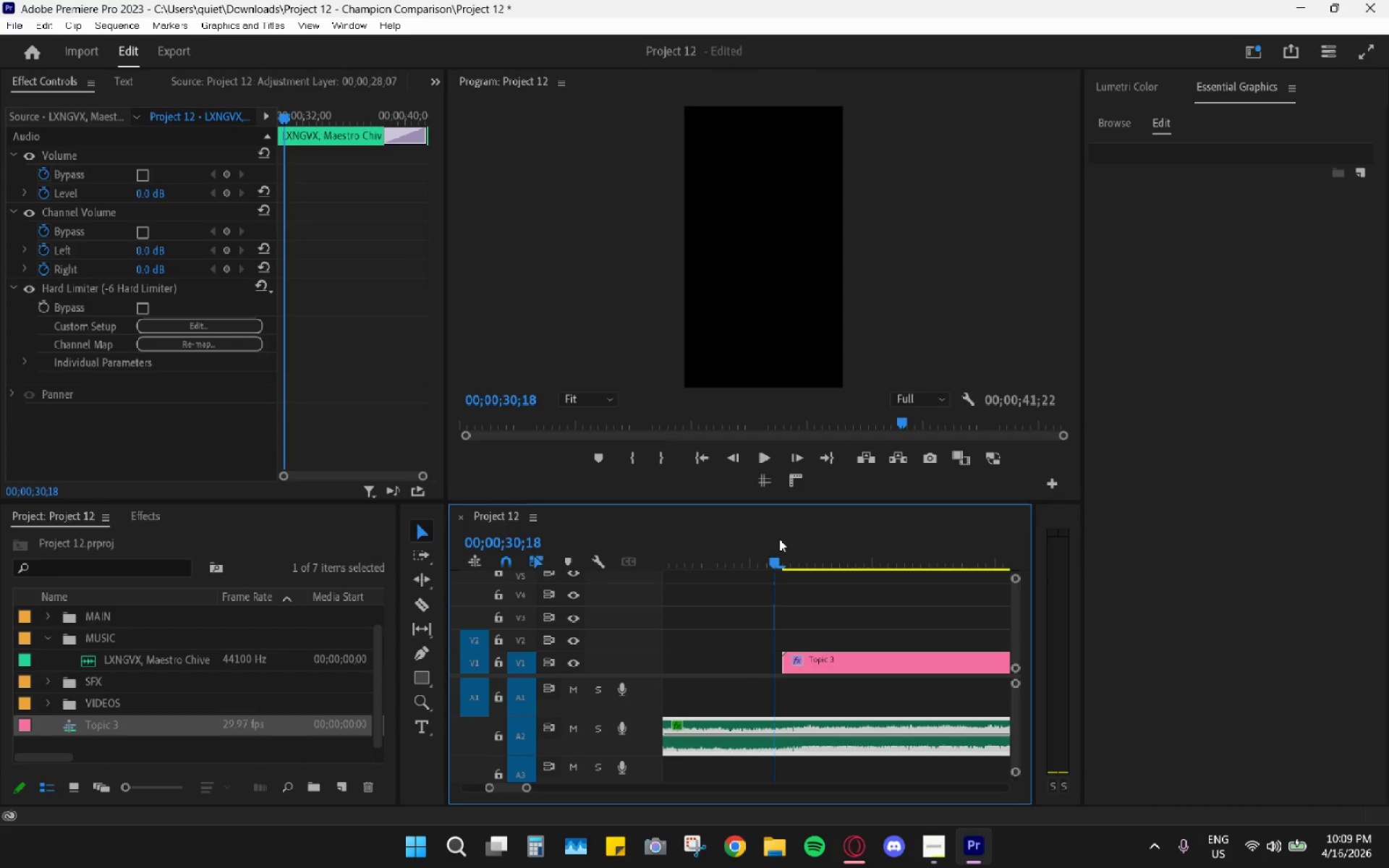 
left_click([779, 539])
 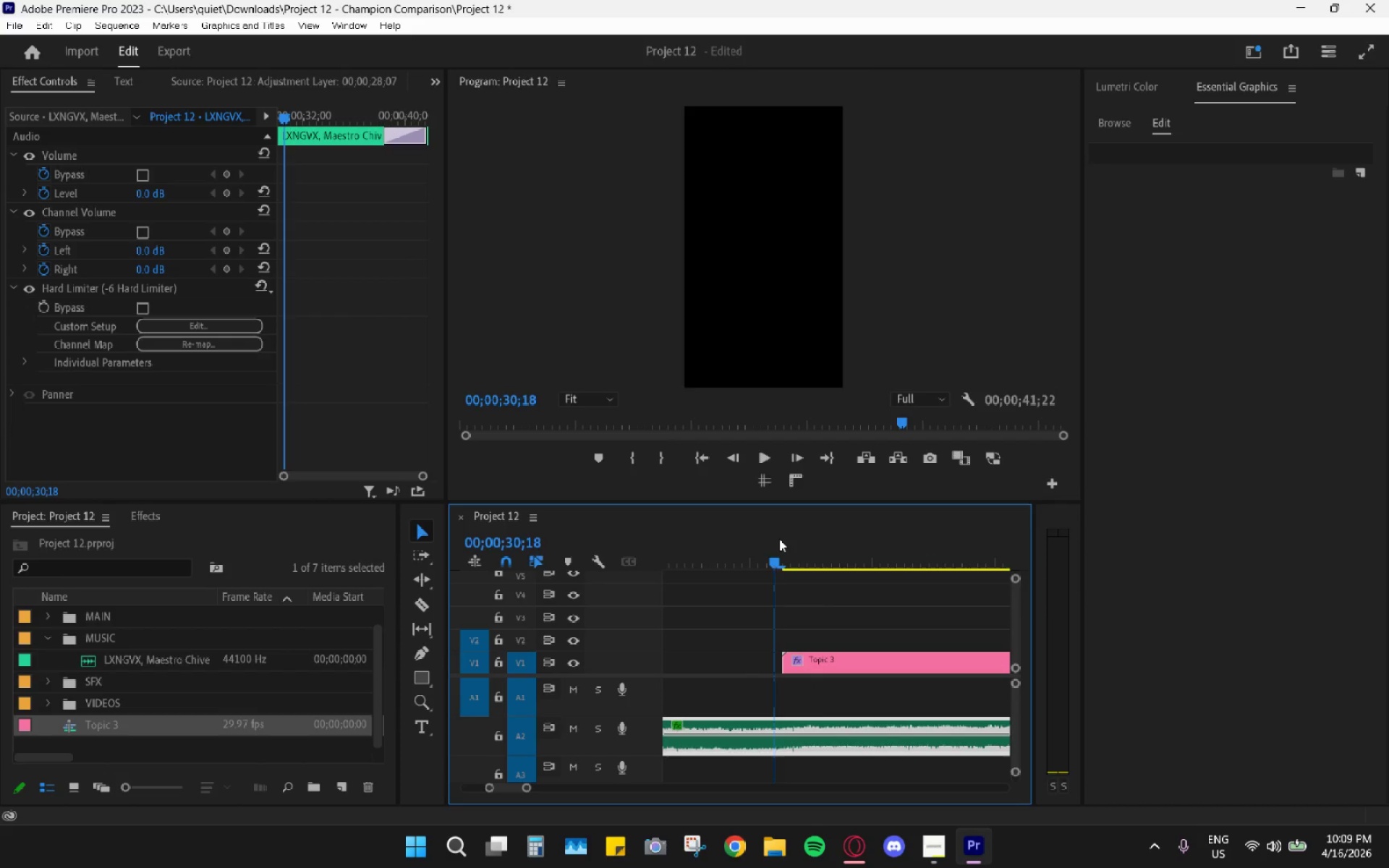 
key(Space)
 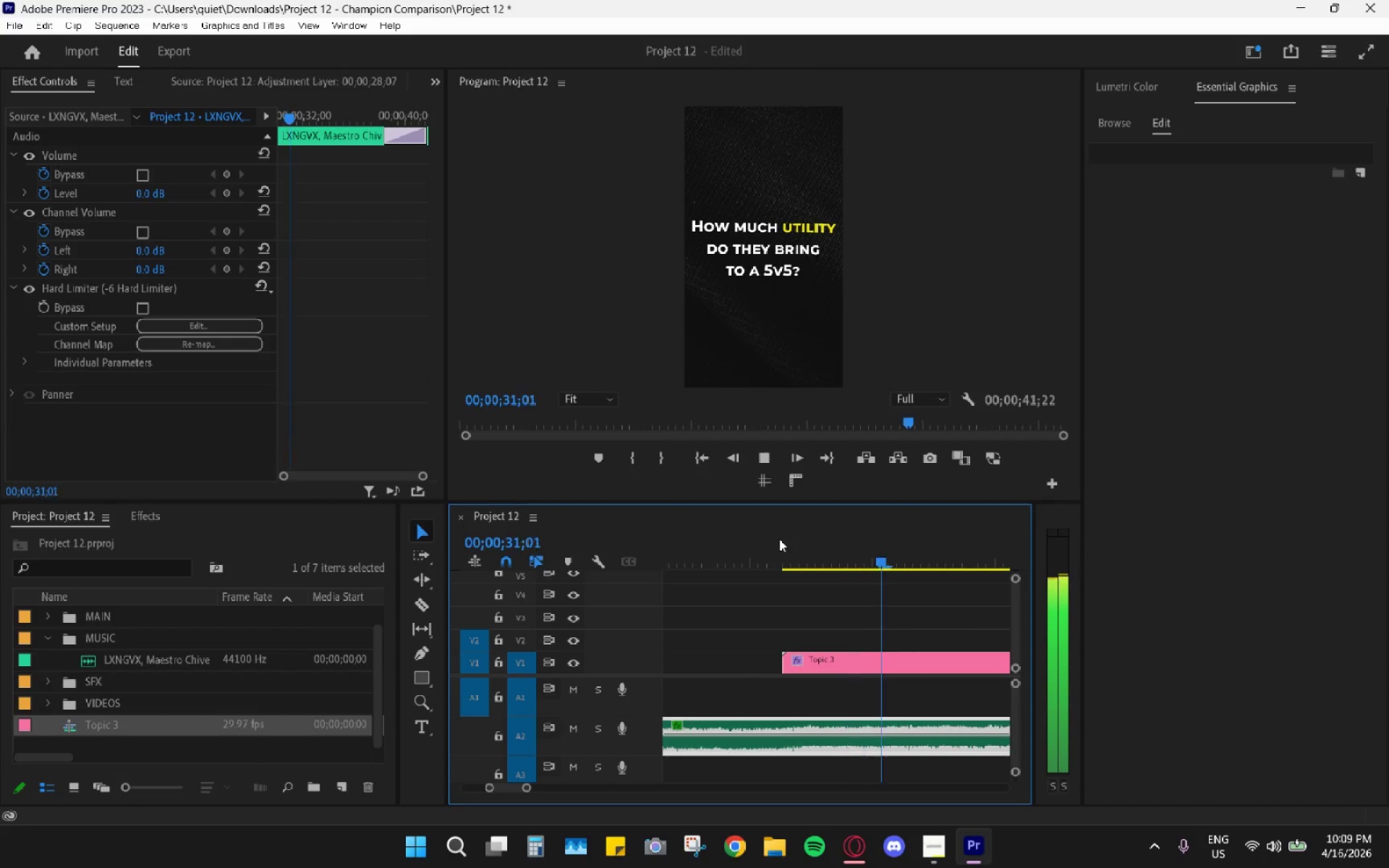 
left_click([779, 539])
 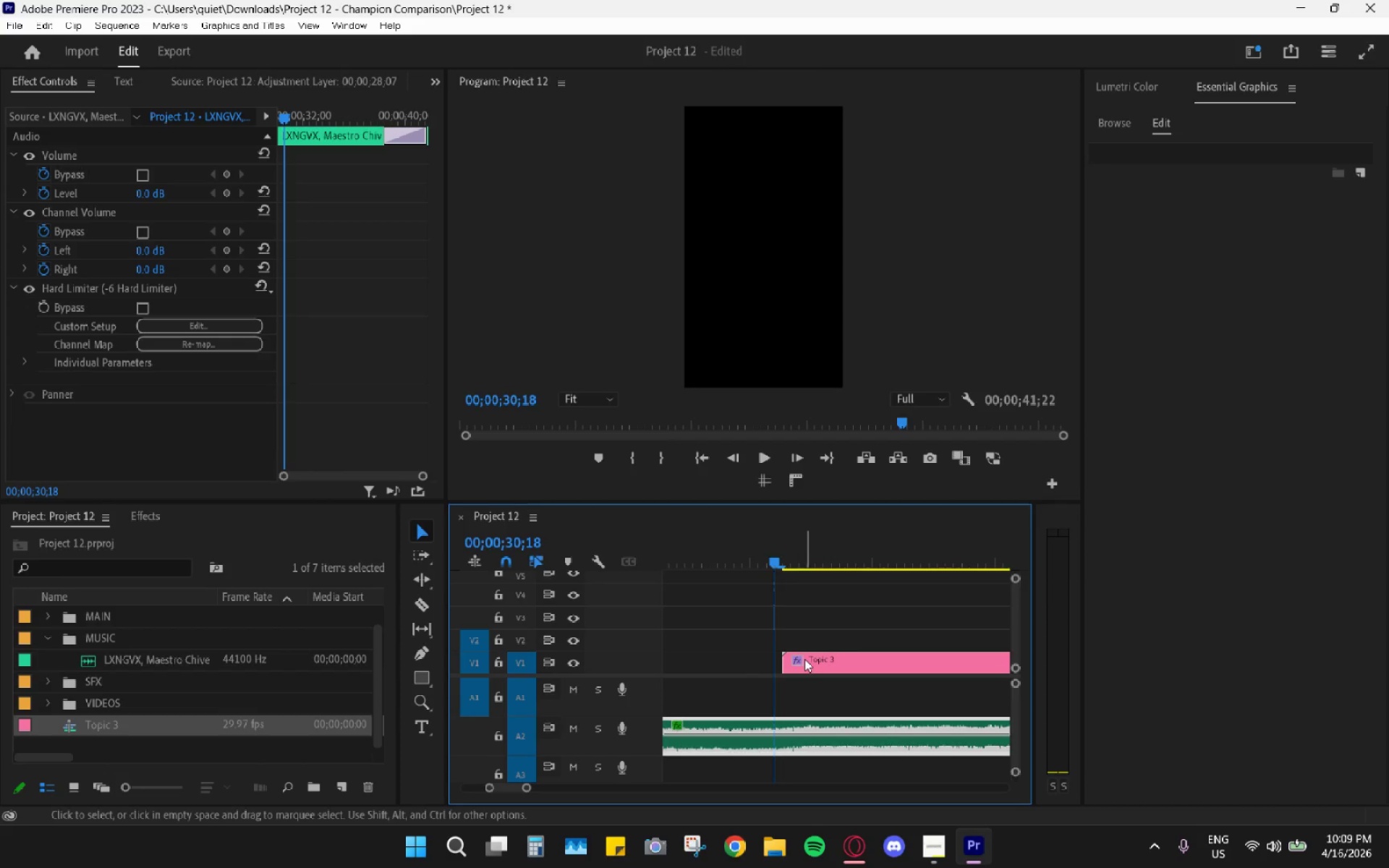 
left_click_drag(start_coordinate=[810, 661], to_coordinate=[800, 660])
 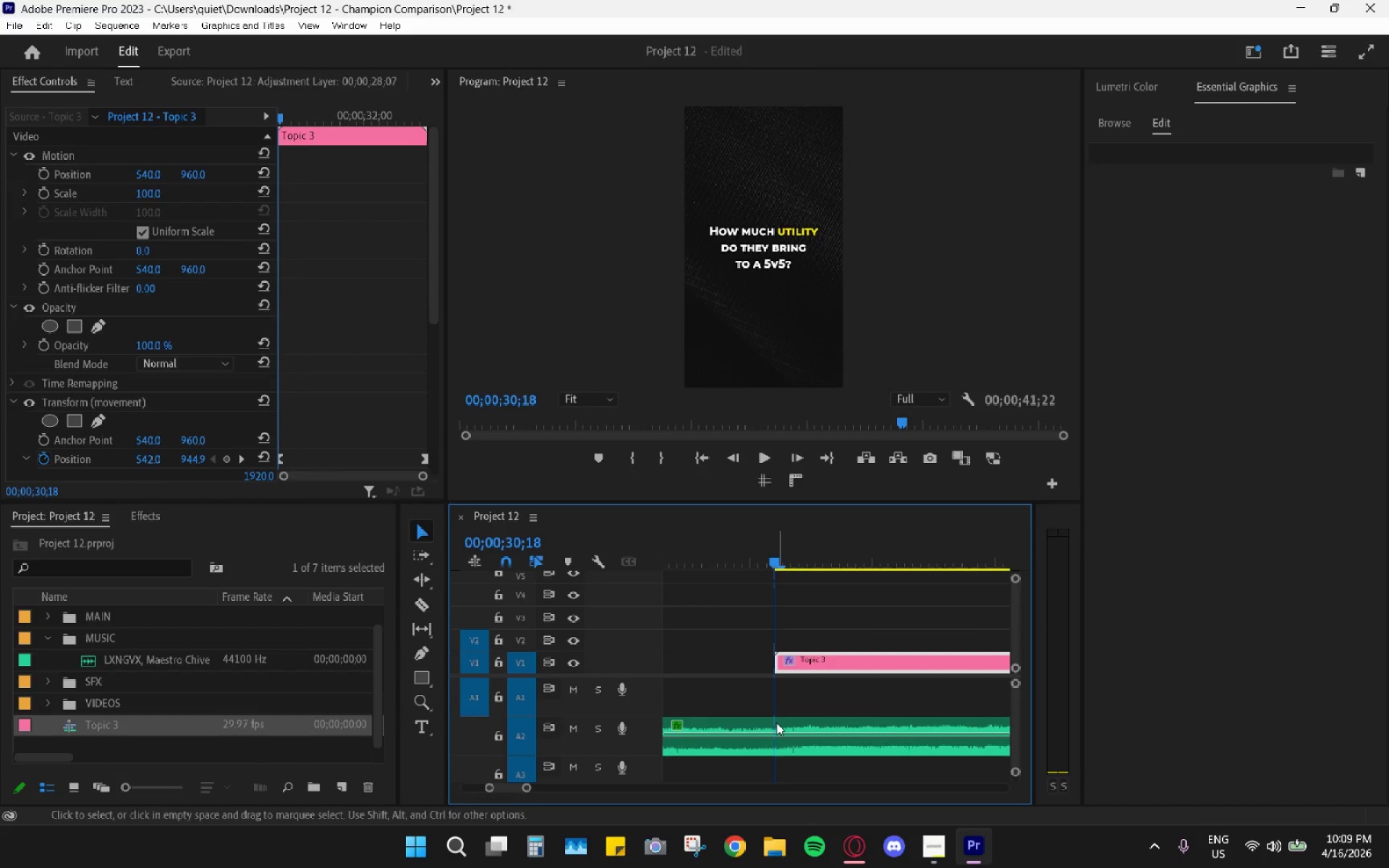 
key(C)
 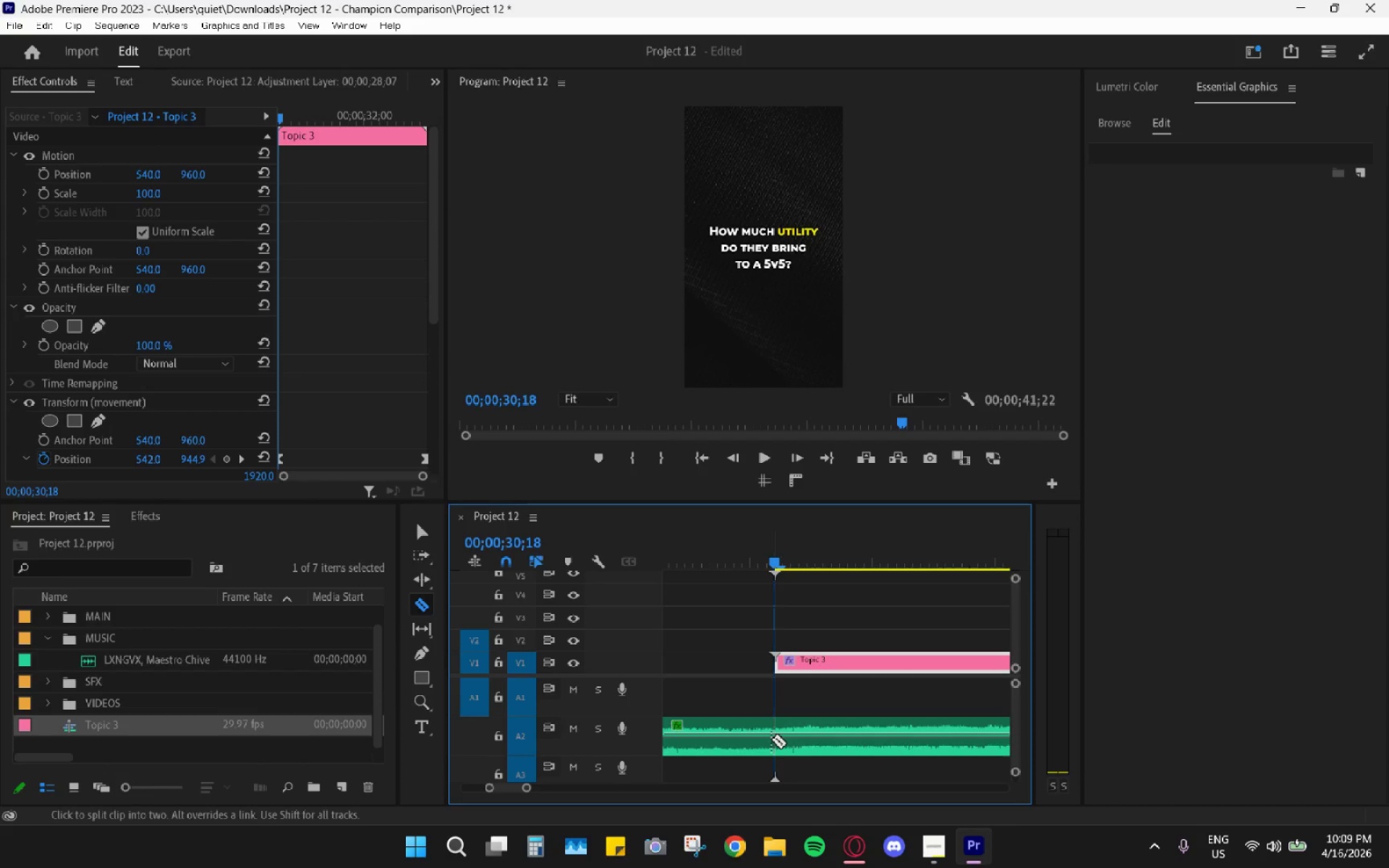 
left_click([771, 739])
 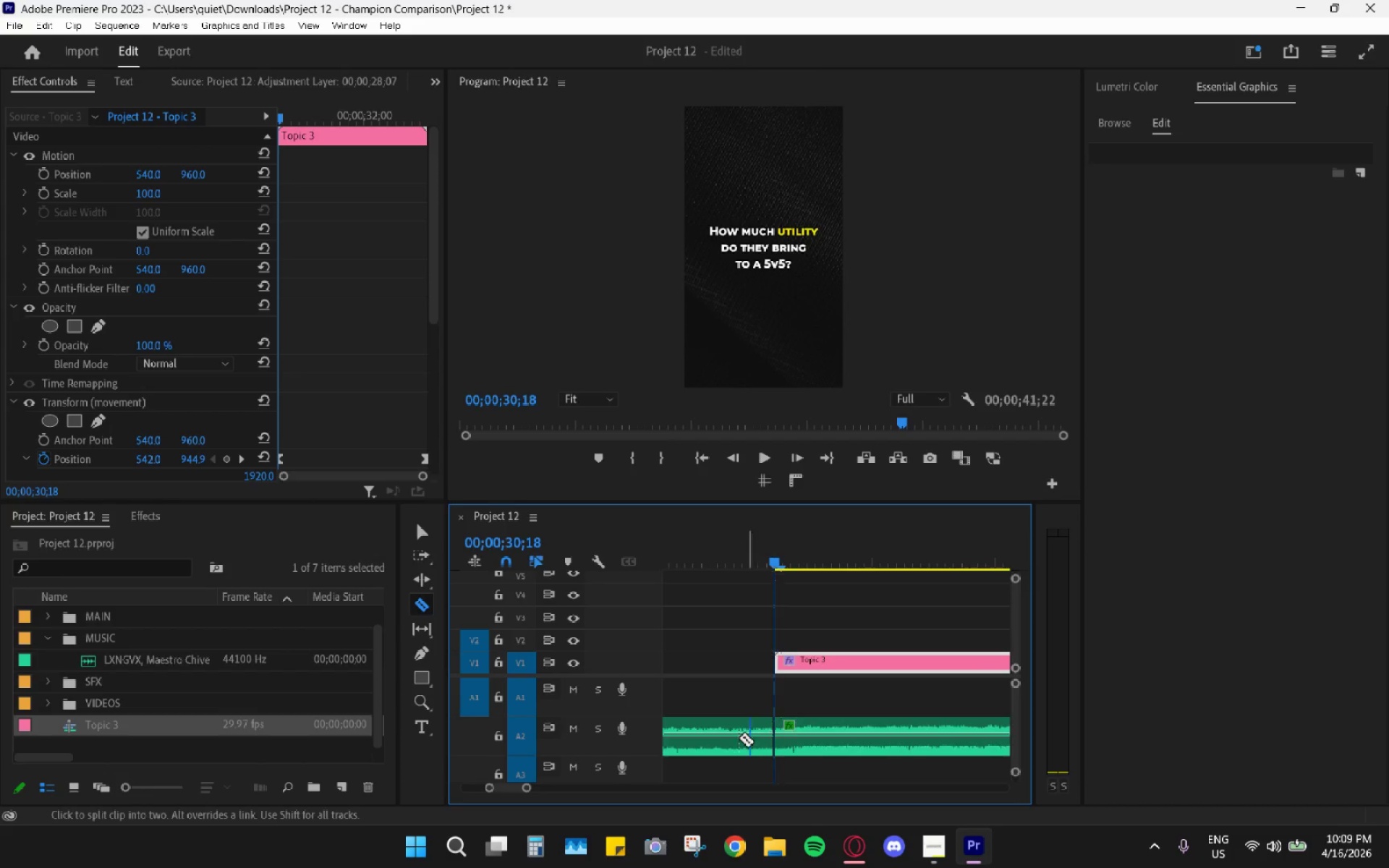 
key(V)
 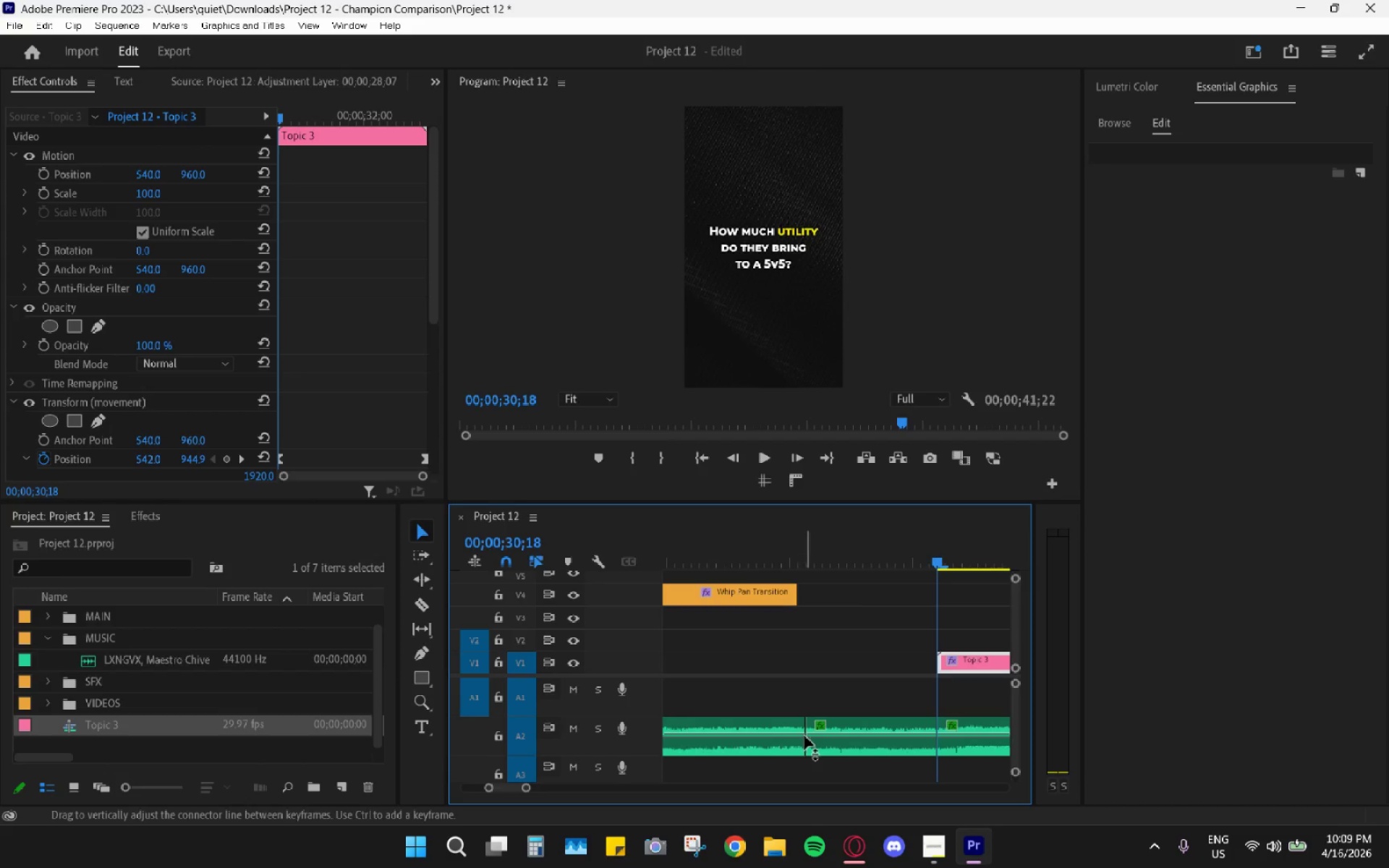 
scroll: coordinate [731, 724], scroll_direction: up, amount: 6.0
 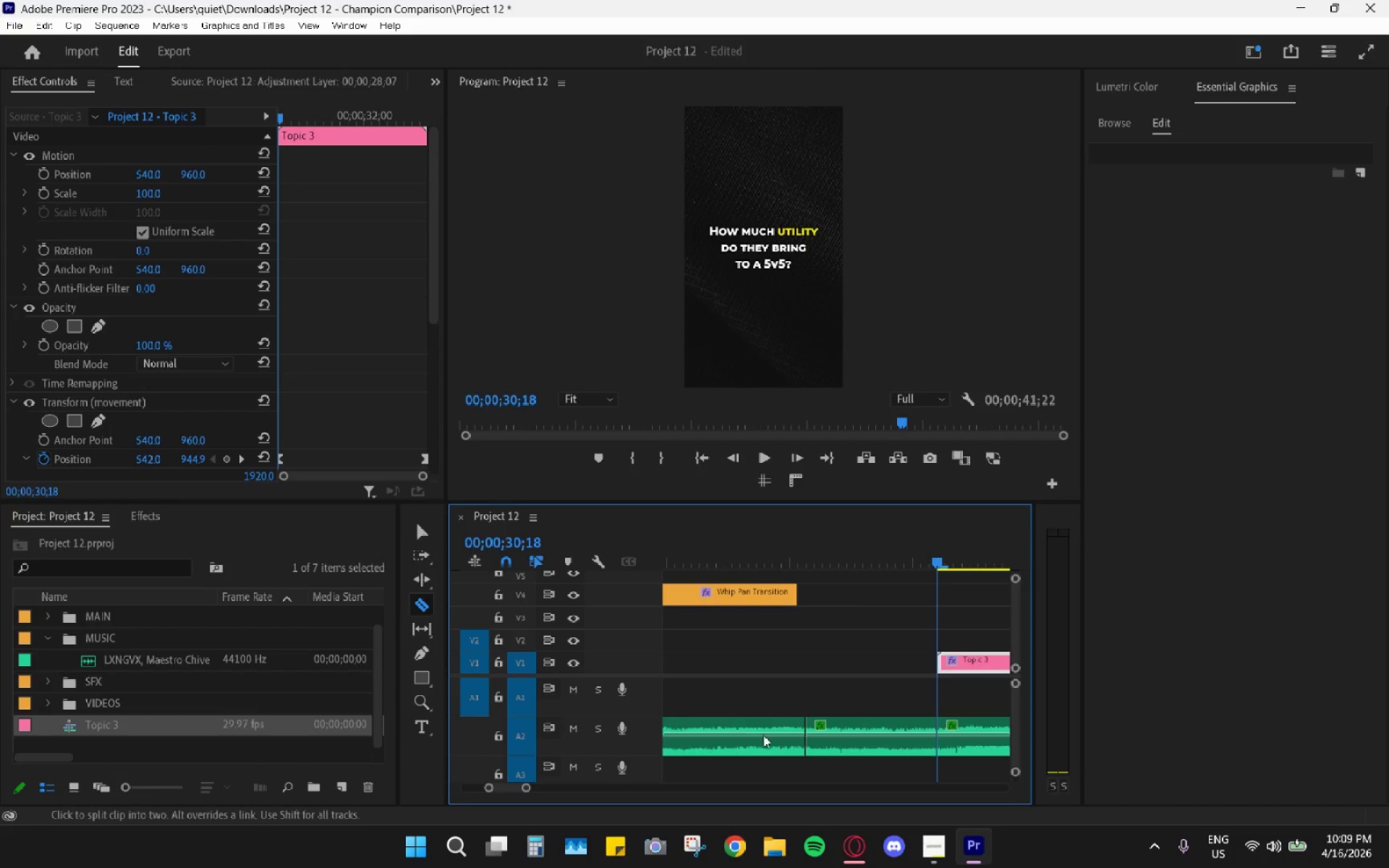 
left_click([809, 736])
 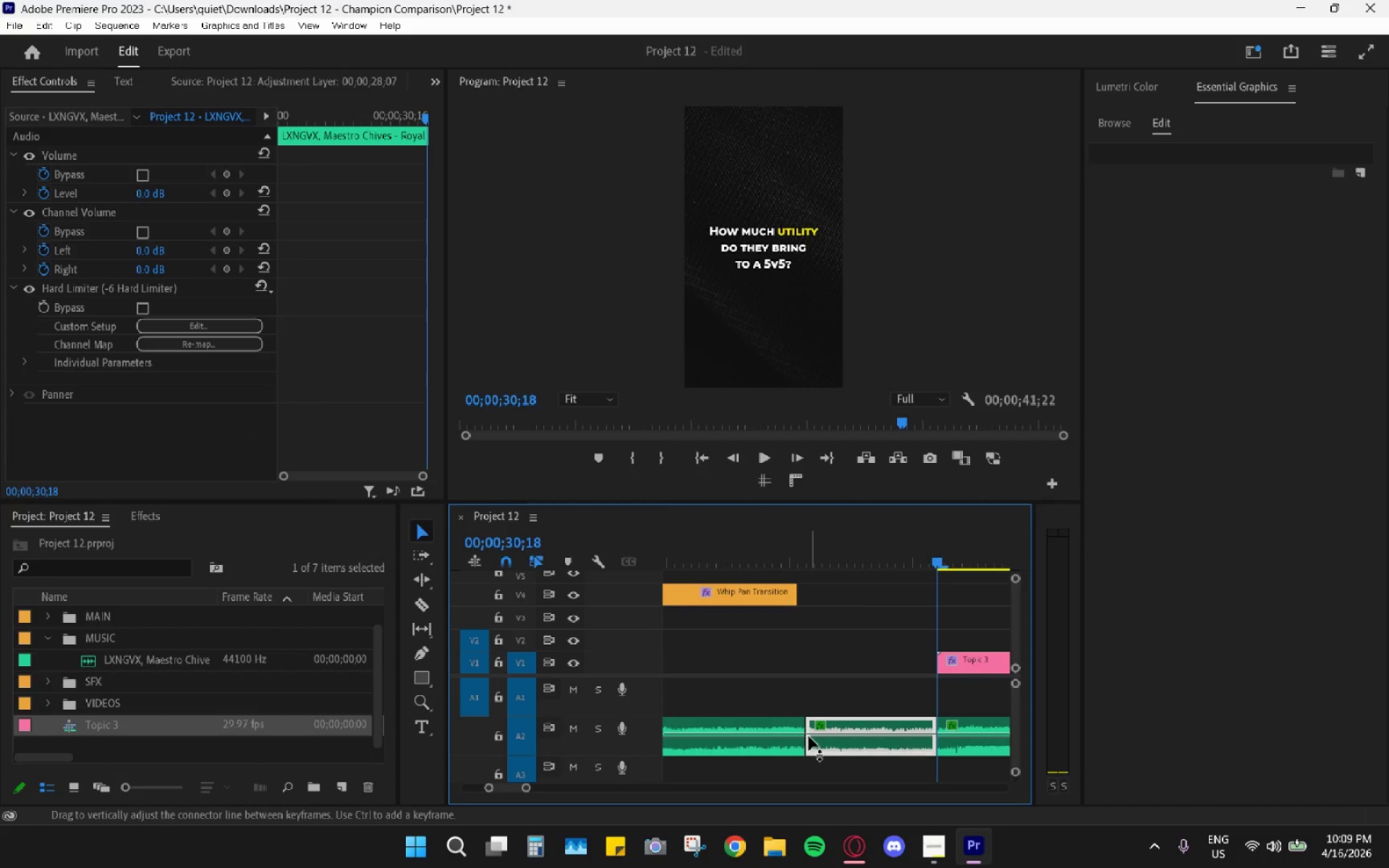 
key(V)
 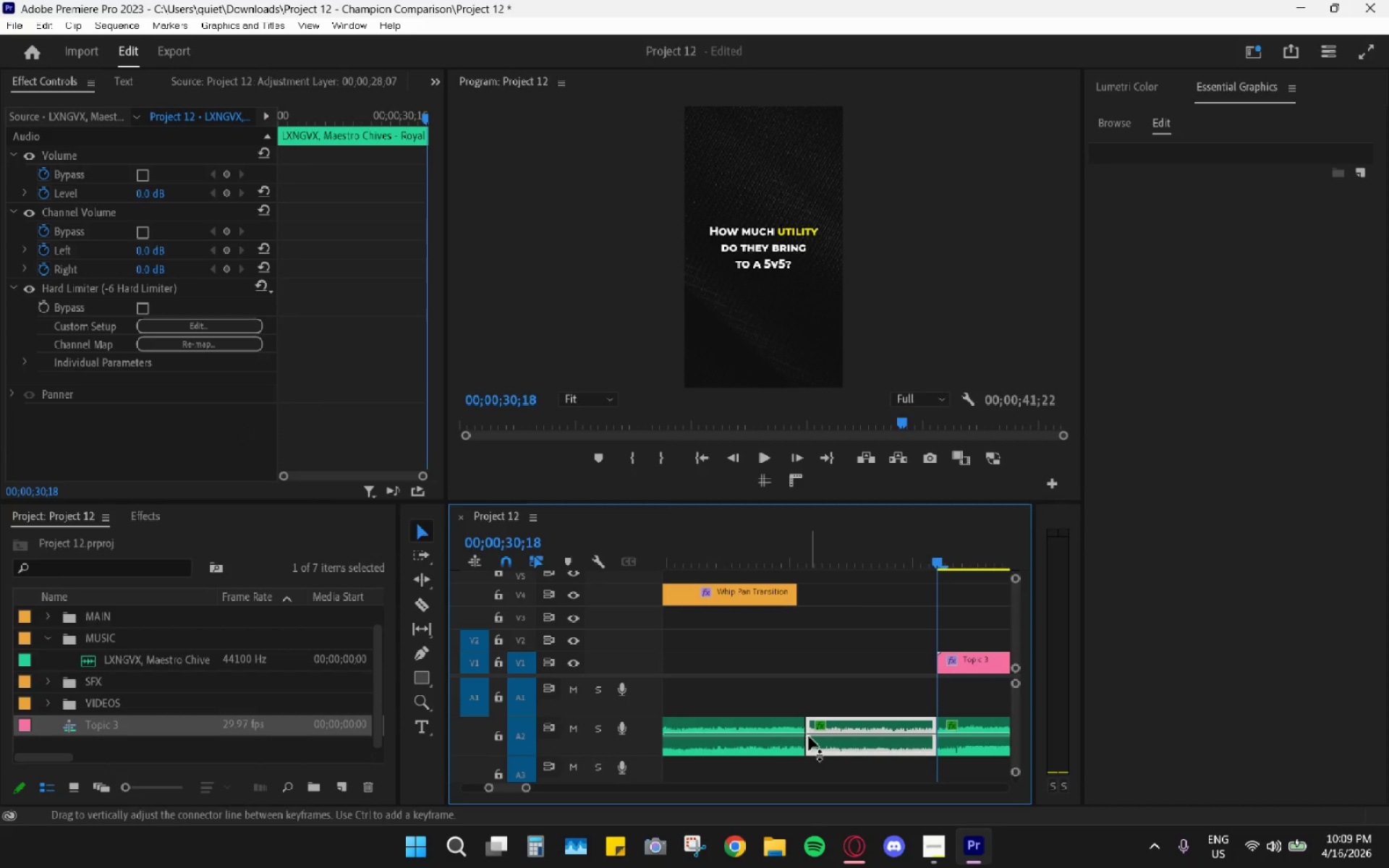 
left_click([809, 736])
 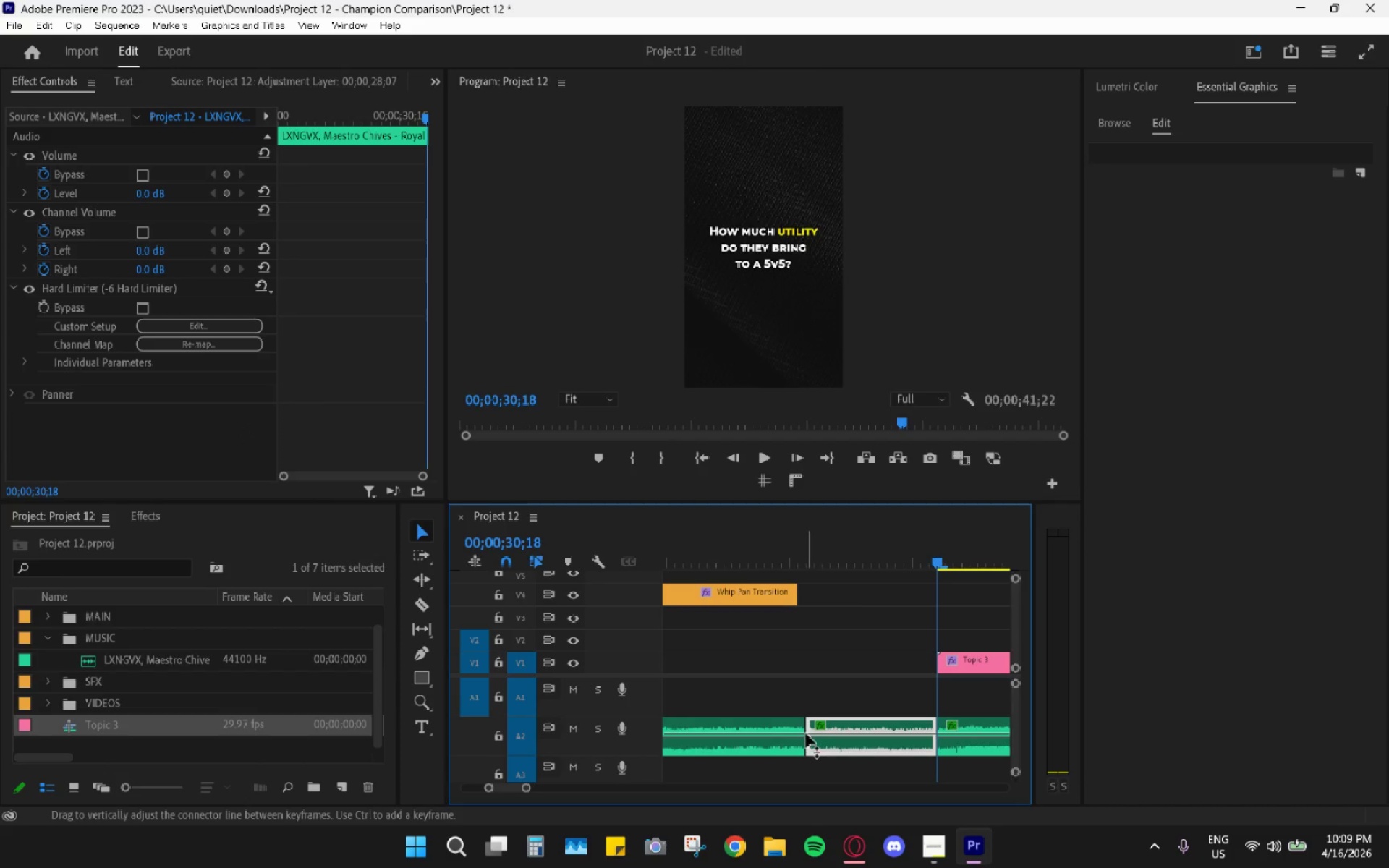 
key(V)
 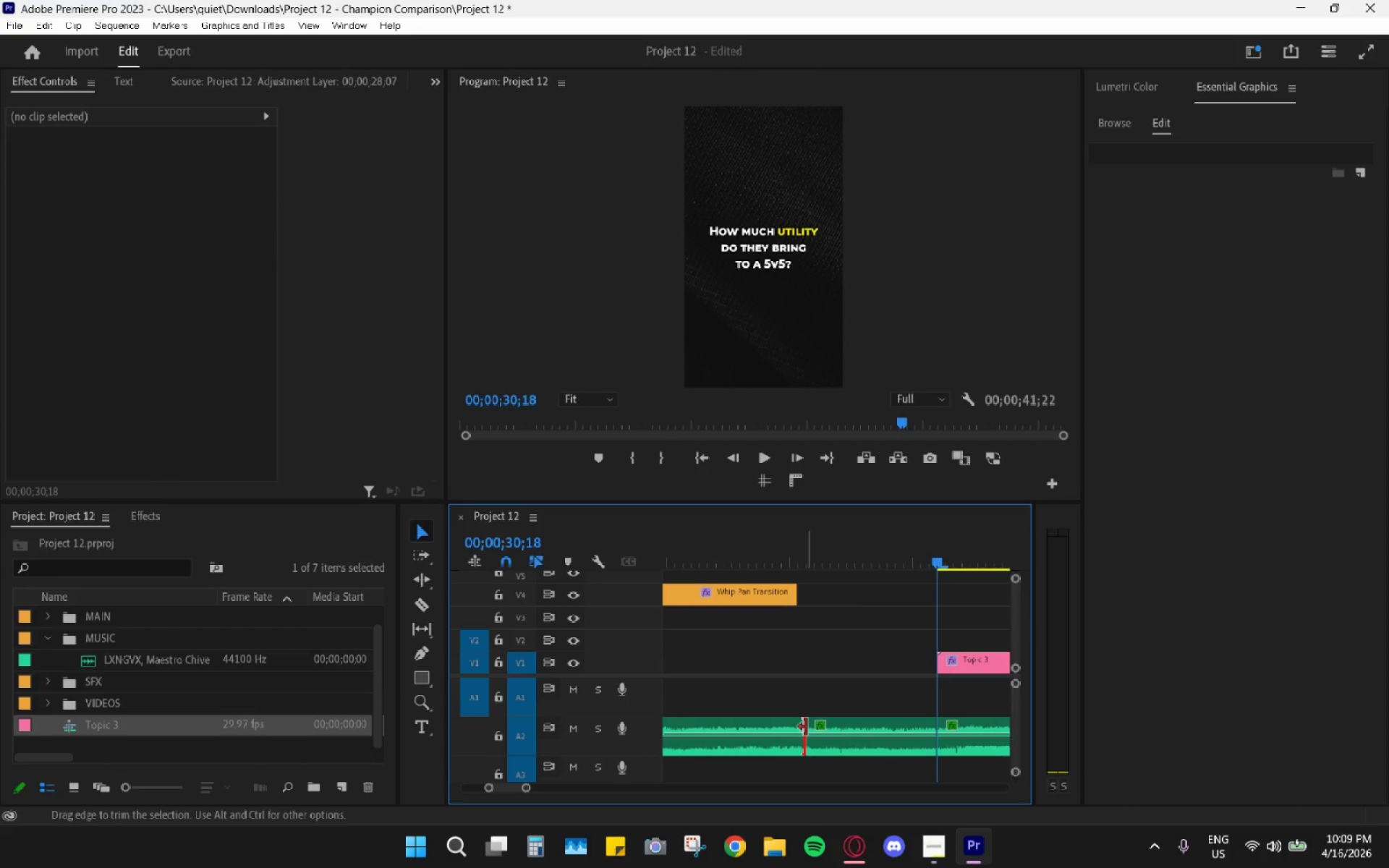 
key(H)
 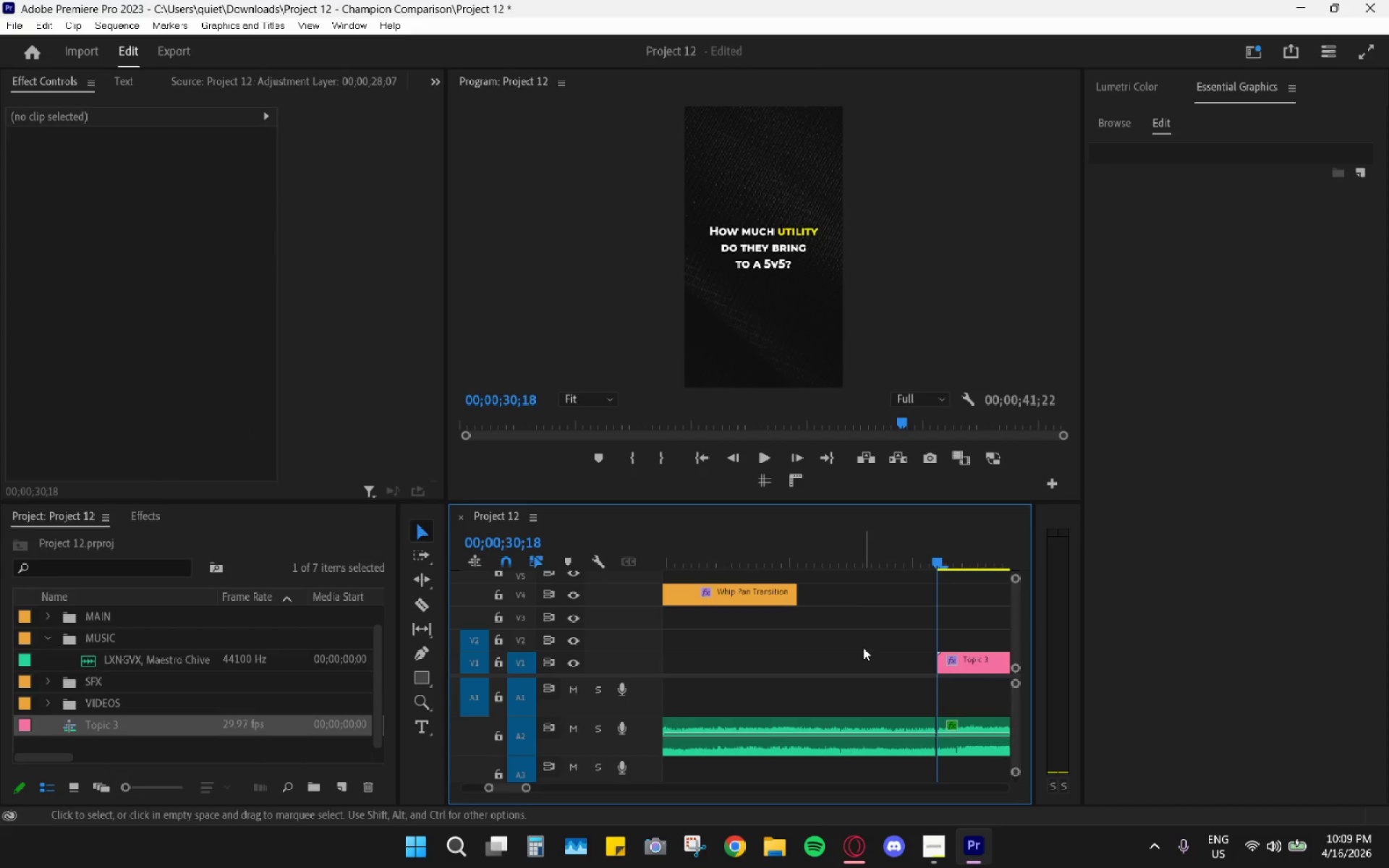 
hold_key(key=AltLeft, duration=0.84)
scroll: coordinate [854, 656], scroll_direction: down, amount: 16.0
 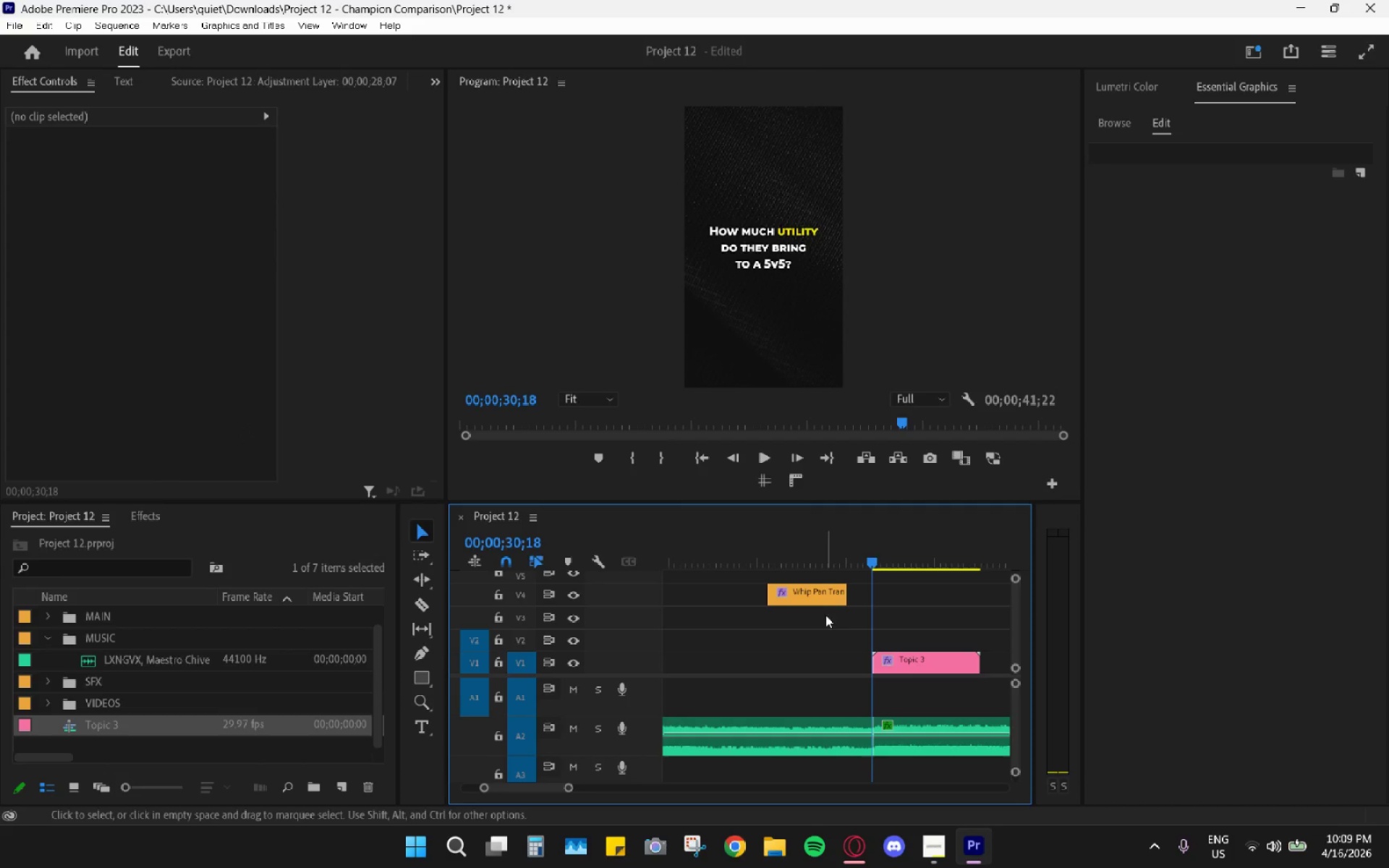 
left_click_drag(start_coordinate=[819, 597], to_coordinate=[877, 593])
 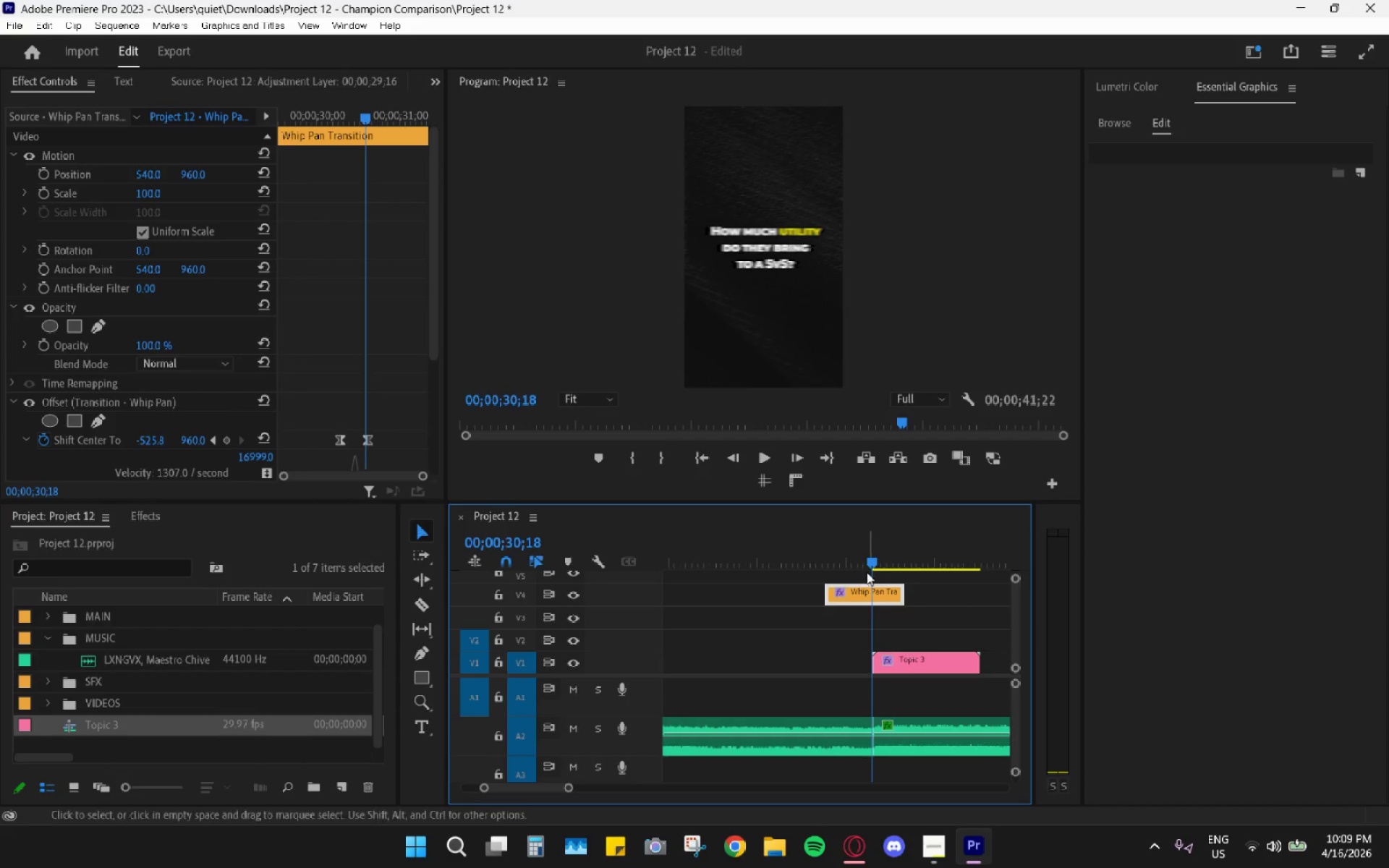 
left_click_drag(start_coordinate=[859, 562], to_coordinate=[871, 571])
 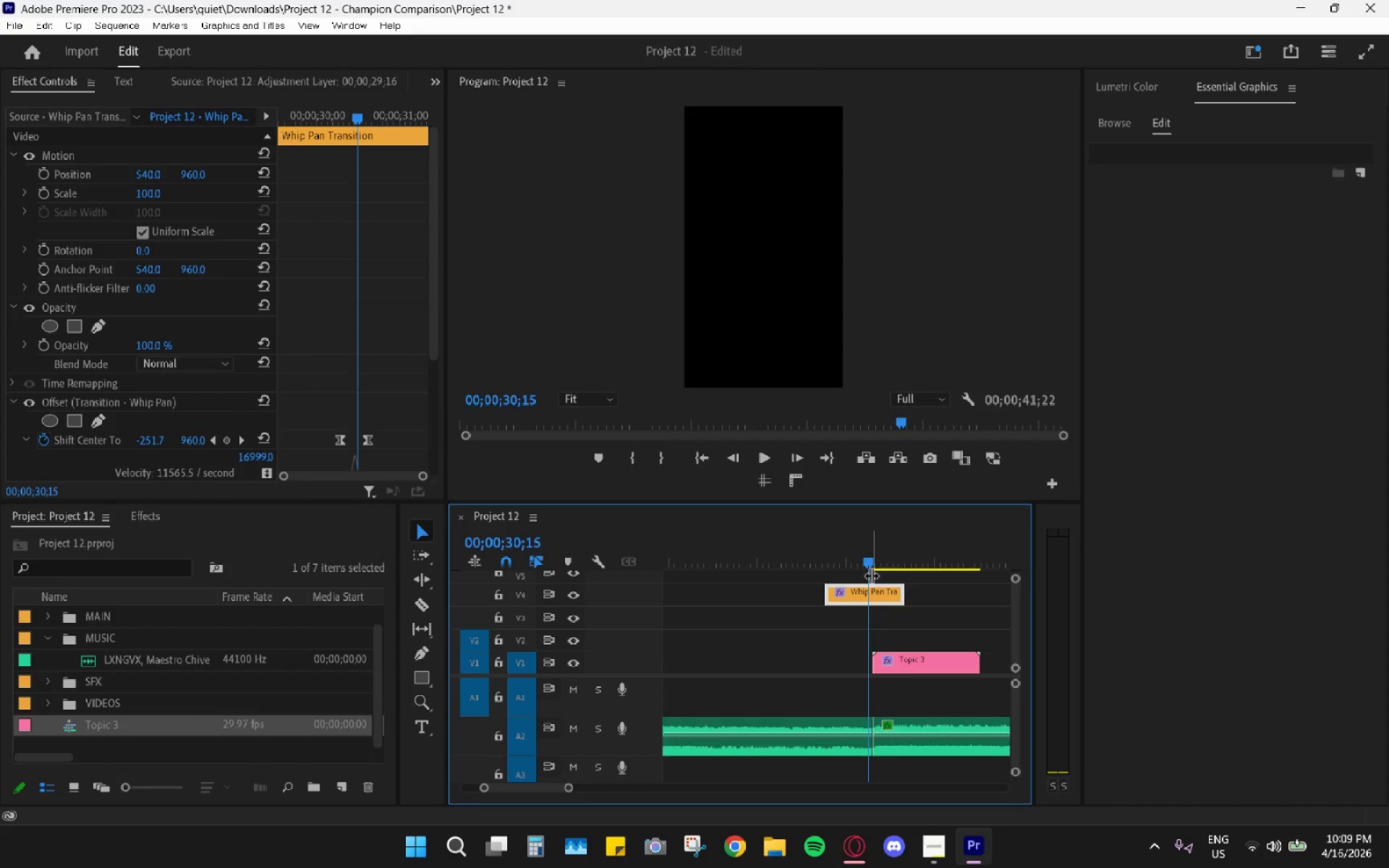 
hold_key(key=AltLeft, duration=0.75)
scroll: coordinate [875, 636], scroll_direction: up, amount: 10.0
 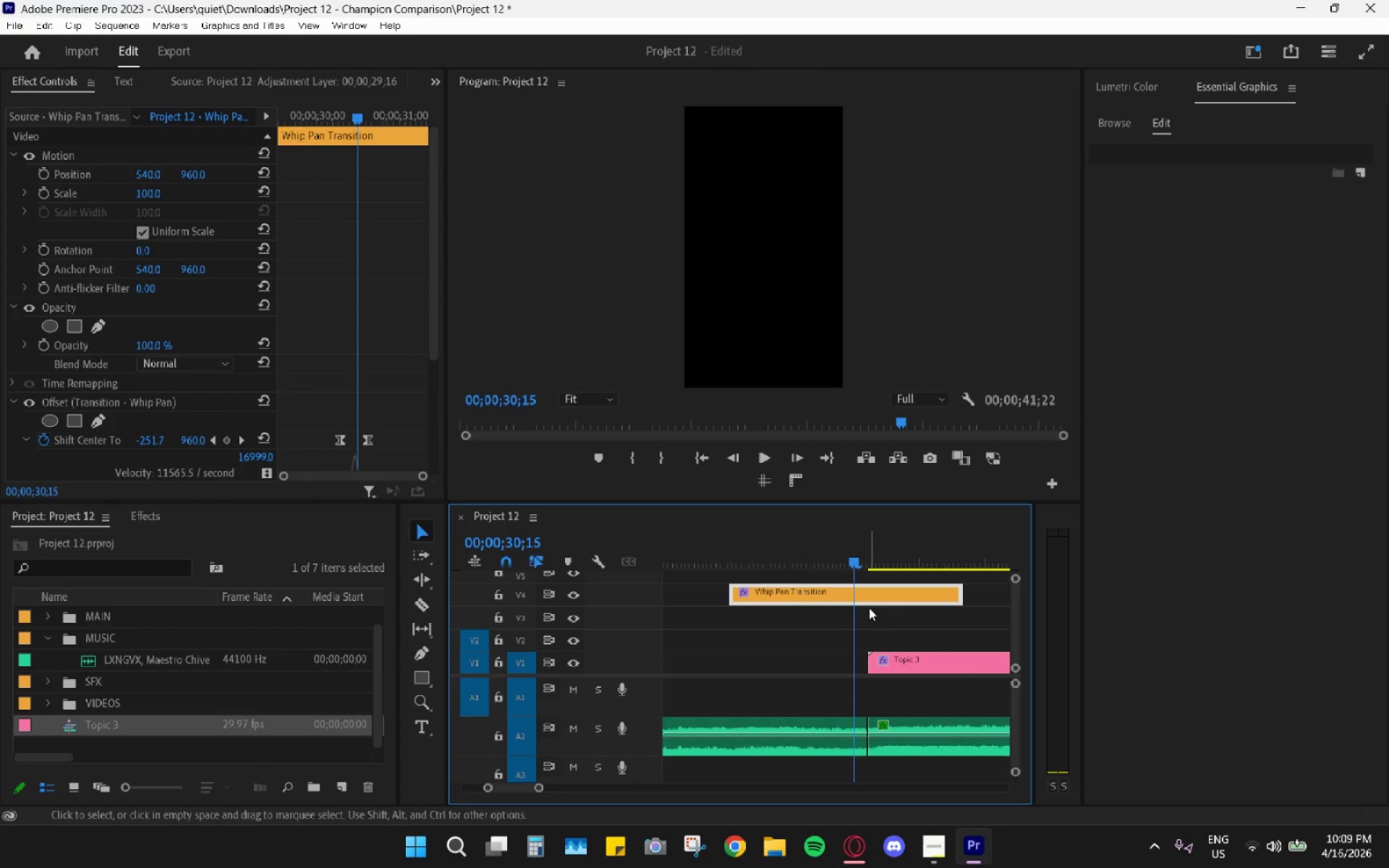 
left_click_drag(start_coordinate=[869, 603], to_coordinate=[882, 605])
 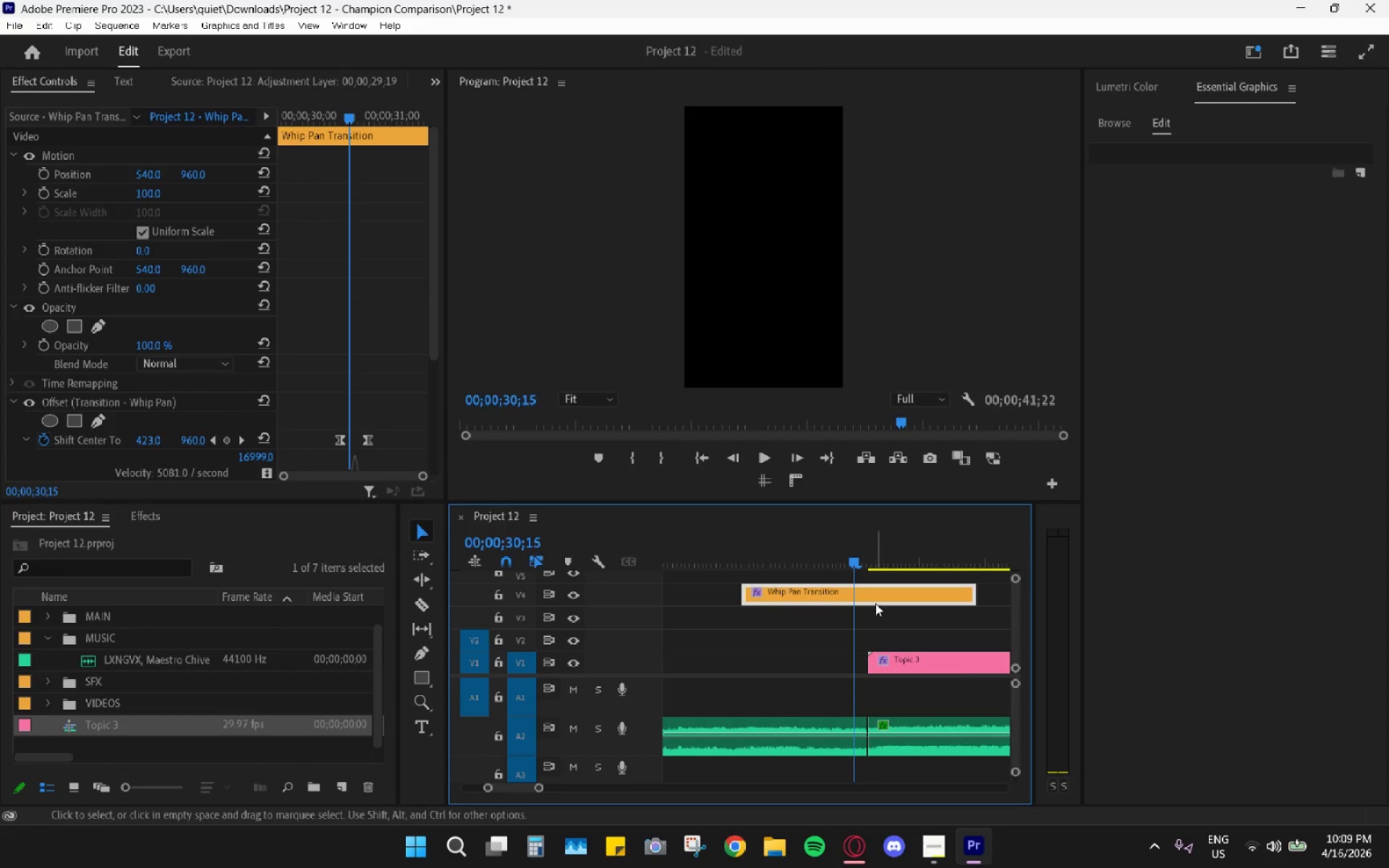 
left_click_drag(start_coordinate=[876, 601], to_coordinate=[889, 600])
 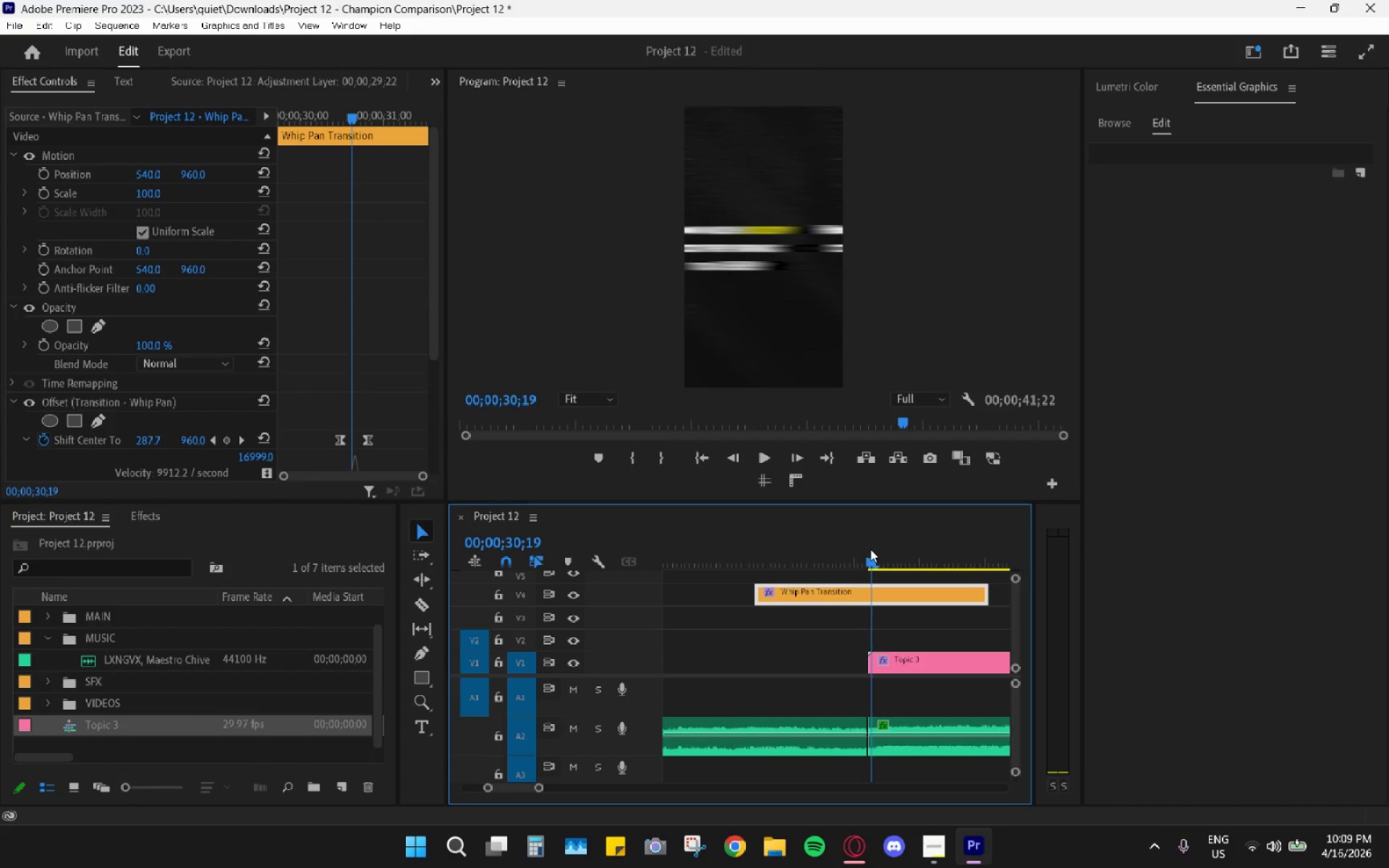 
left_click_drag(start_coordinate=[856, 571], to_coordinate=[851, 570])
 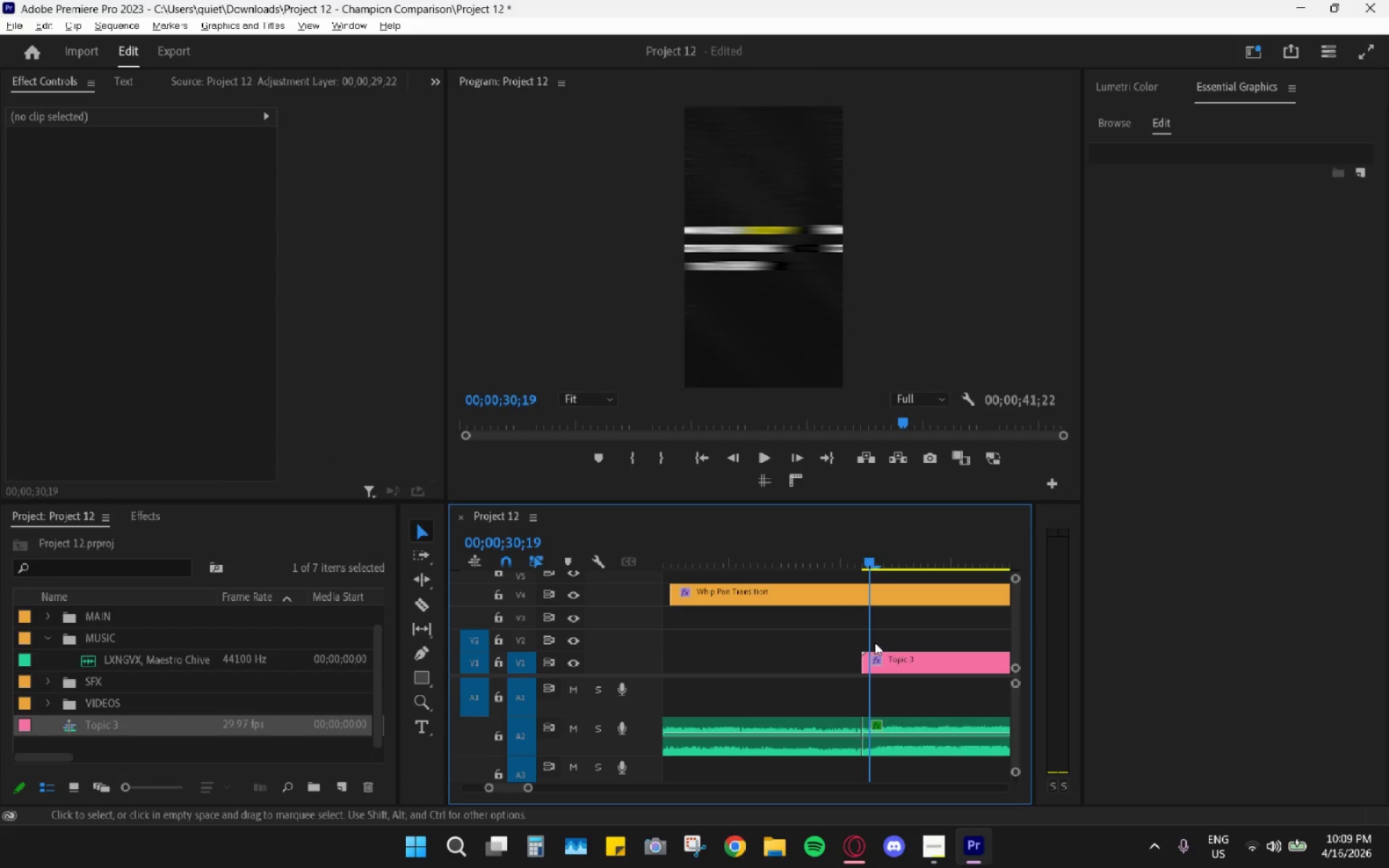 
hold_key(key=AltLeft, duration=0.66)
scroll: coordinate [875, 642], scroll_direction: up, amount: 5.0
 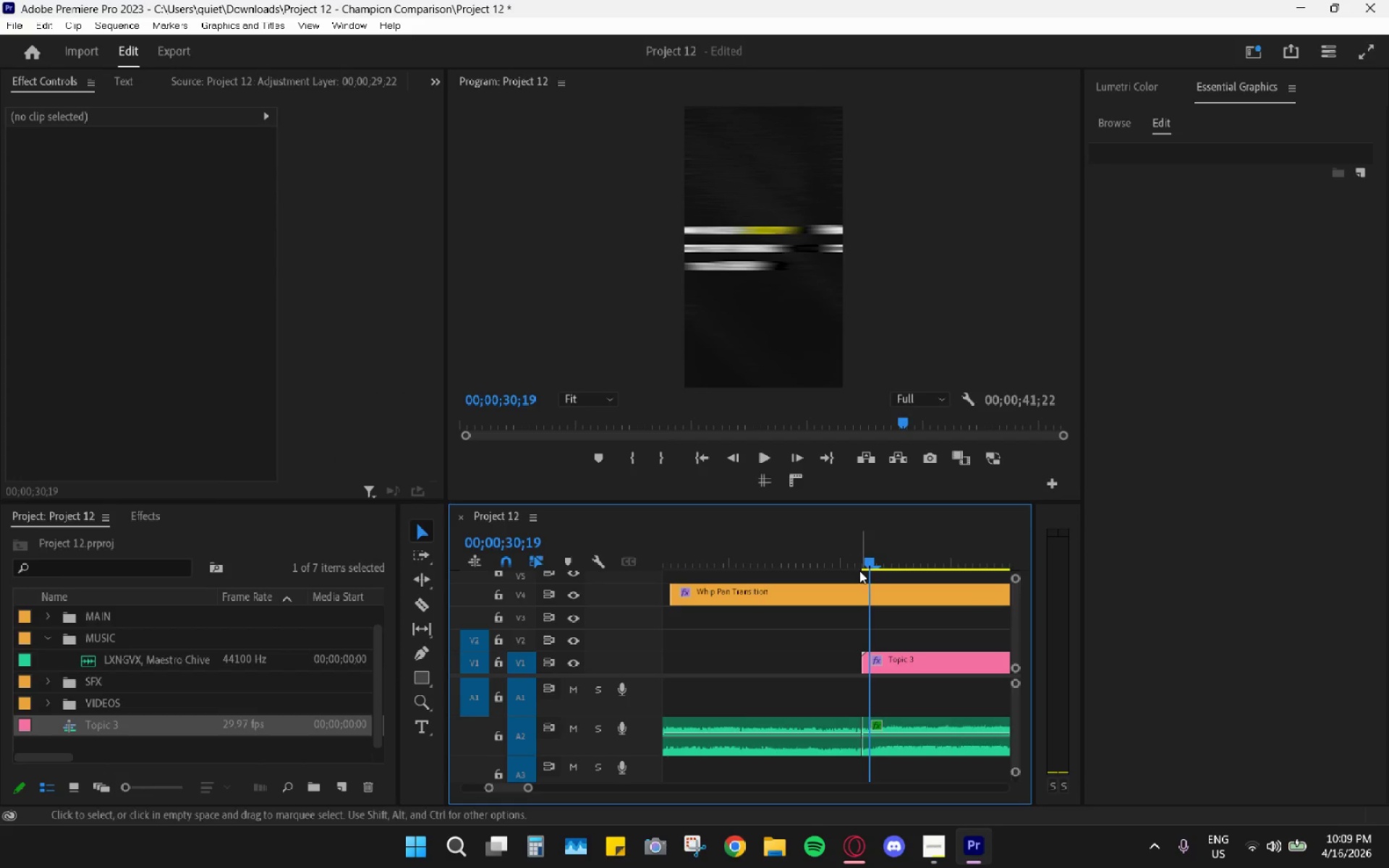 
left_click_drag(start_coordinate=[866, 569], to_coordinate=[855, 564])
 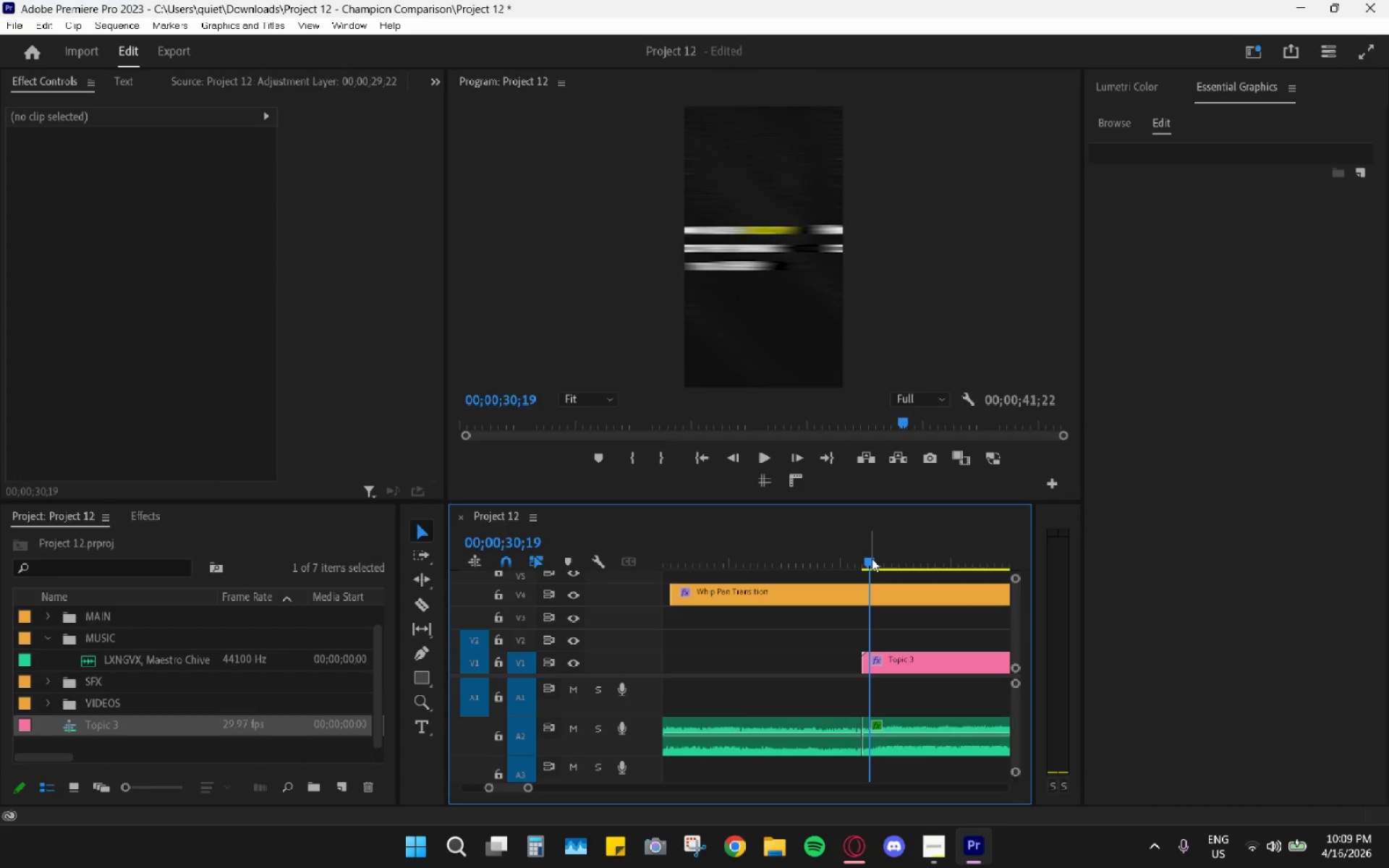 
left_click_drag(start_coordinate=[872, 557], to_coordinate=[862, 554])
 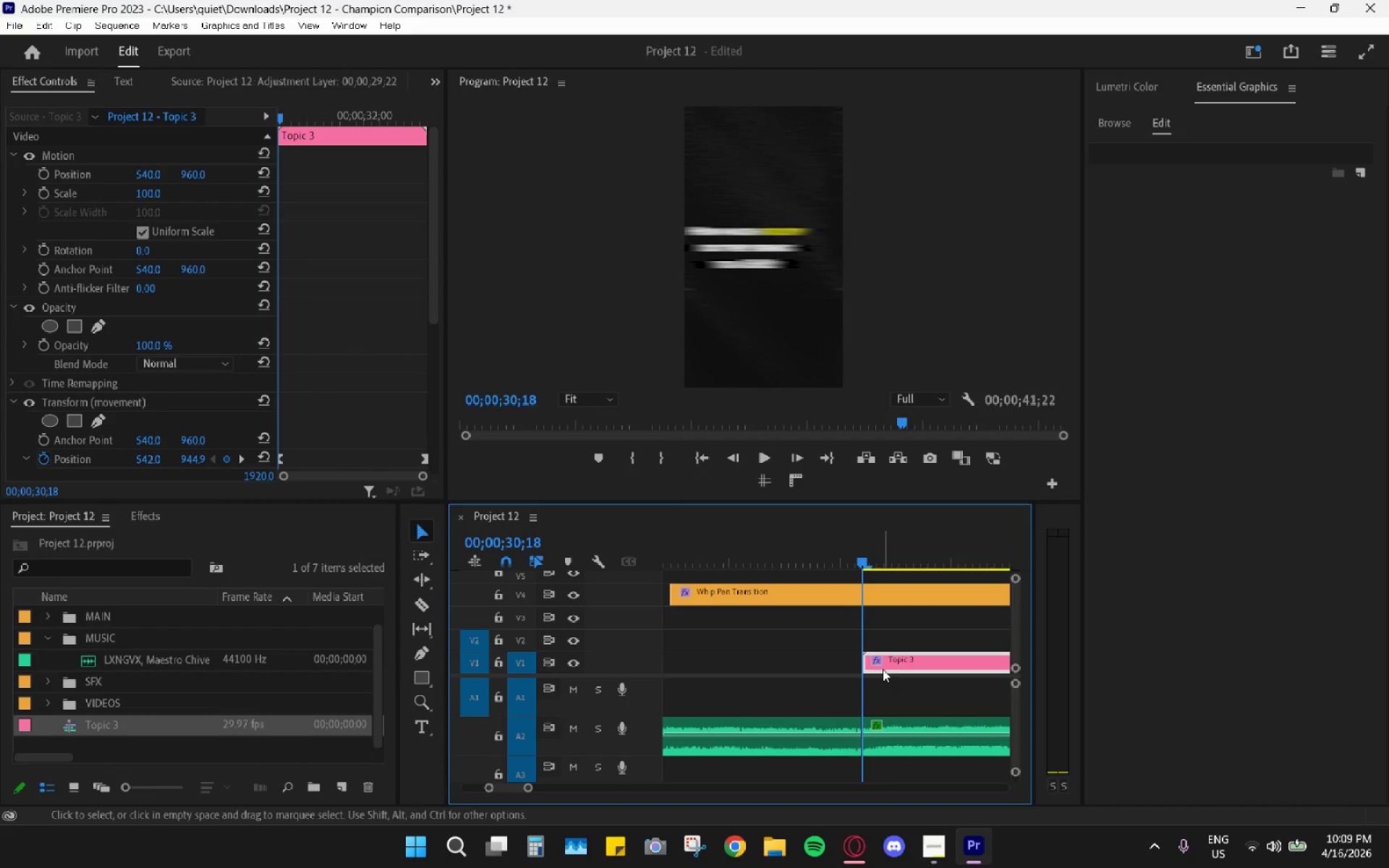 
hold_key(key=AltLeft, duration=0.84)
scroll: coordinate [867, 641], scroll_direction: down, amount: 5.0
 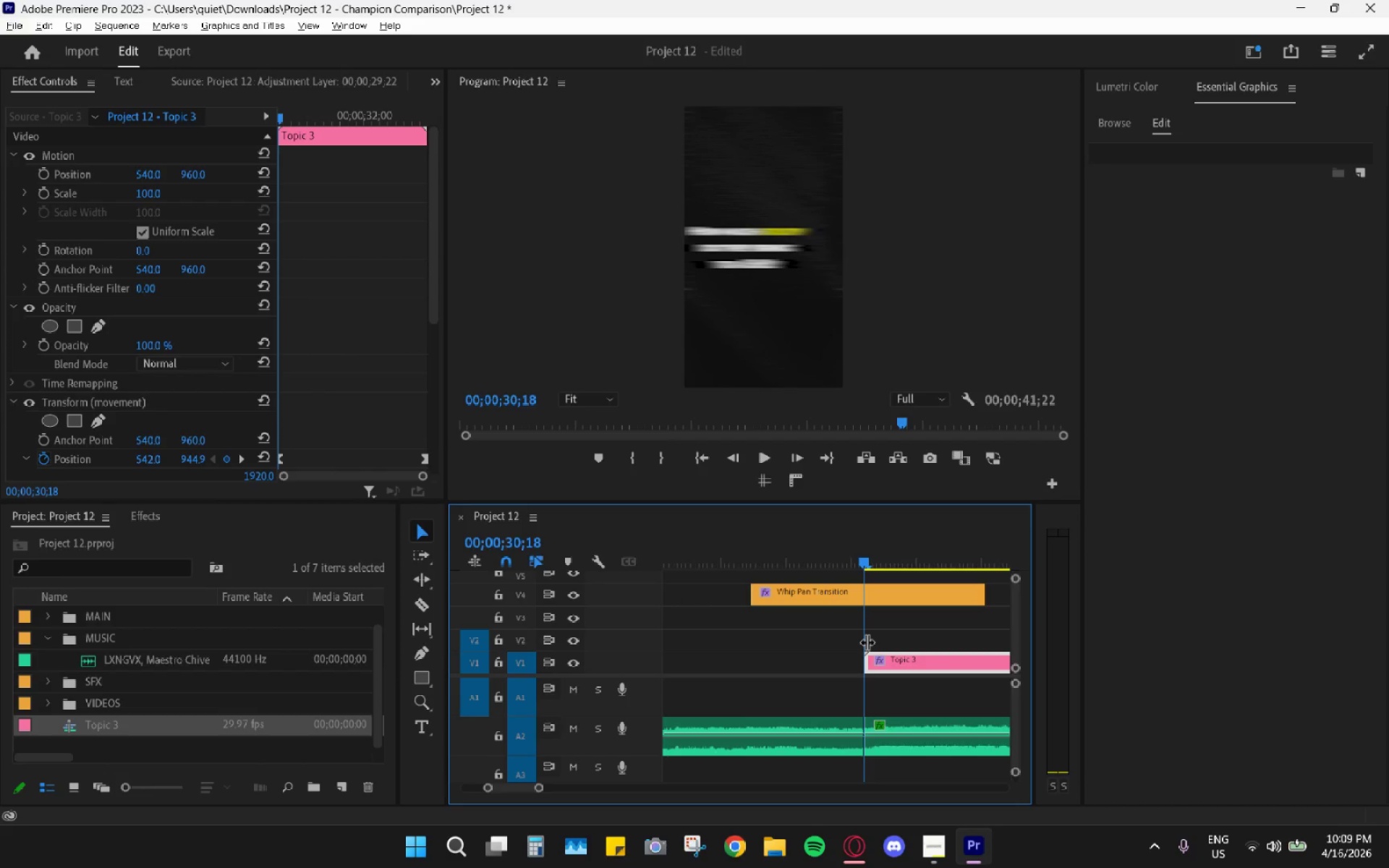 
hold_key(key=AltLeft, duration=1.5)
scroll: coordinate [831, 616], scroll_direction: down, amount: 17.0
 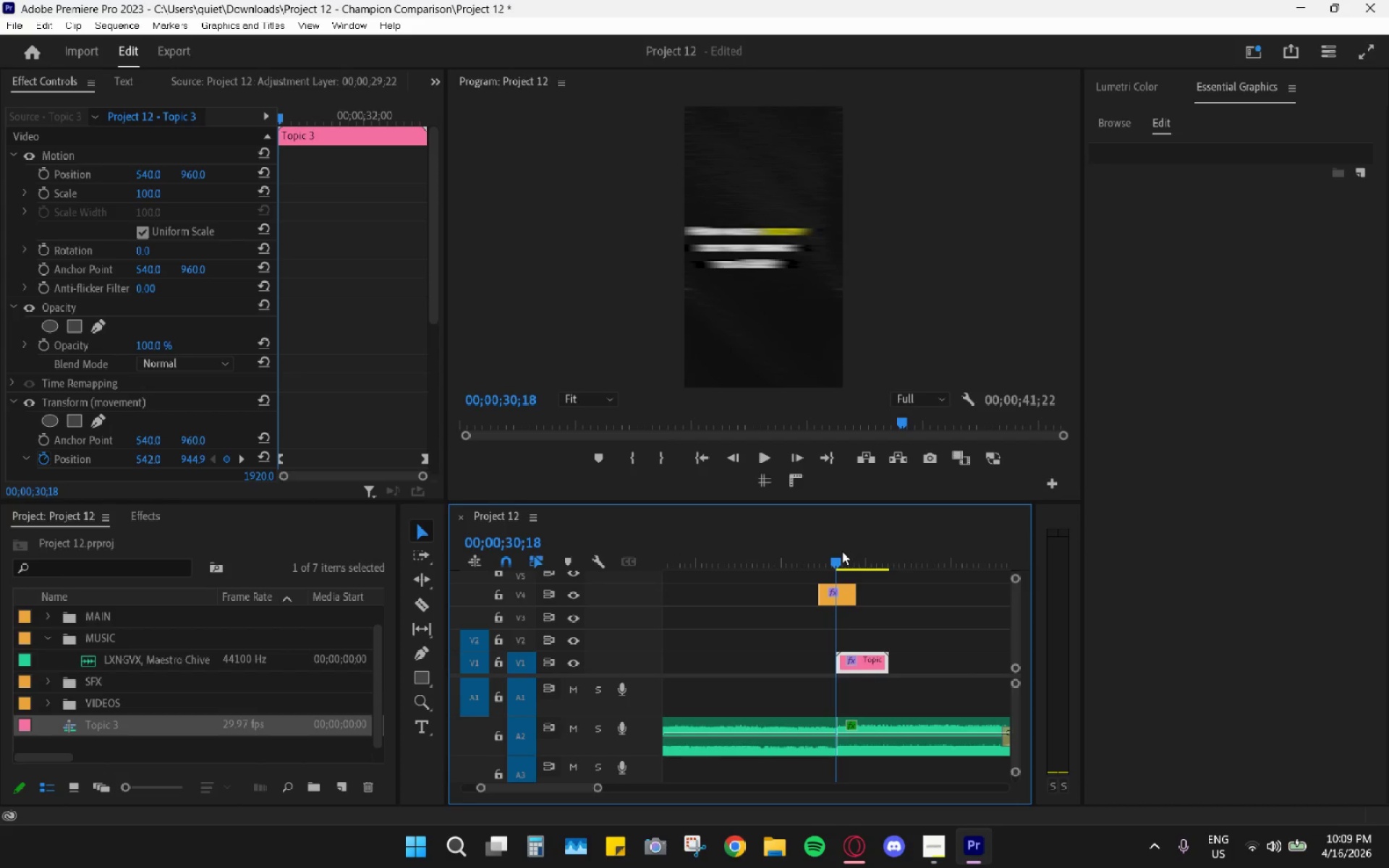 
hold_key(key=AltLeft, duration=0.59)
 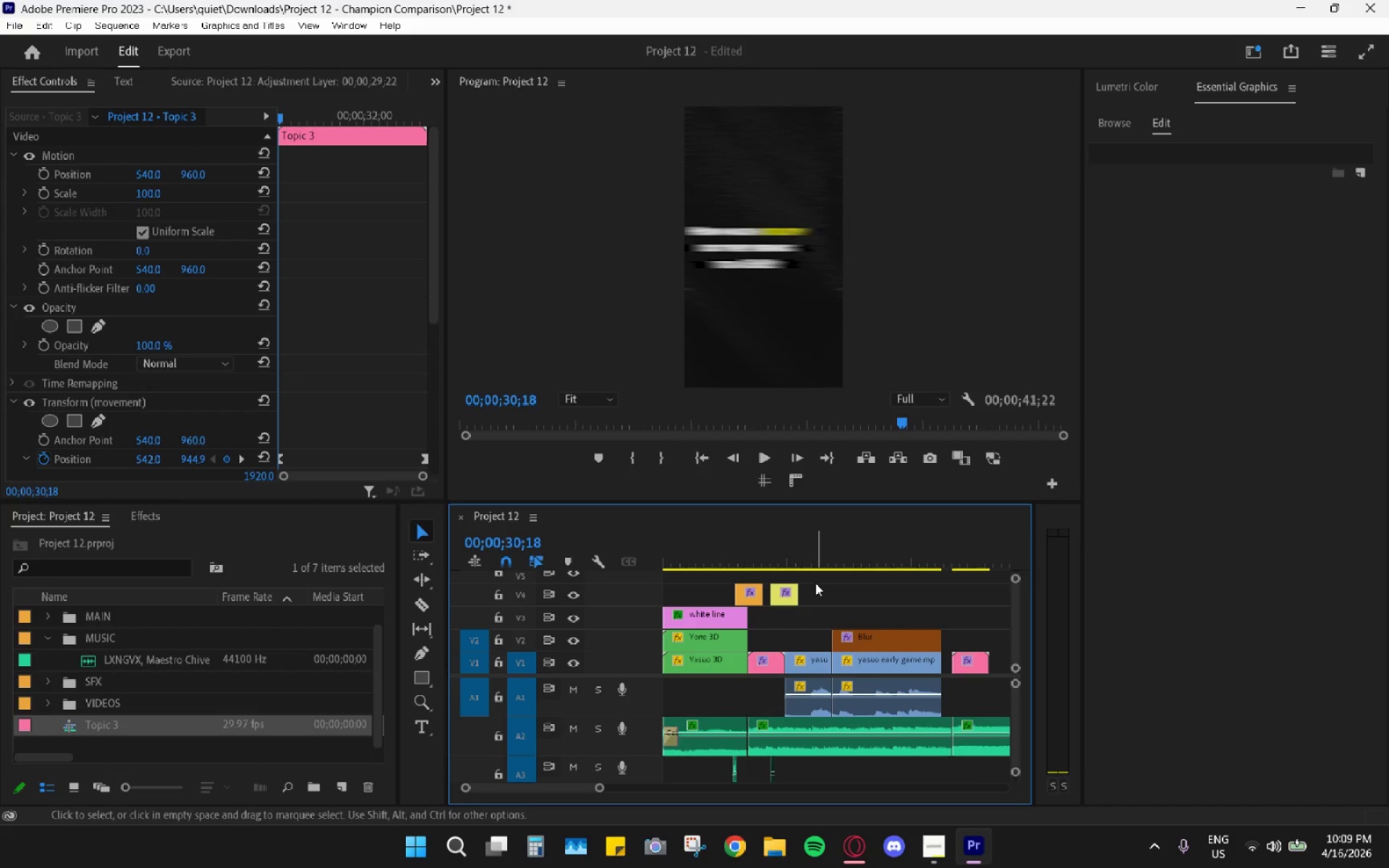 
scroll: coordinate [800, 574], scroll_direction: up, amount: 17.0
 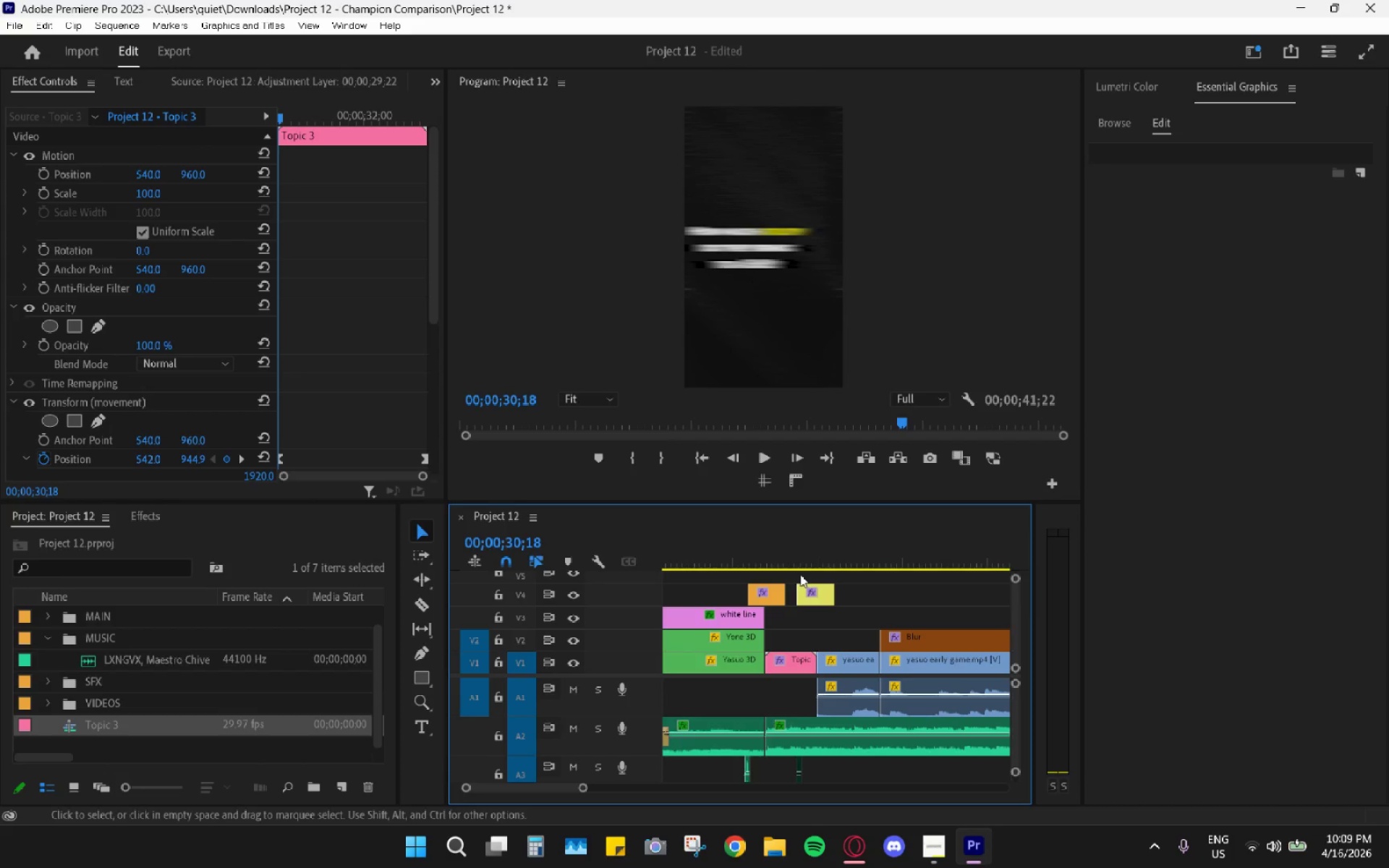 
scroll: coordinate [799, 574], scroll_direction: down, amount: 3.0
 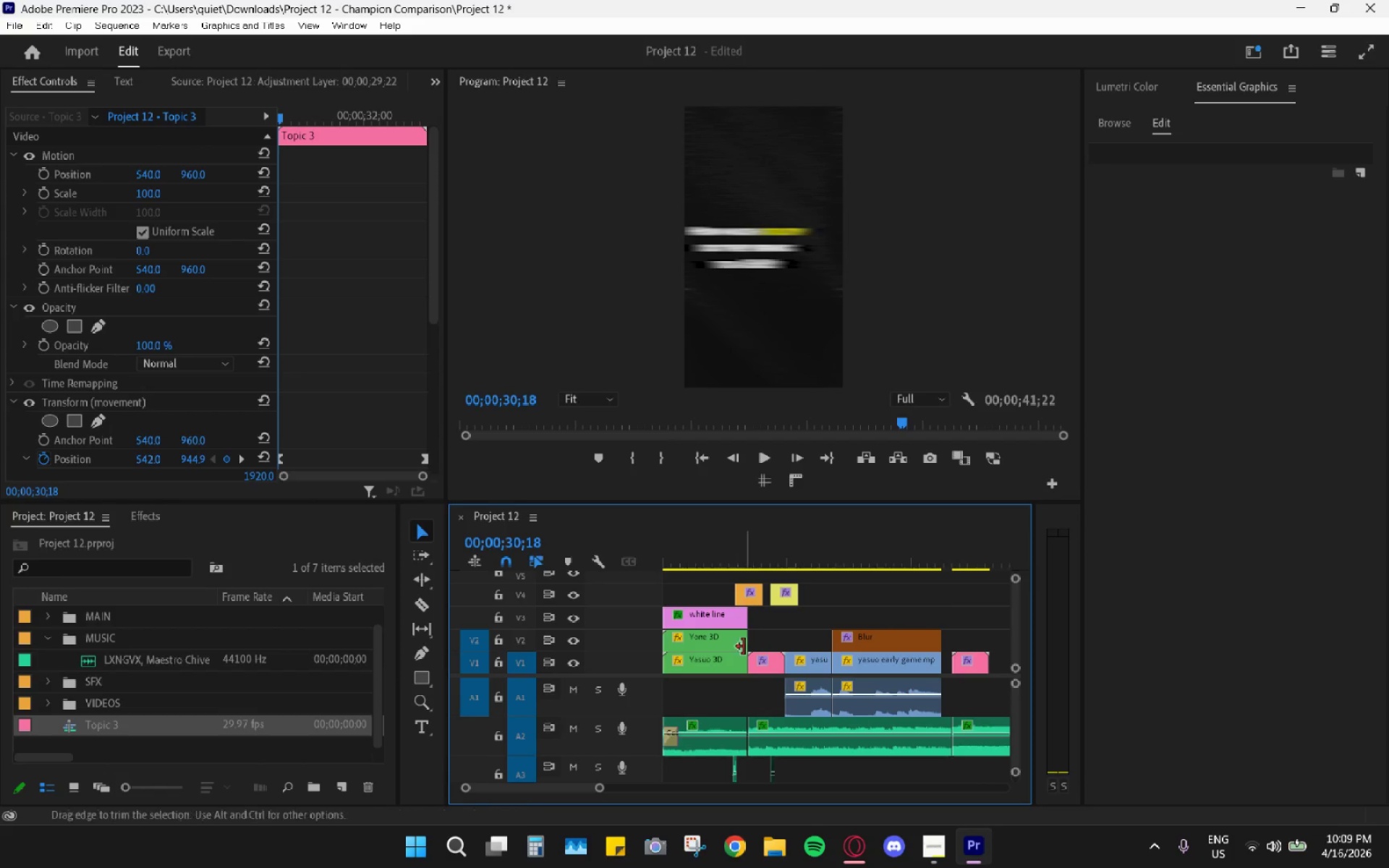 
left_click_drag(start_coordinate=[715, 689], to_coordinate=[711, 615])
 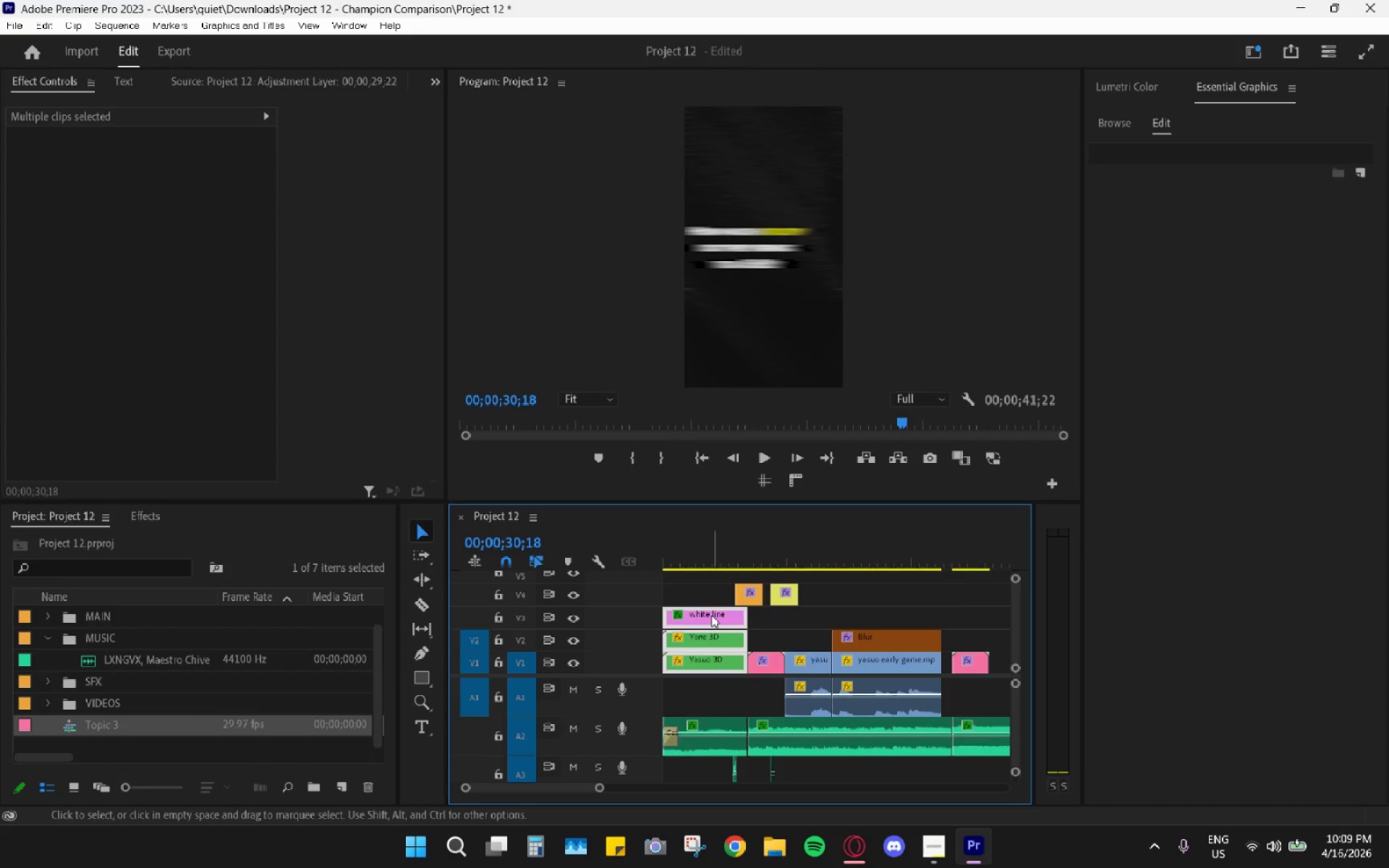 
right_click([711, 615])
 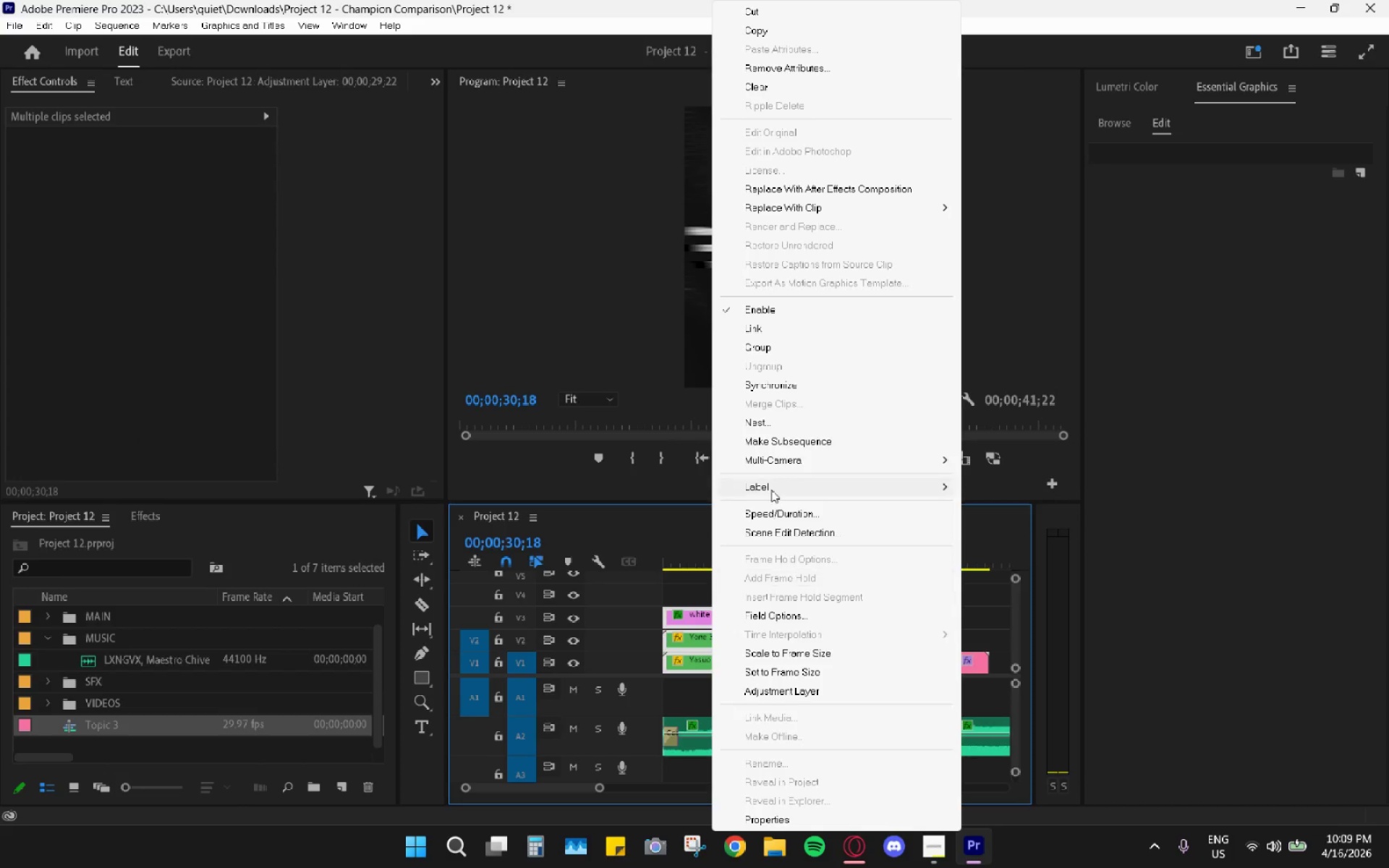 
left_click([770, 424])
 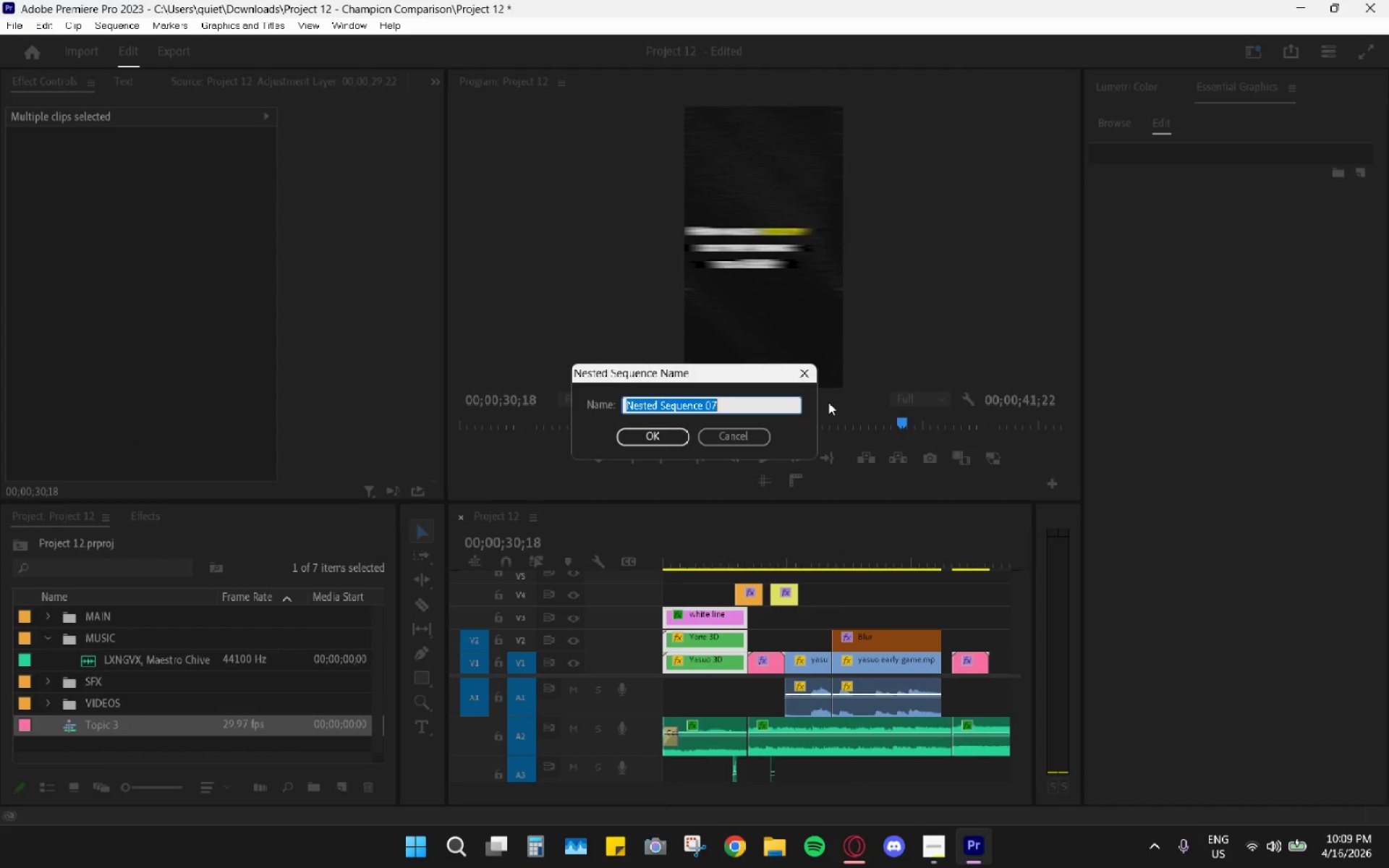 
type(HOOK)
key(Backspace)
key(Backspace)
key(Backspace)
type(p)
key(Backspace)
type(ook)
 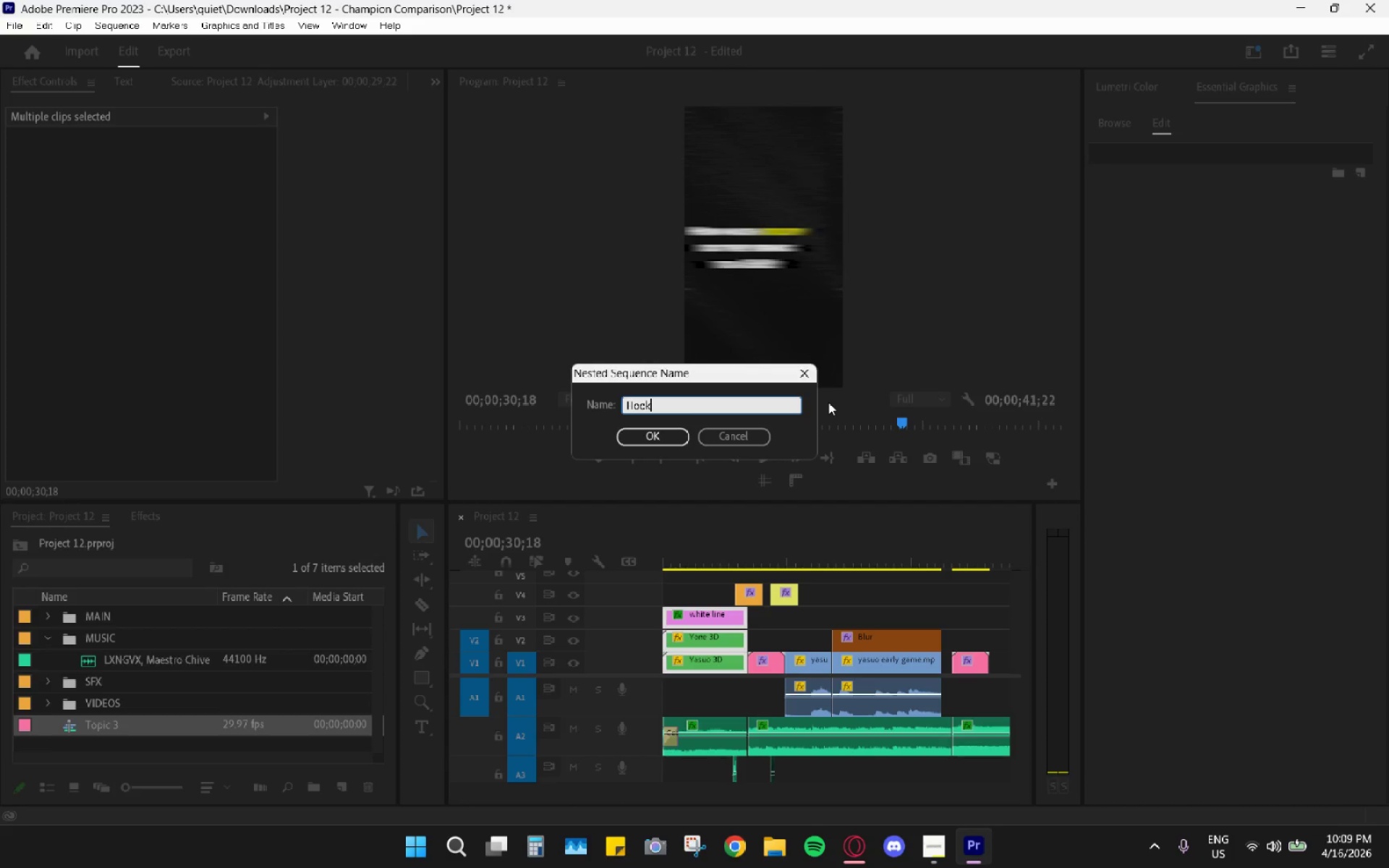 
key(Enter)
 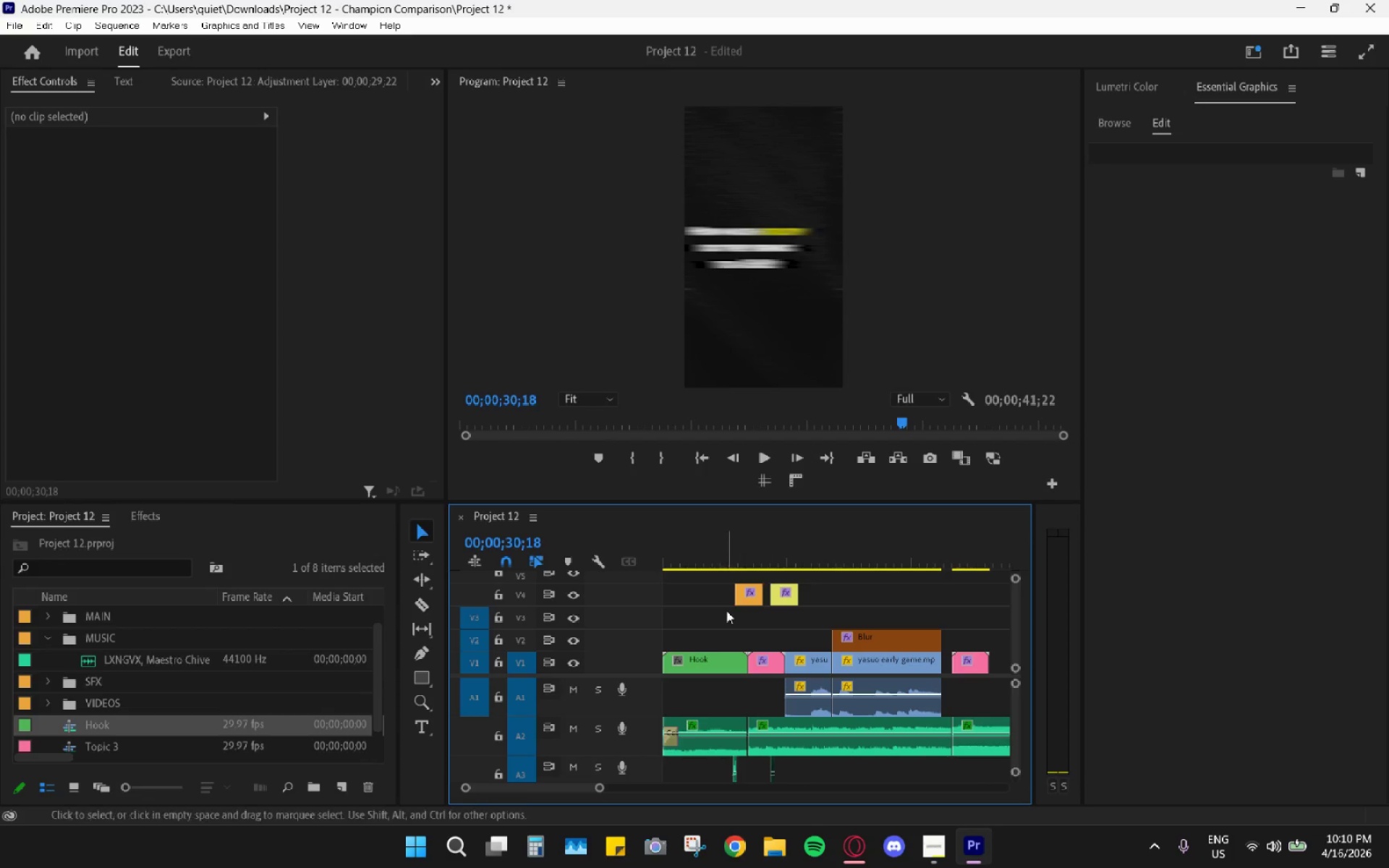 
left_click([719, 668])
 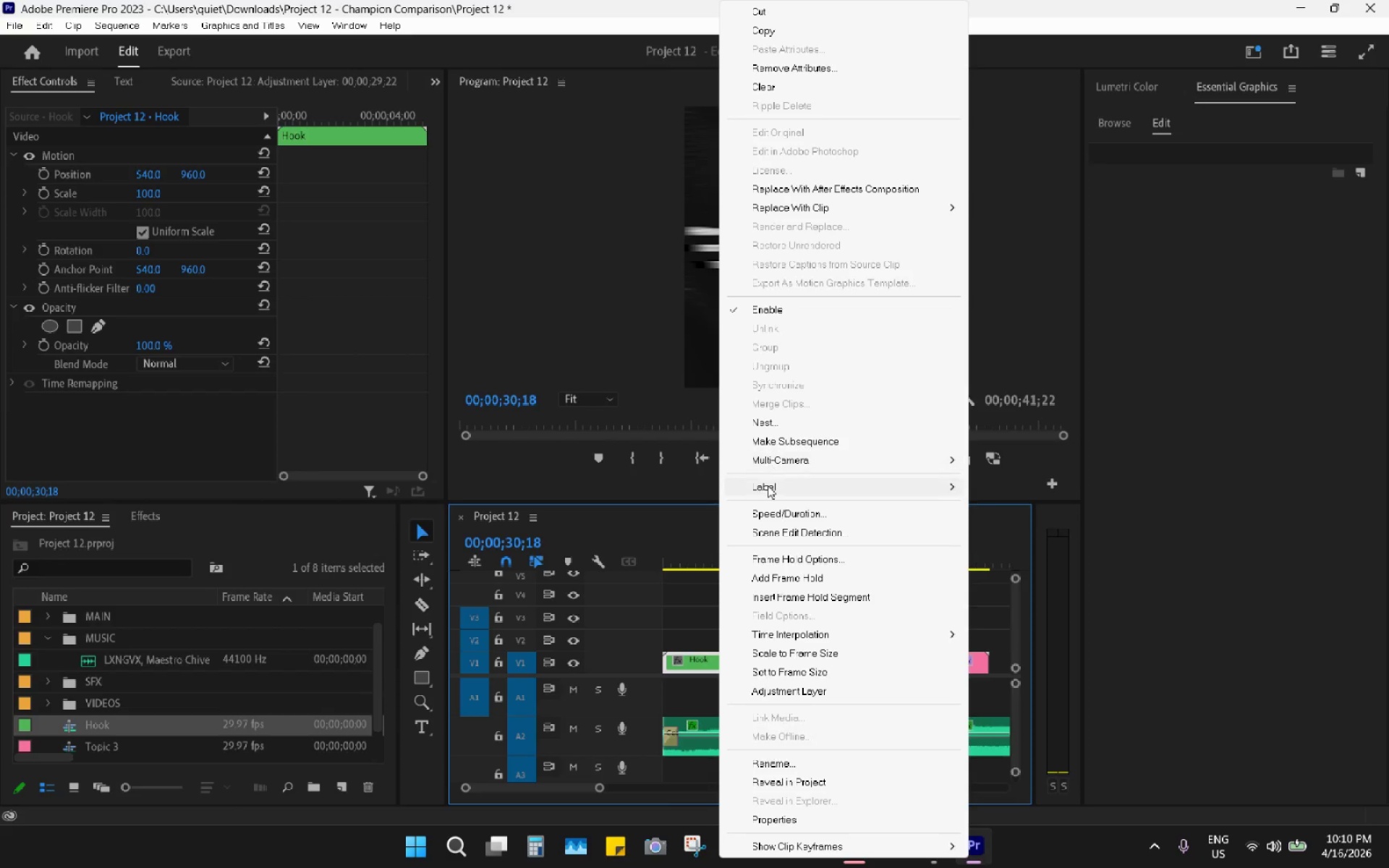 
left_click([768, 485])
 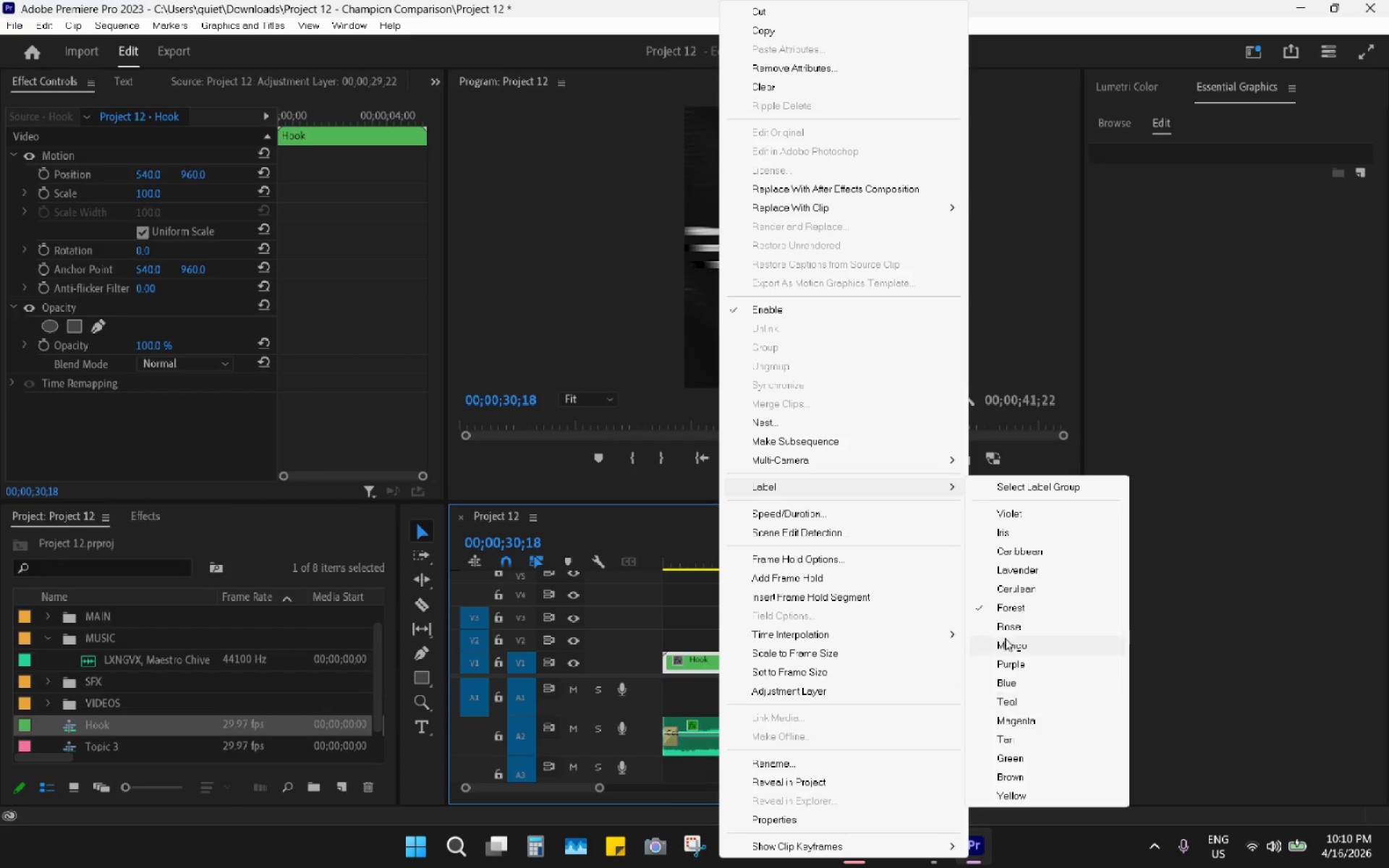 
left_click_drag(start_coordinate=[1005, 563], to_coordinate=[1011, 556])
 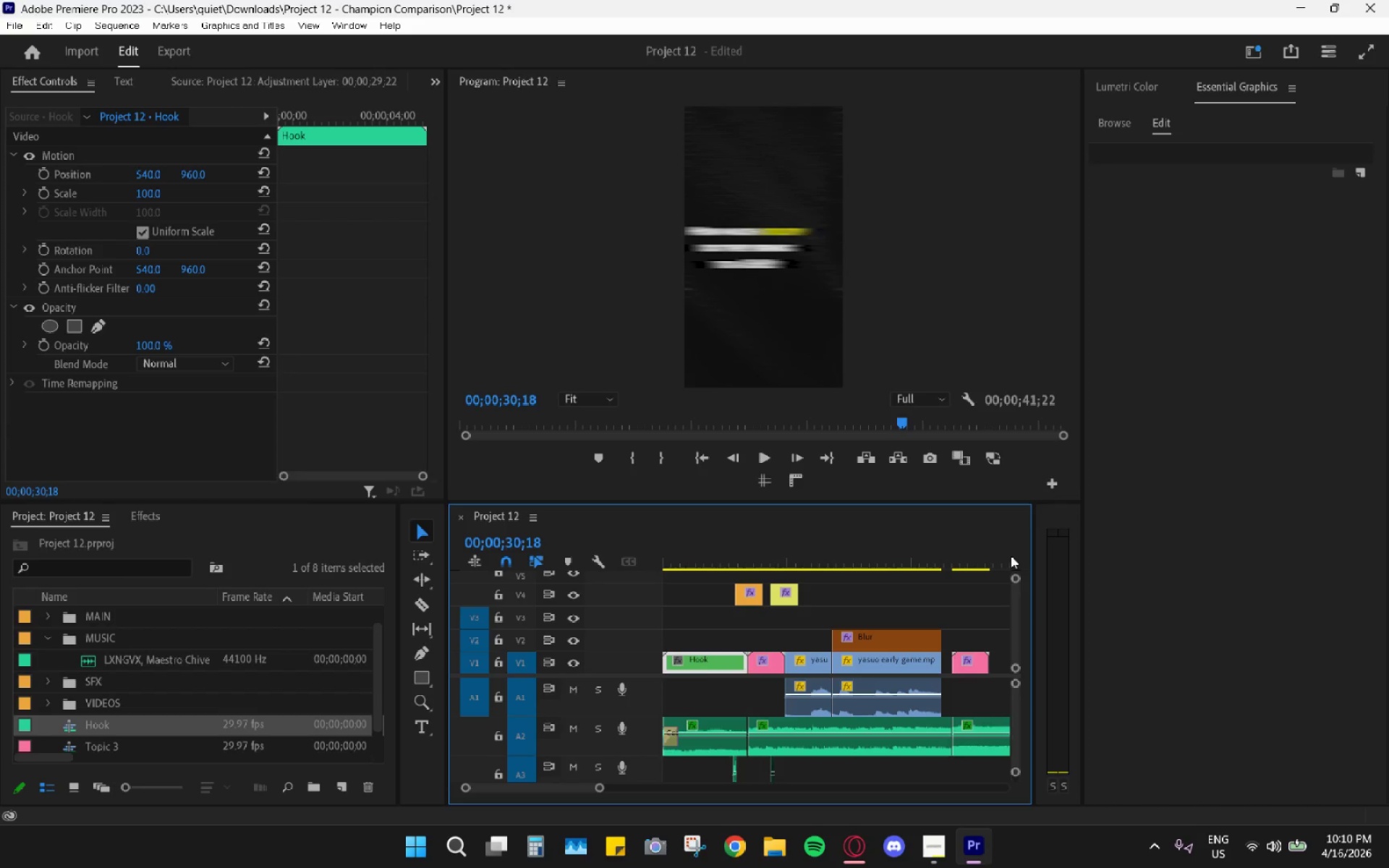 
left_click([1011, 556])
 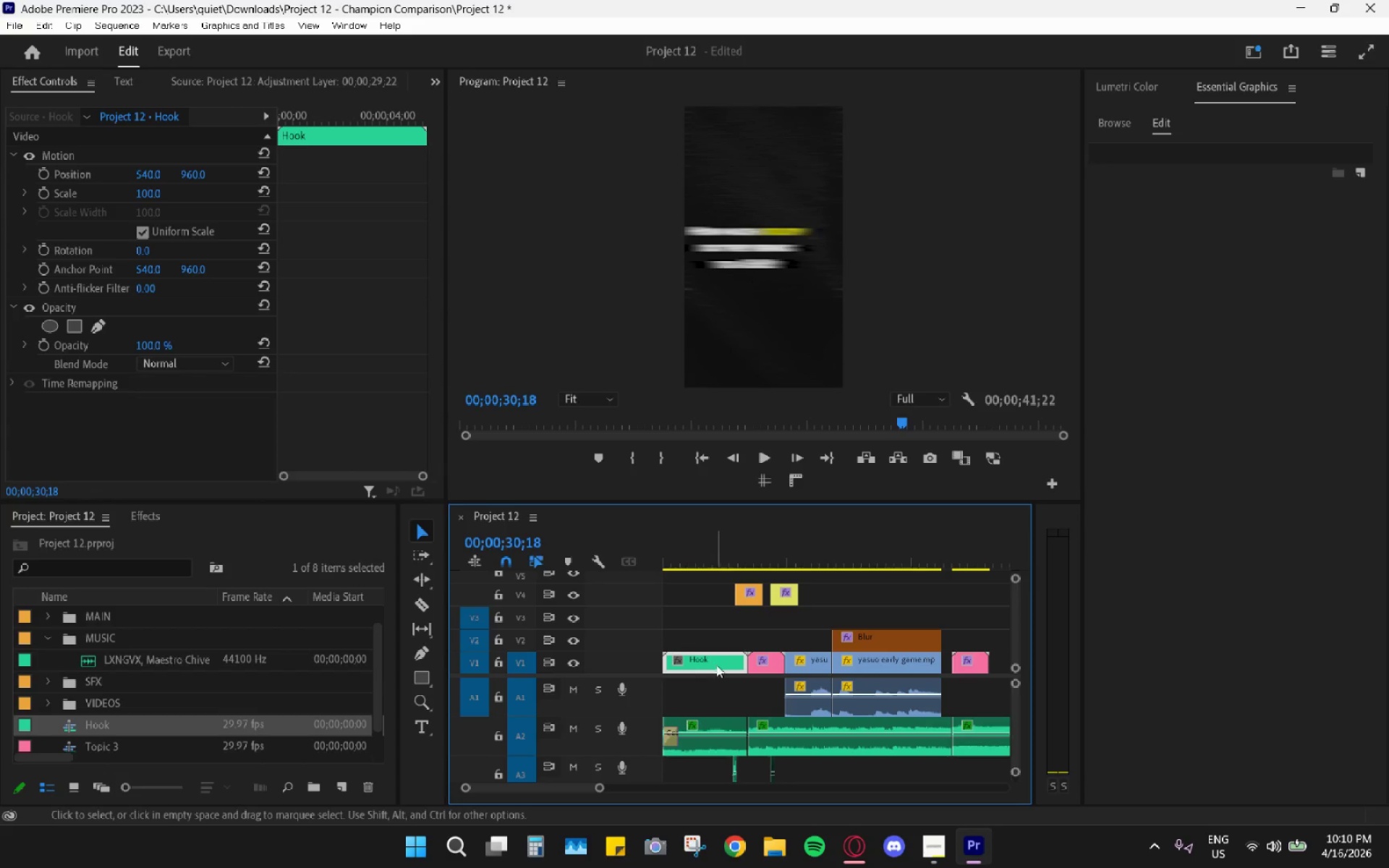 
hold_key(key=AltLeft, duration=0.61)
scroll: coordinate [736, 651], scroll_direction: up, amount: 10.0
 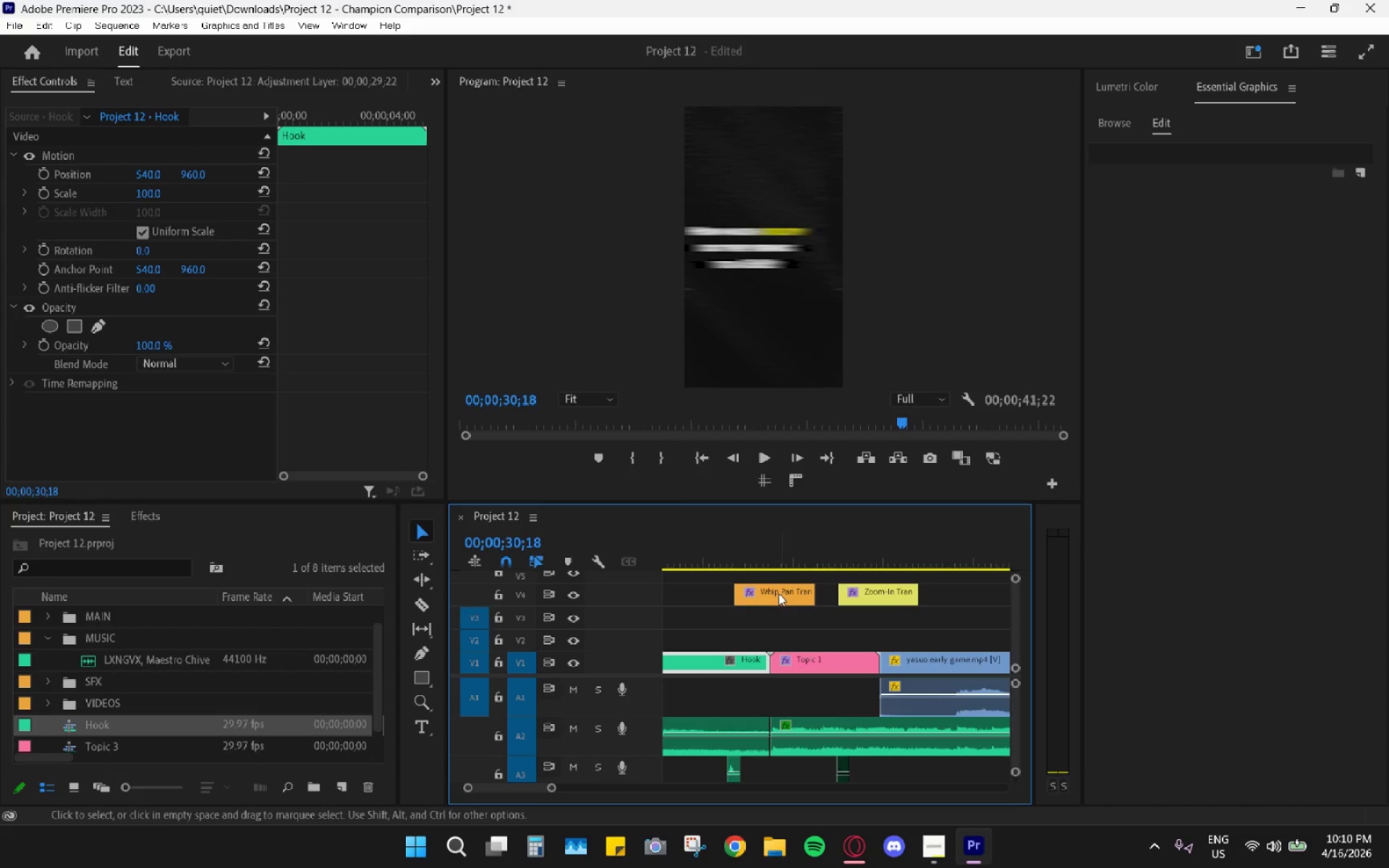 
left_click_drag(start_coordinate=[778, 592], to_coordinate=[780, 644])
 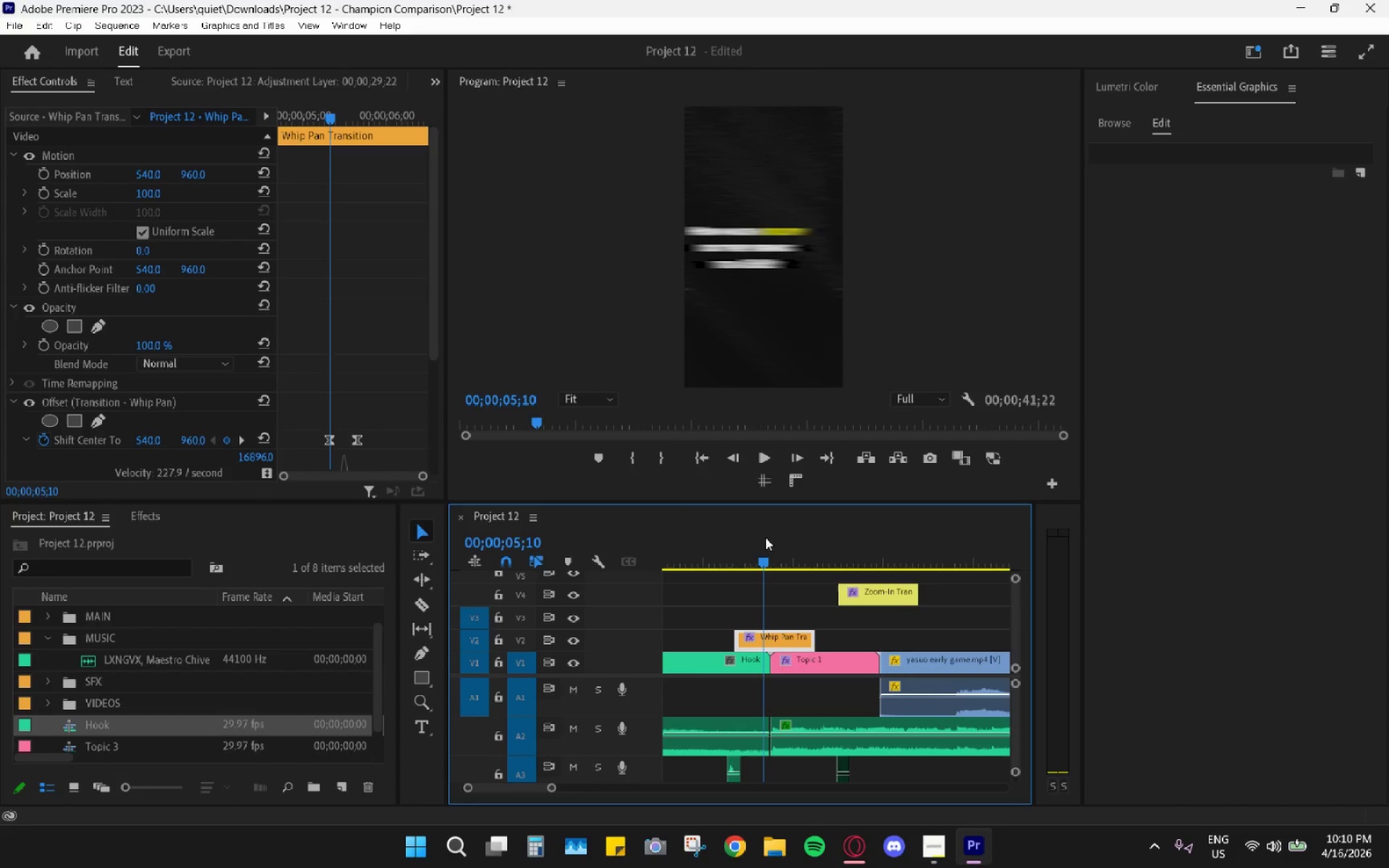 
hold_key(key=AltLeft, duration=0.5)
scroll: coordinate [749, 612], scroll_direction: up, amount: 6.0
 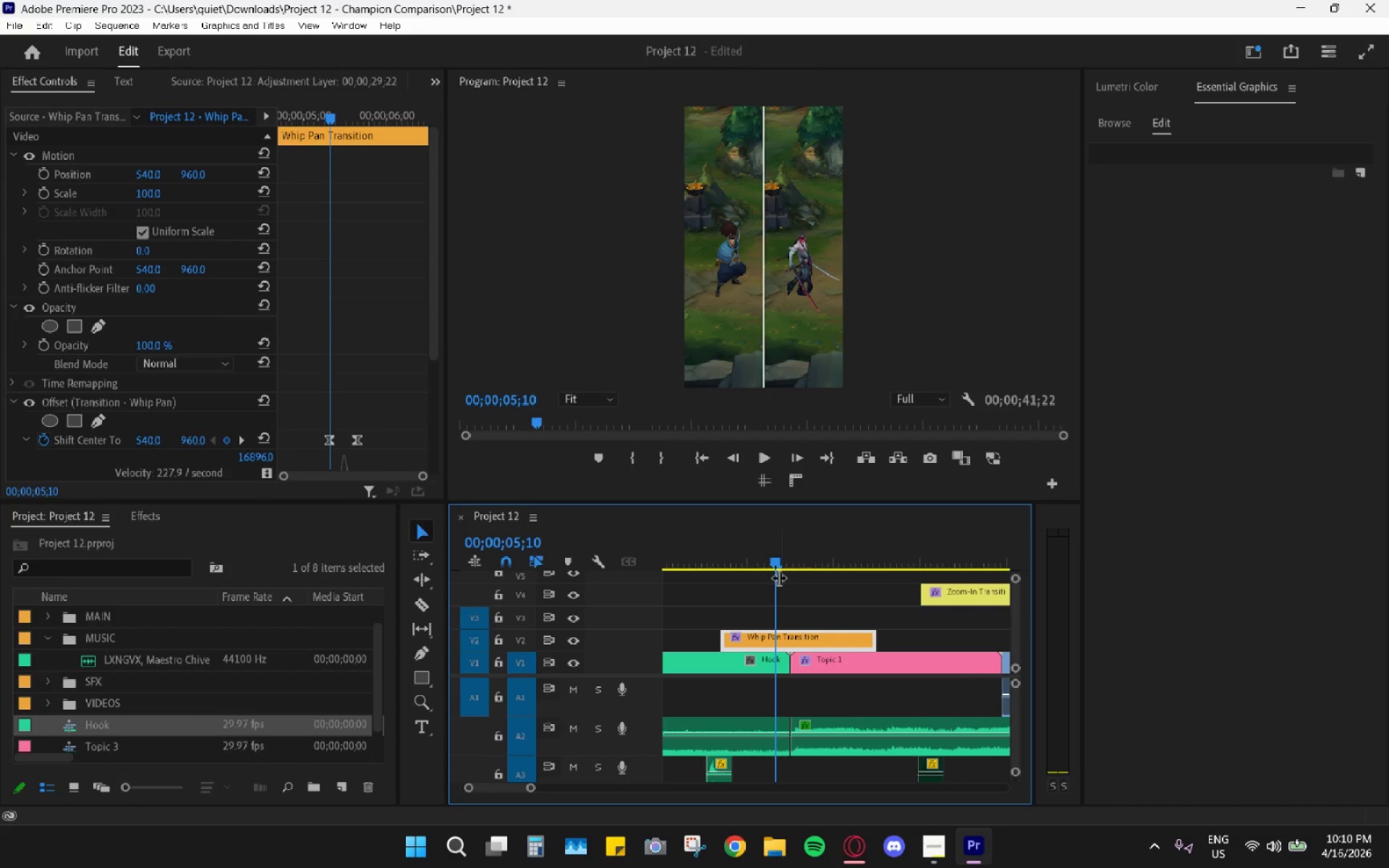 
left_click_drag(start_coordinate=[780, 565], to_coordinate=[794, 568])
 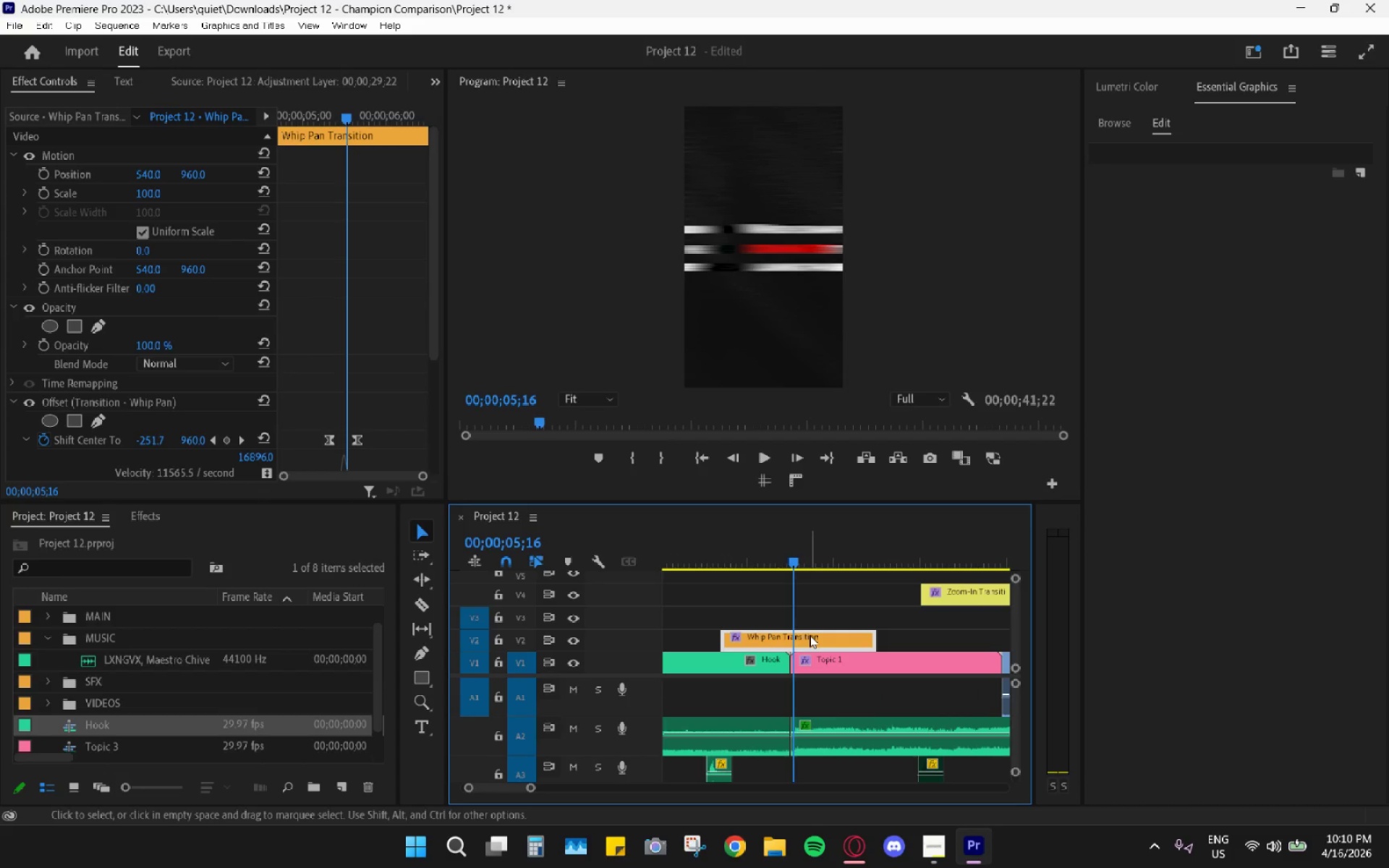 
left_click([810, 635])
 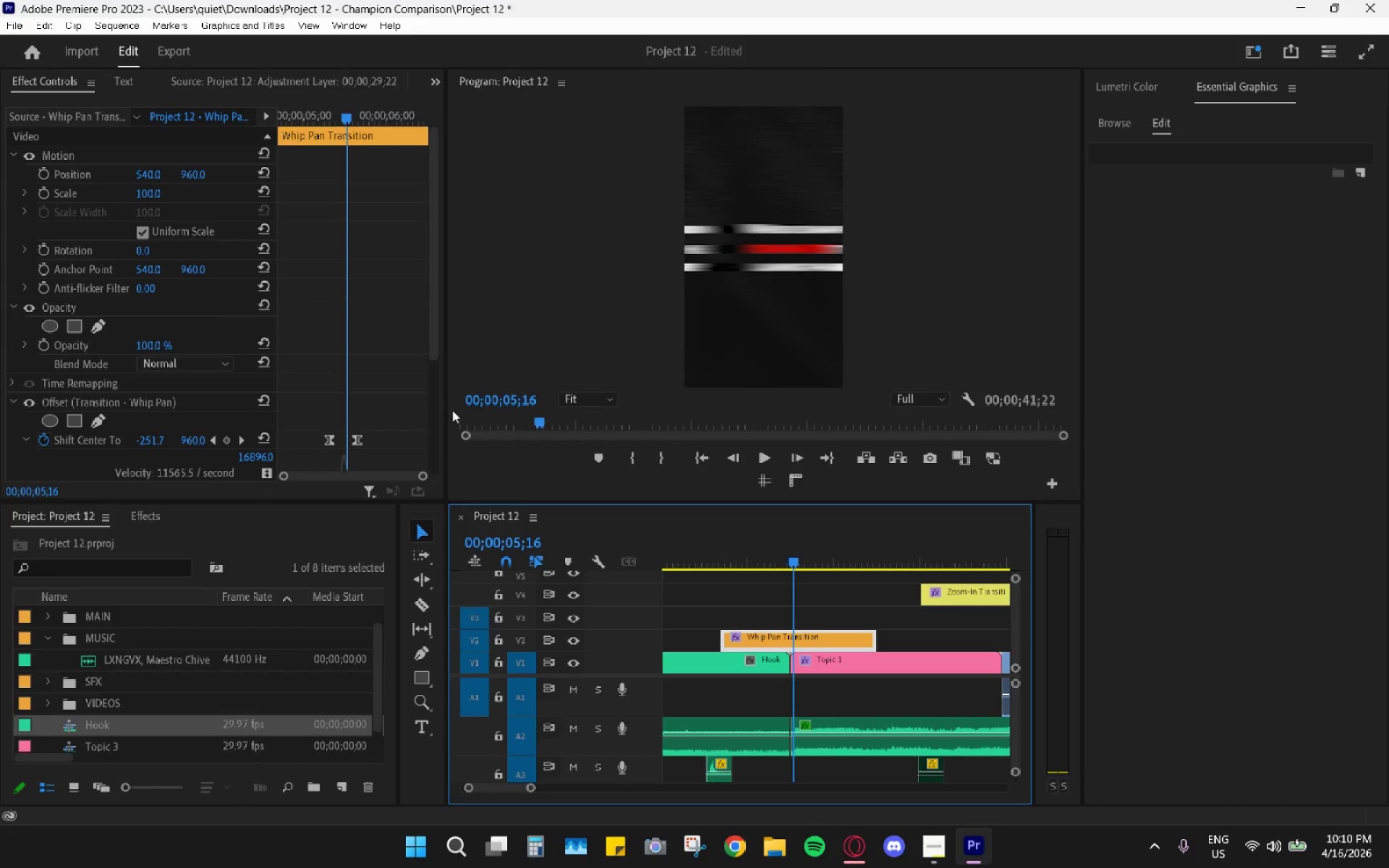 
key(Alt+AltLeft)
 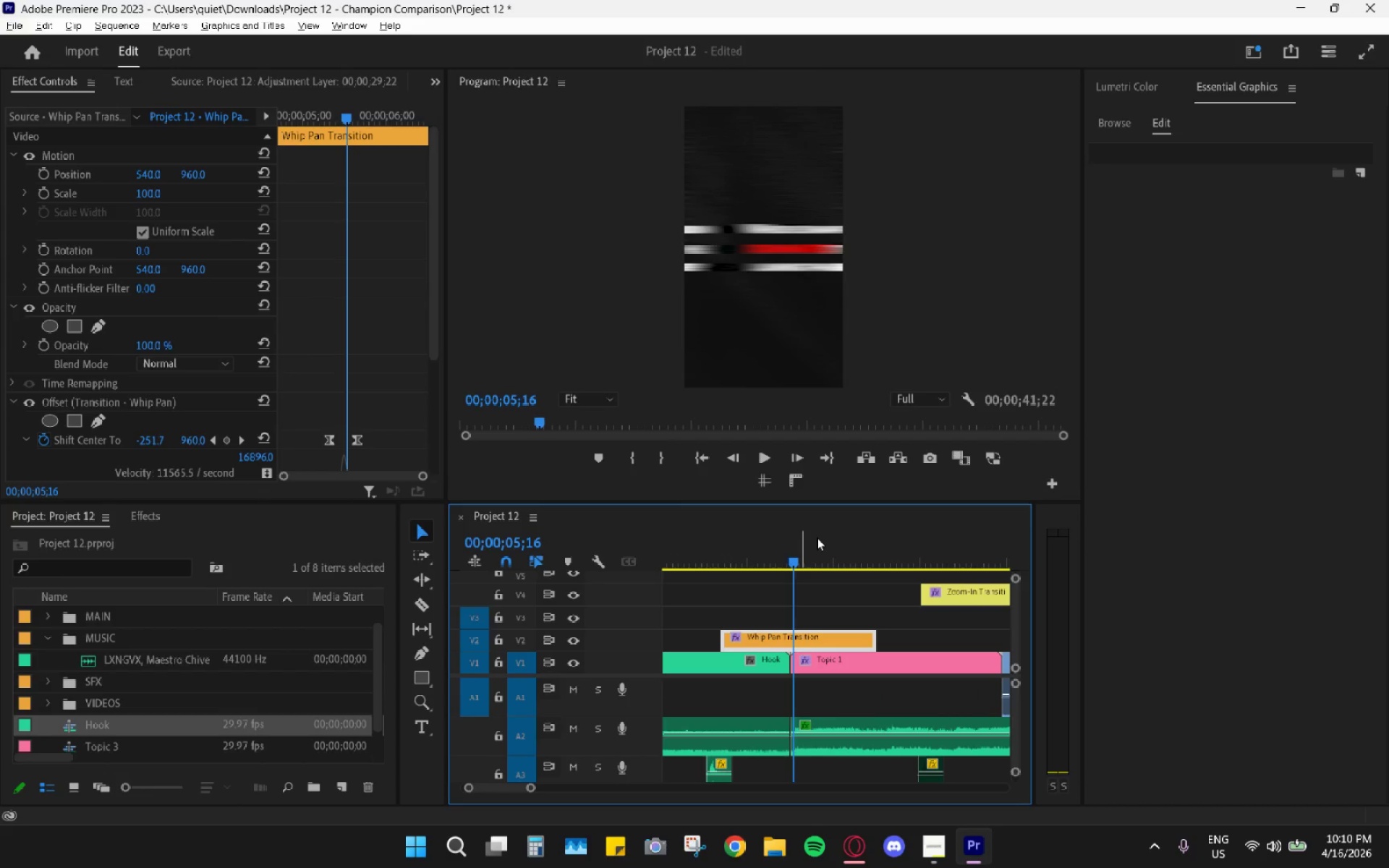 
key(ArrowLeft)
 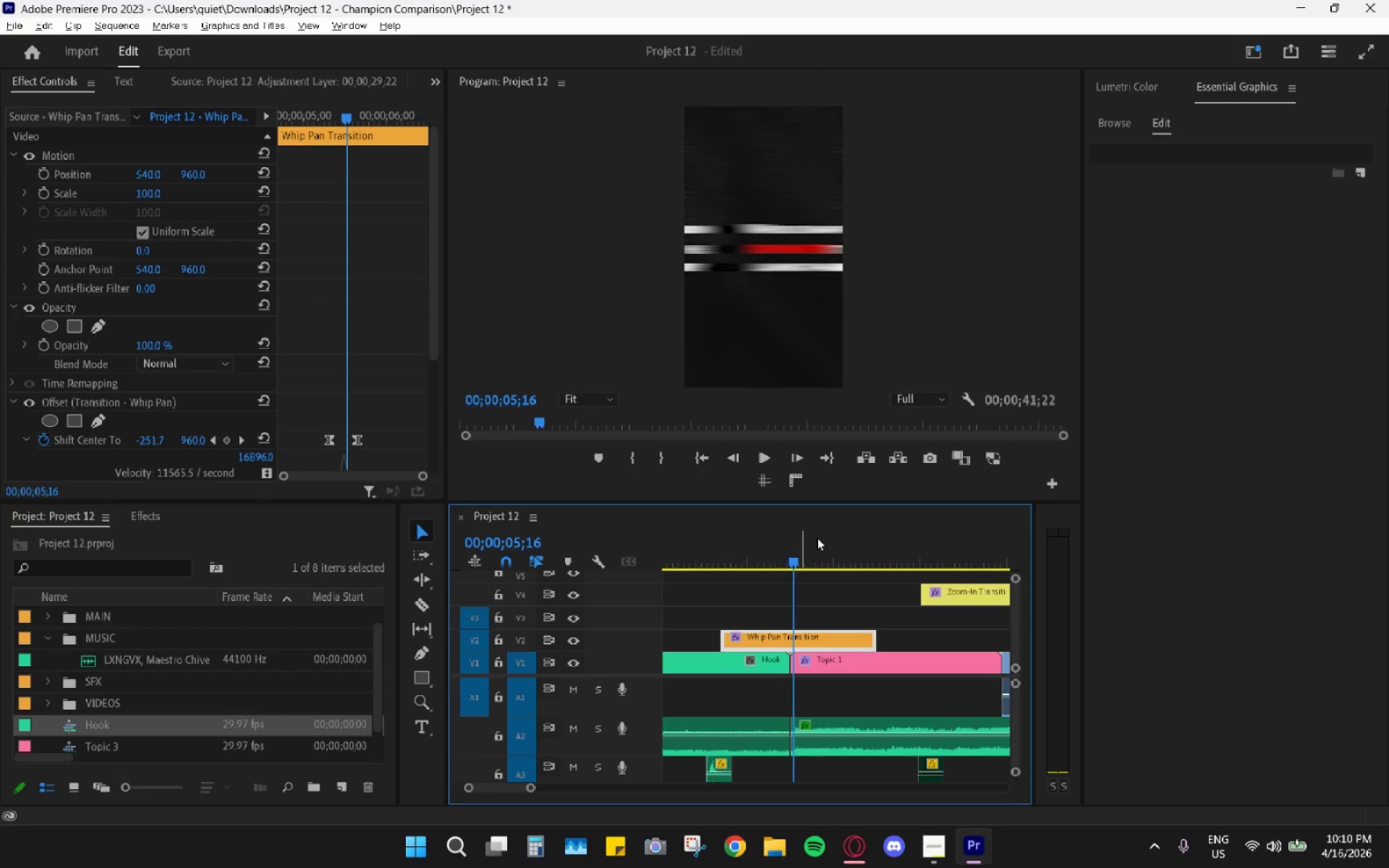 
key(ArrowLeft)
 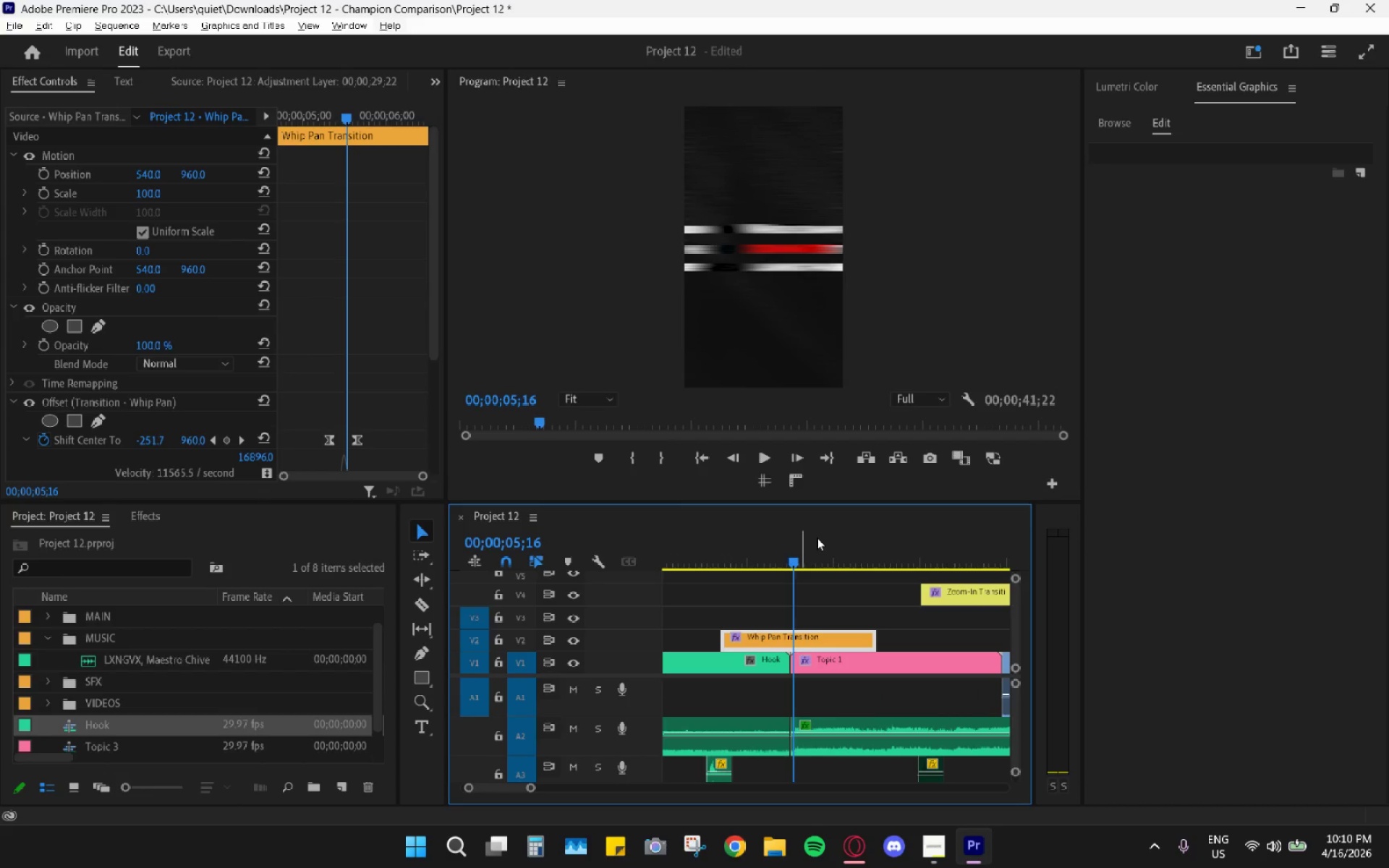 
hold_key(key=AltLeft, duration=0.62)
scroll: coordinate [816, 624], scroll_direction: up, amount: 11.0
 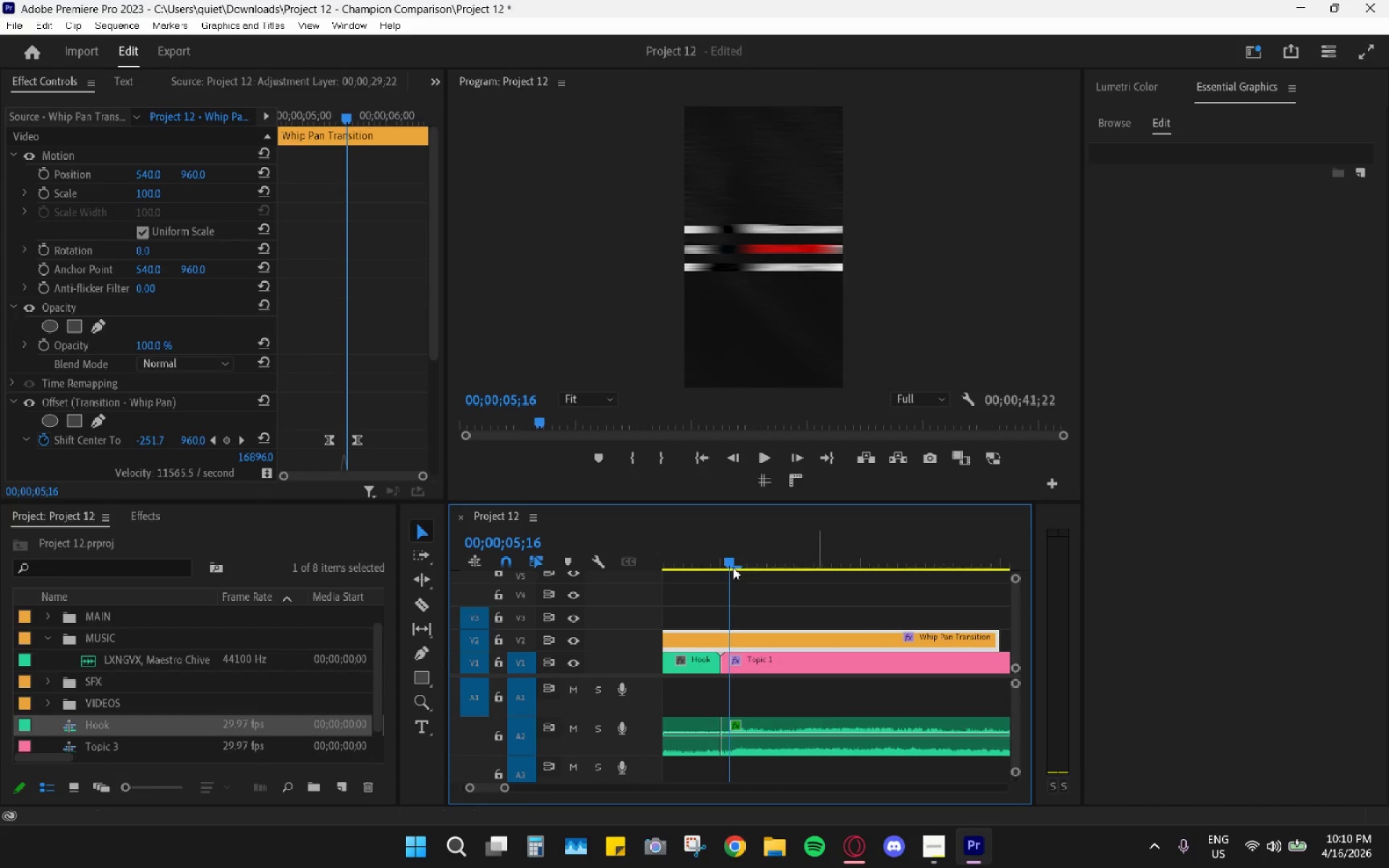 
left_click_drag(start_coordinate=[736, 559], to_coordinate=[718, 561])
 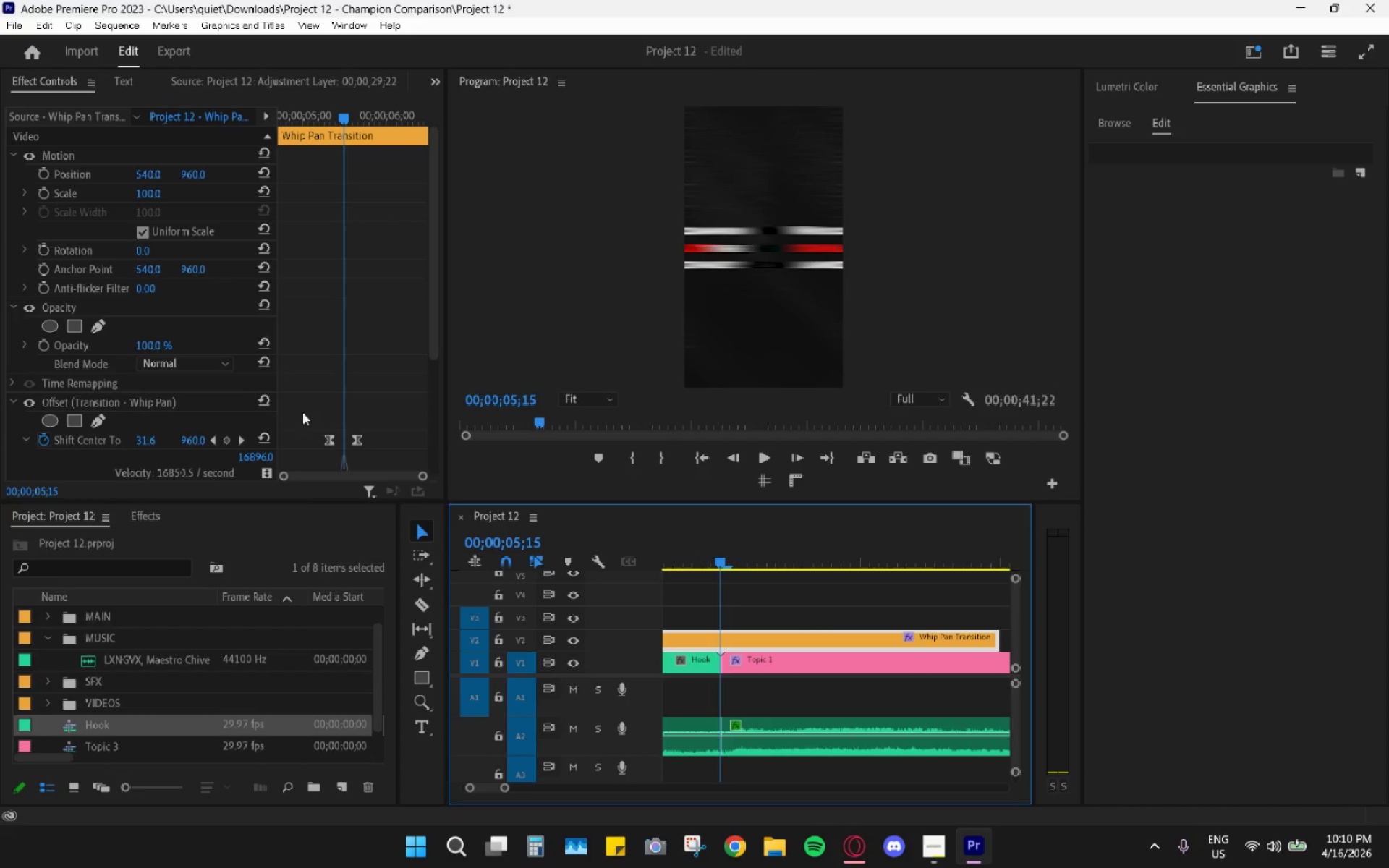 
scroll: coordinate [350, 395], scroll_direction: down, amount: 9.0
 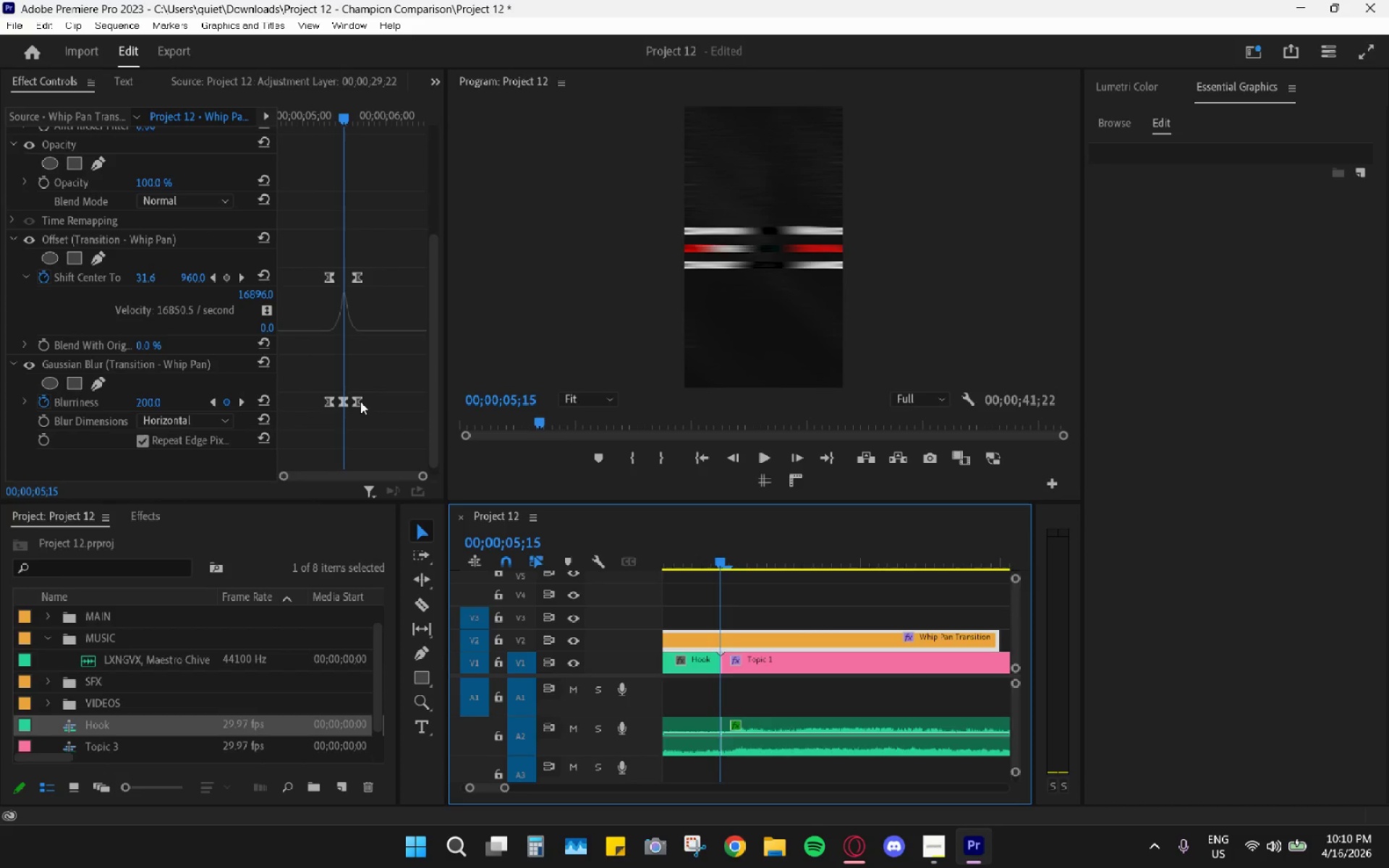 
hold_key(key=AltLeft, duration=0.72)
scroll: coordinate [926, 547], scroll_direction: down, amount: 20.0
 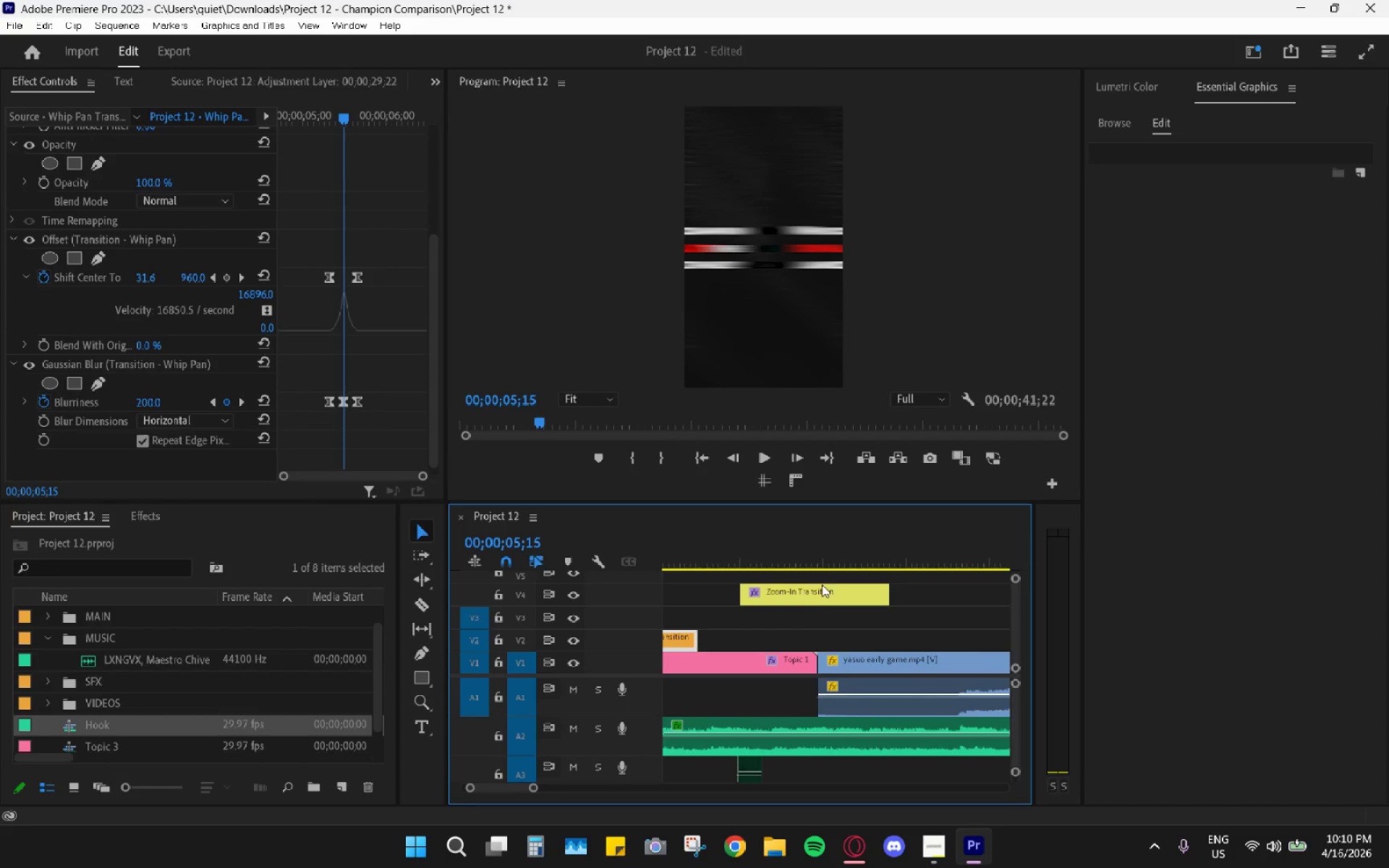 
left_click_drag(start_coordinate=[812, 592], to_coordinate=[813, 655])
 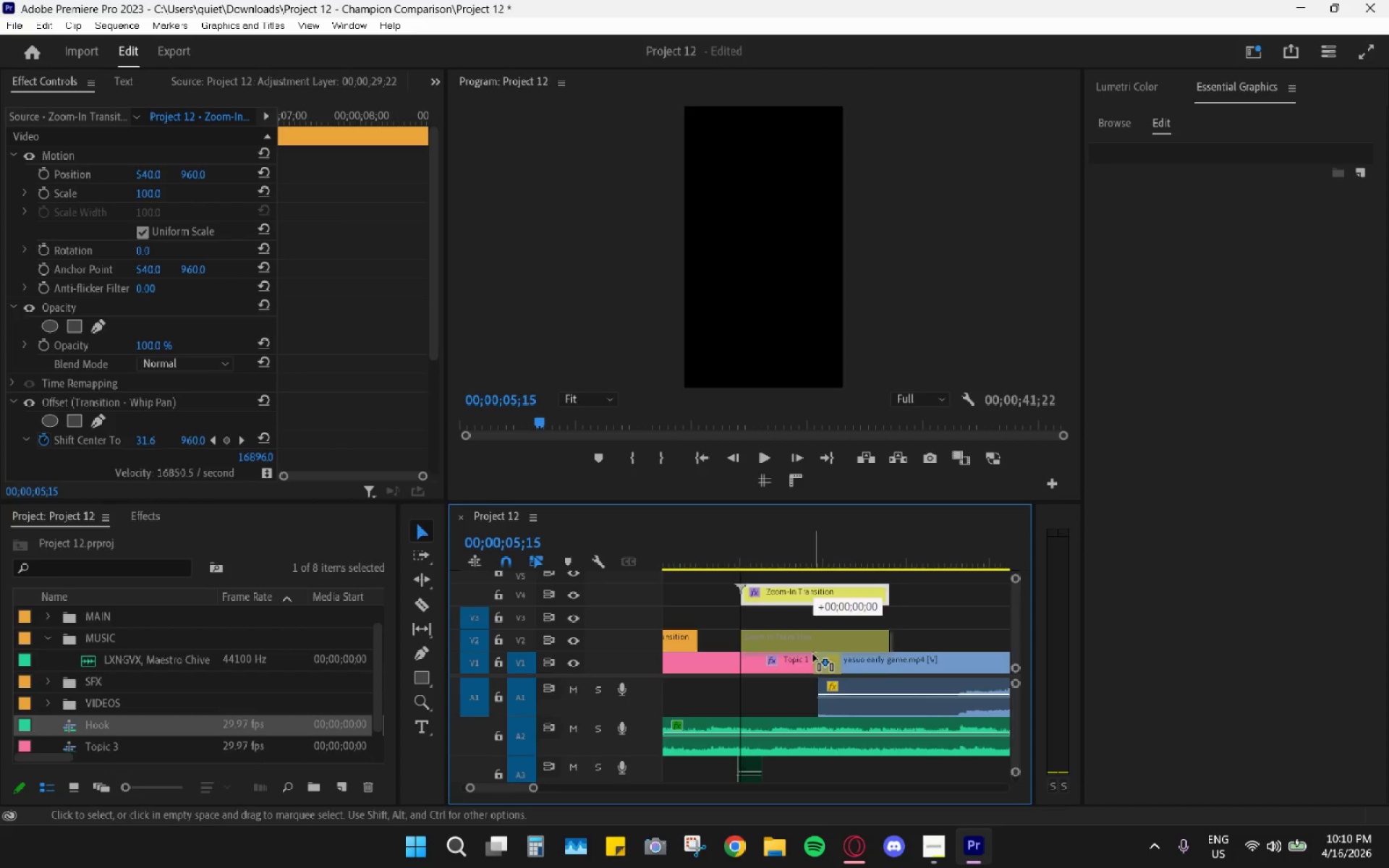 
double_click([813, 655])
 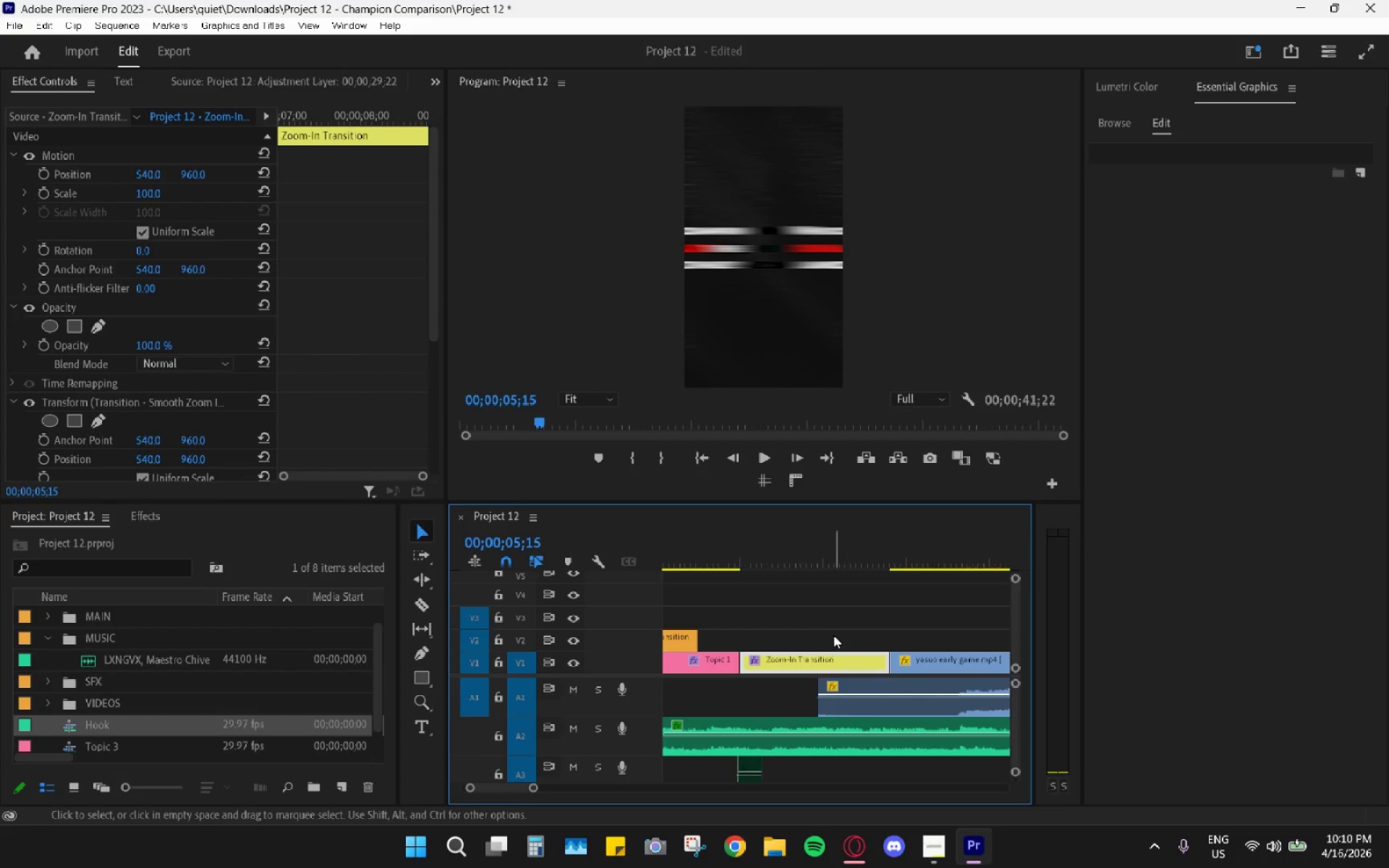 
key(Control+ControlLeft)
 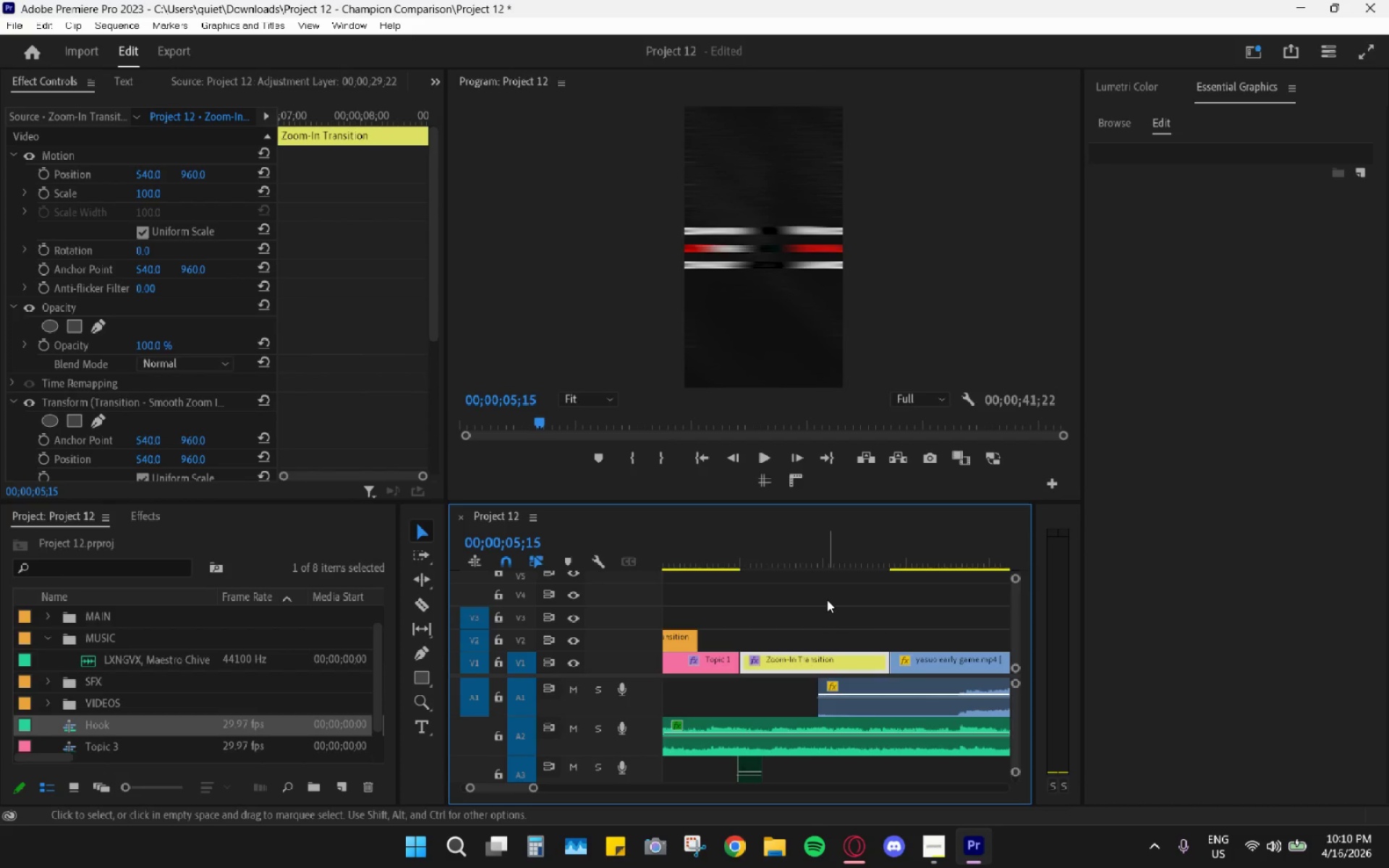 
key(Control+Z)
 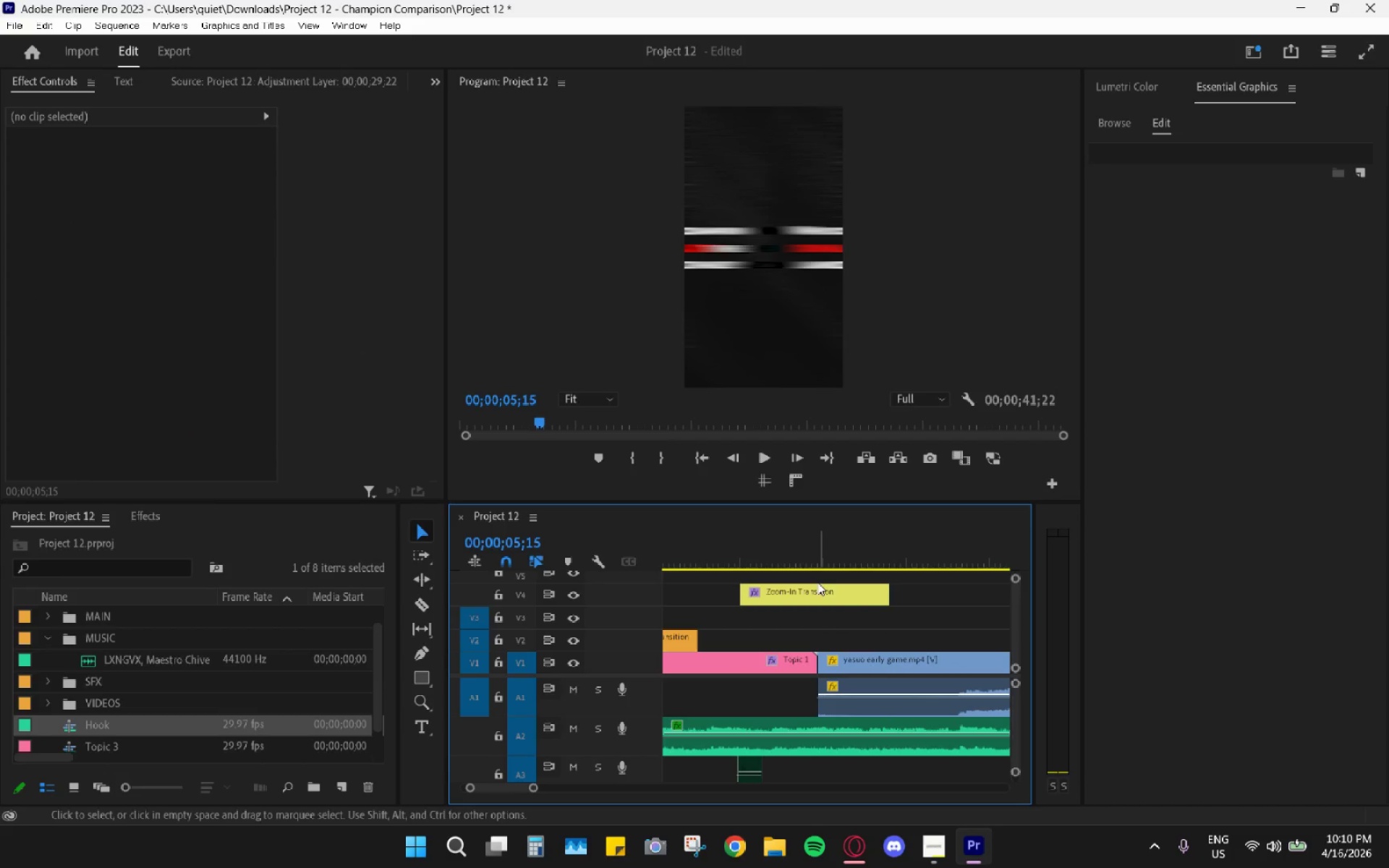 
left_click_drag(start_coordinate=[815, 587], to_coordinate=[821, 630])
 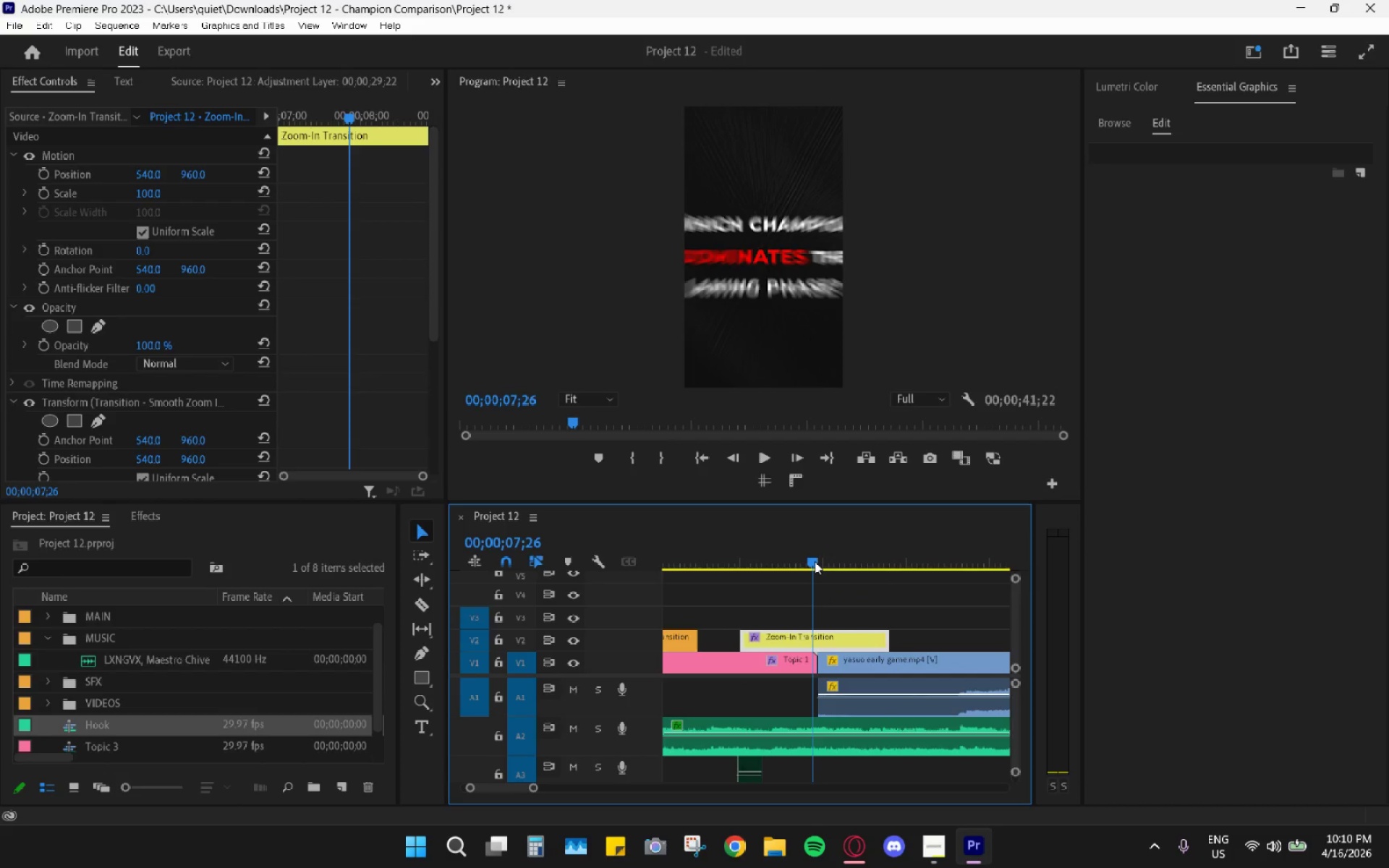 
left_click([815, 561])
 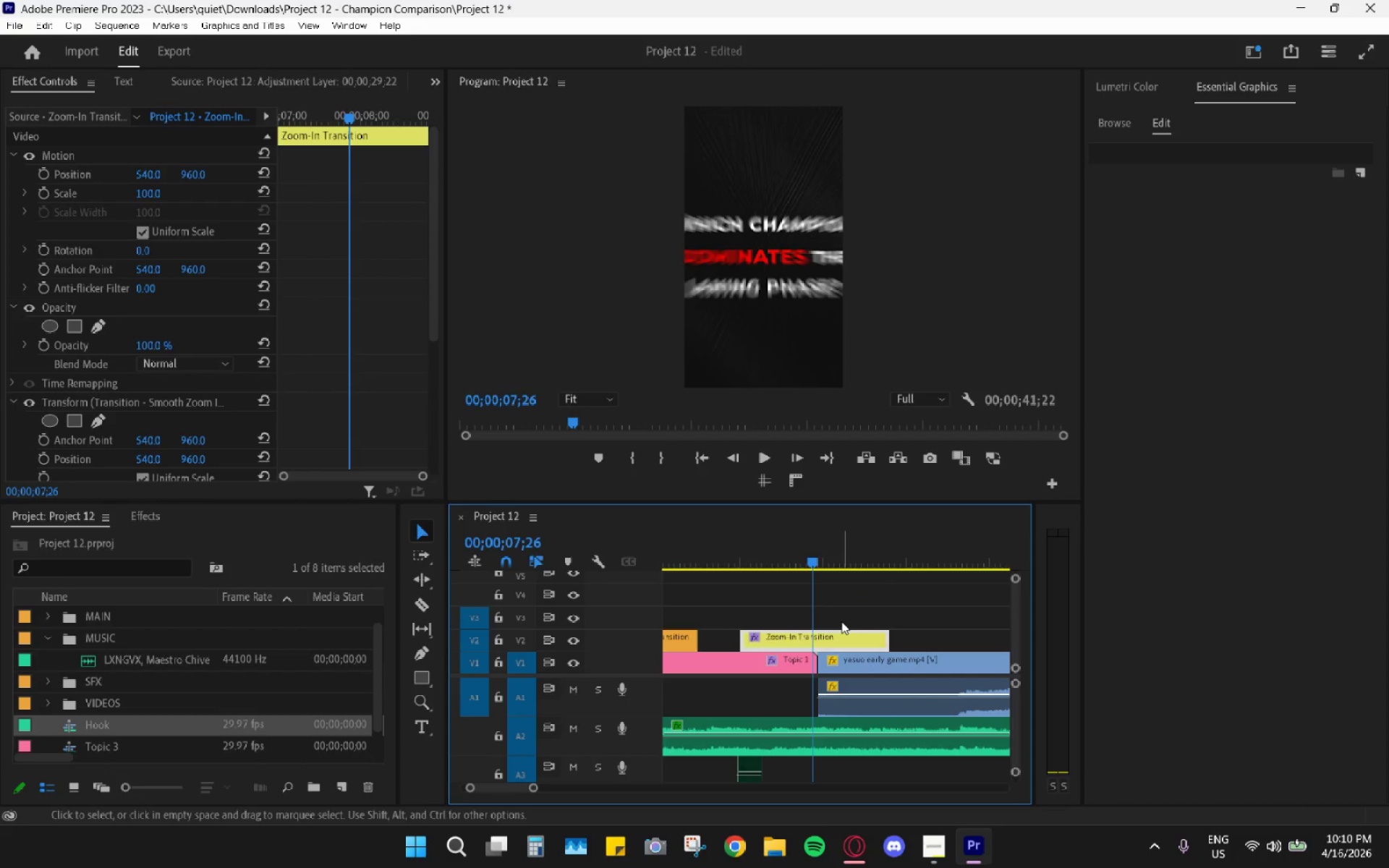 
key(ArrowRight)
 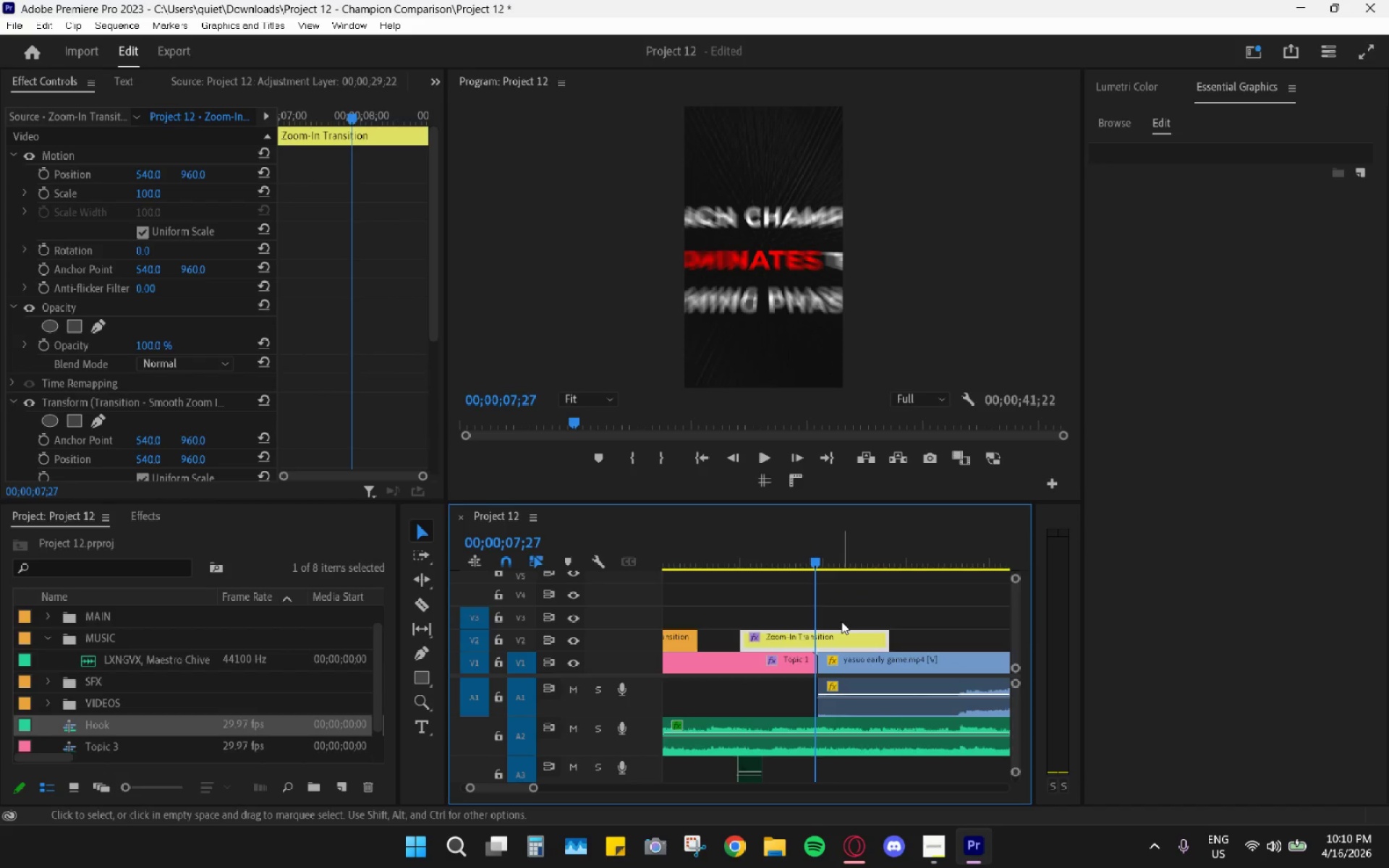 
key(ArrowDown)
 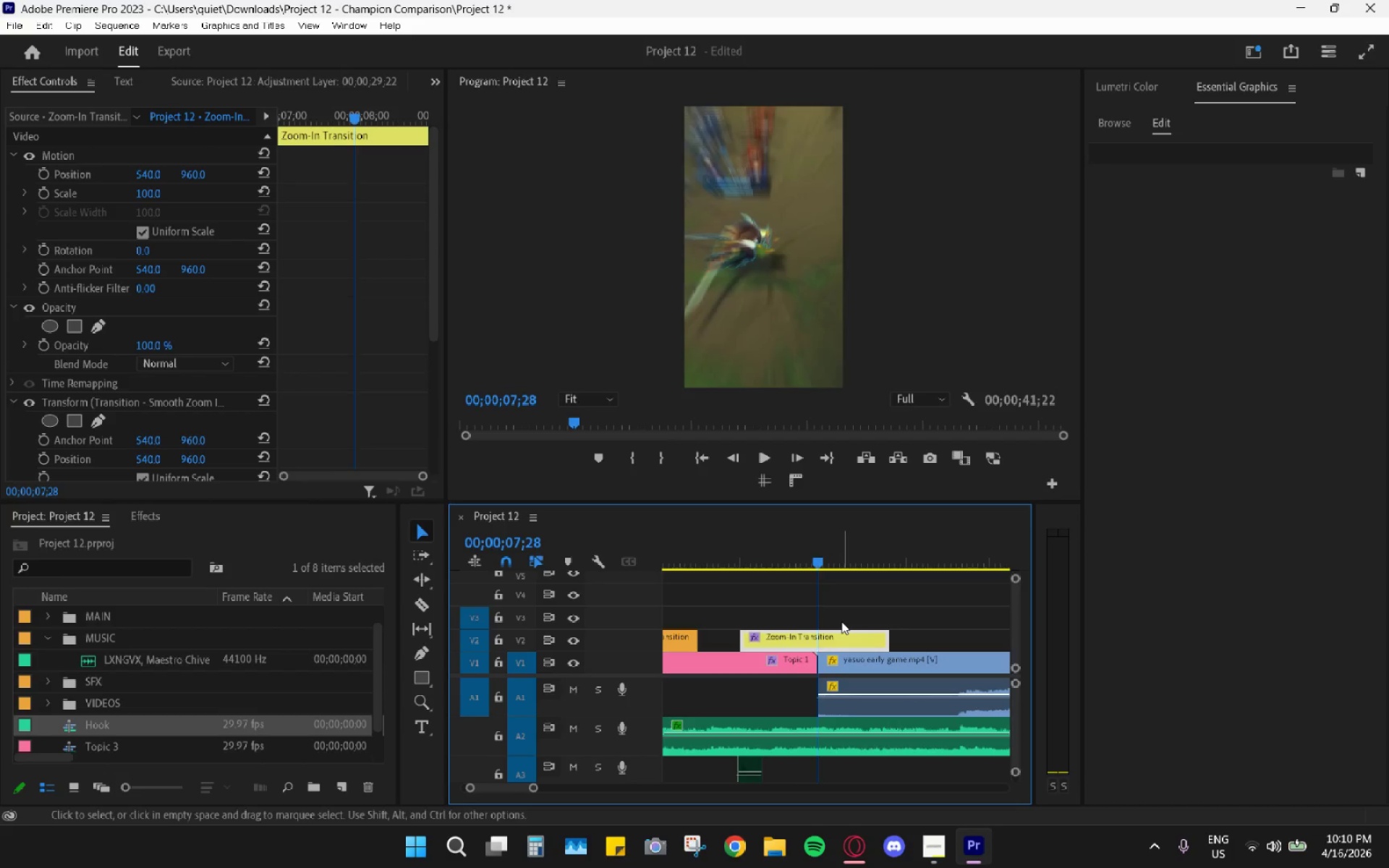 
key(ArrowRight)
 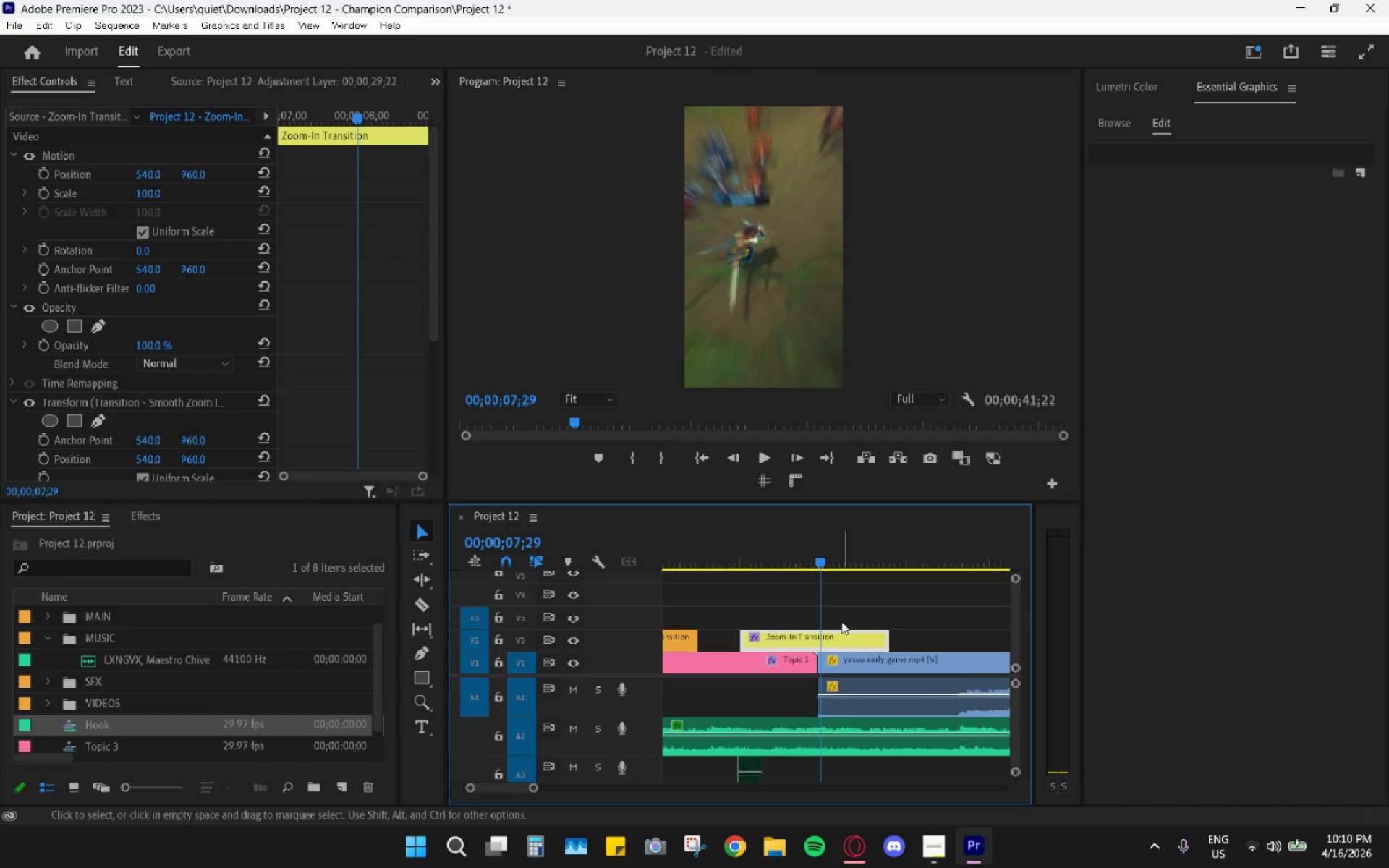 
key(ArrowLeft)
 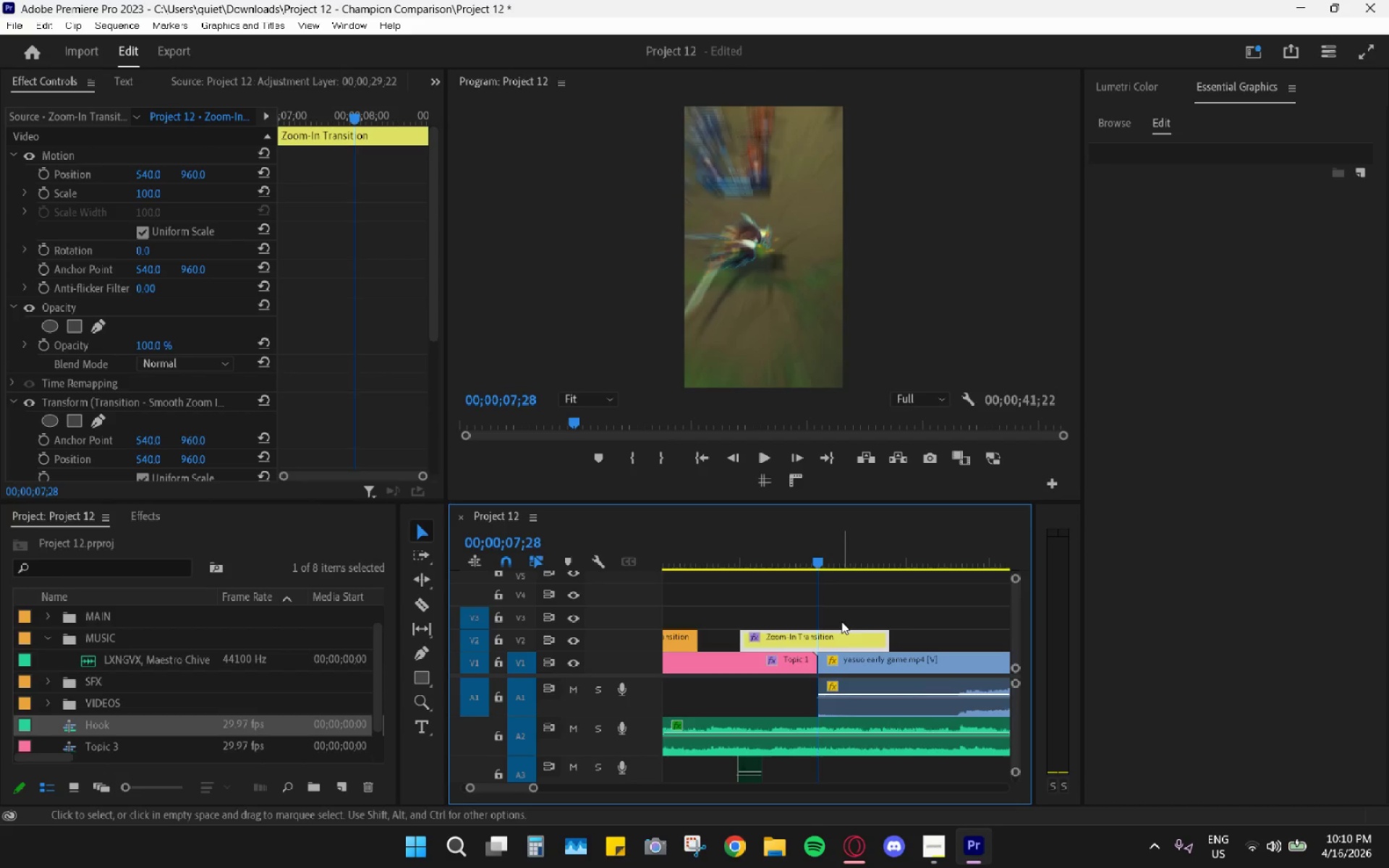 
hold_key(key=AltLeft, duration=0.66)
scroll: coordinate [854, 624], scroll_direction: up, amount: 9.0
 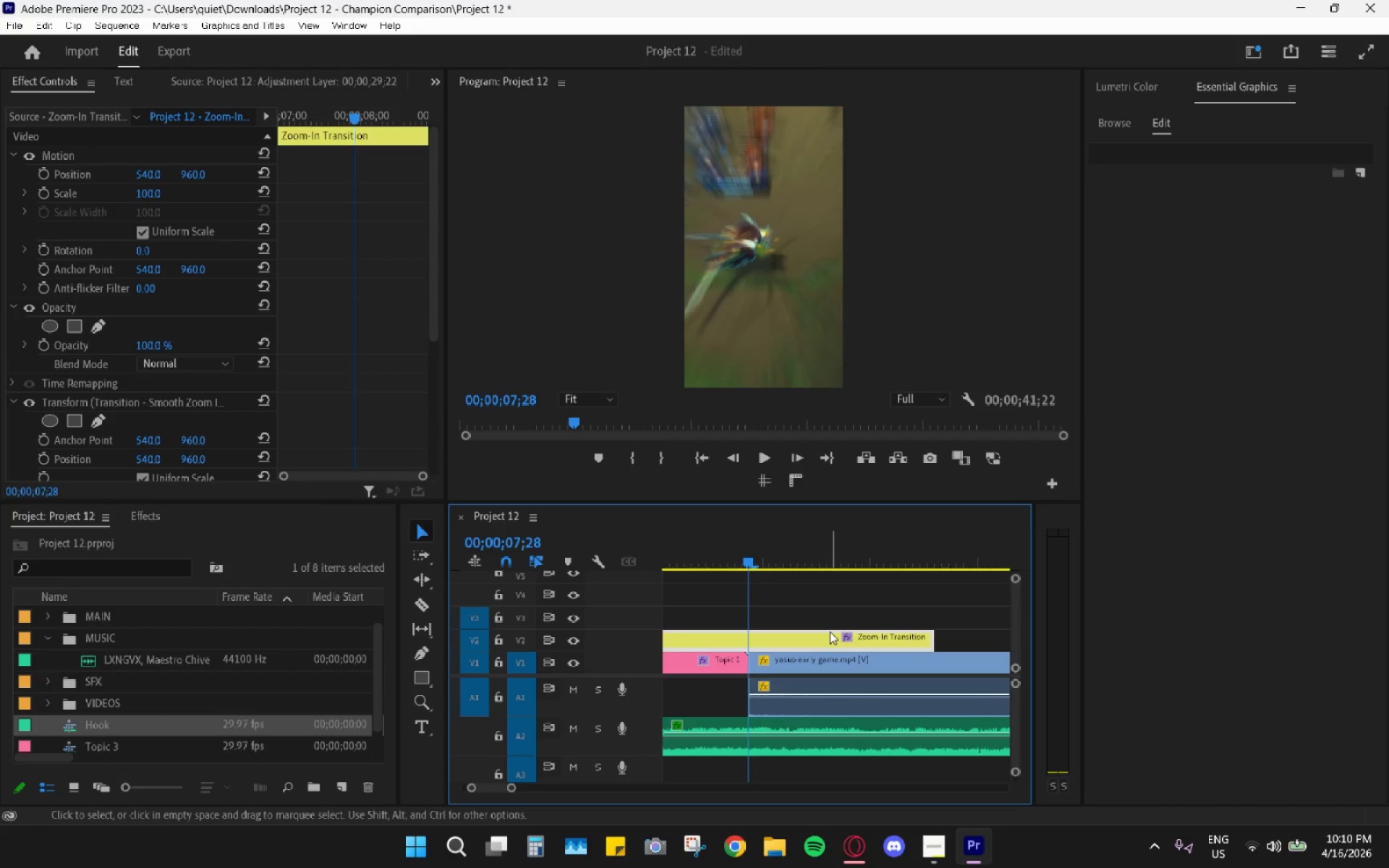 
left_click([830, 631])
 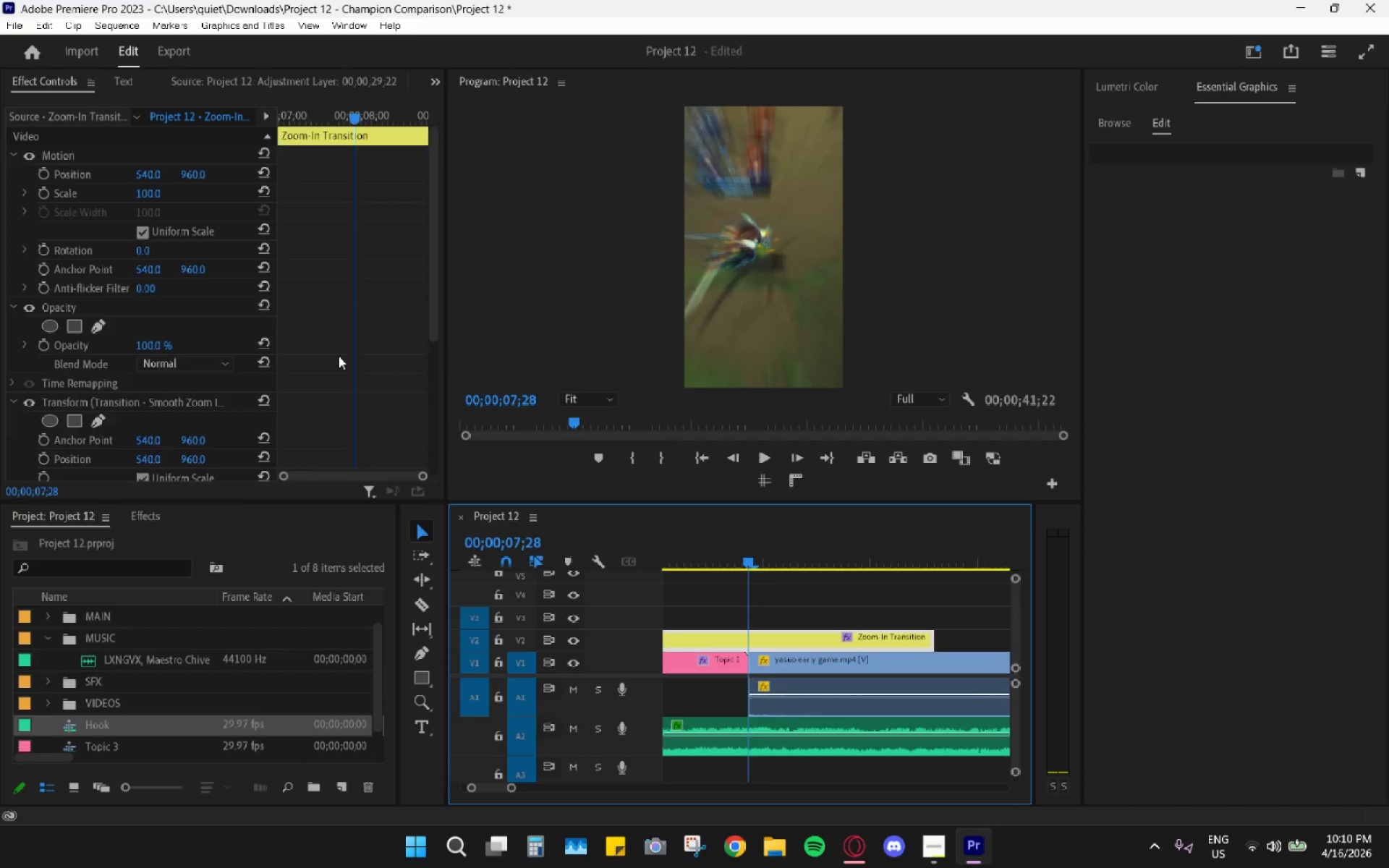 
scroll: coordinate [382, 368], scroll_direction: down, amount: 9.0
 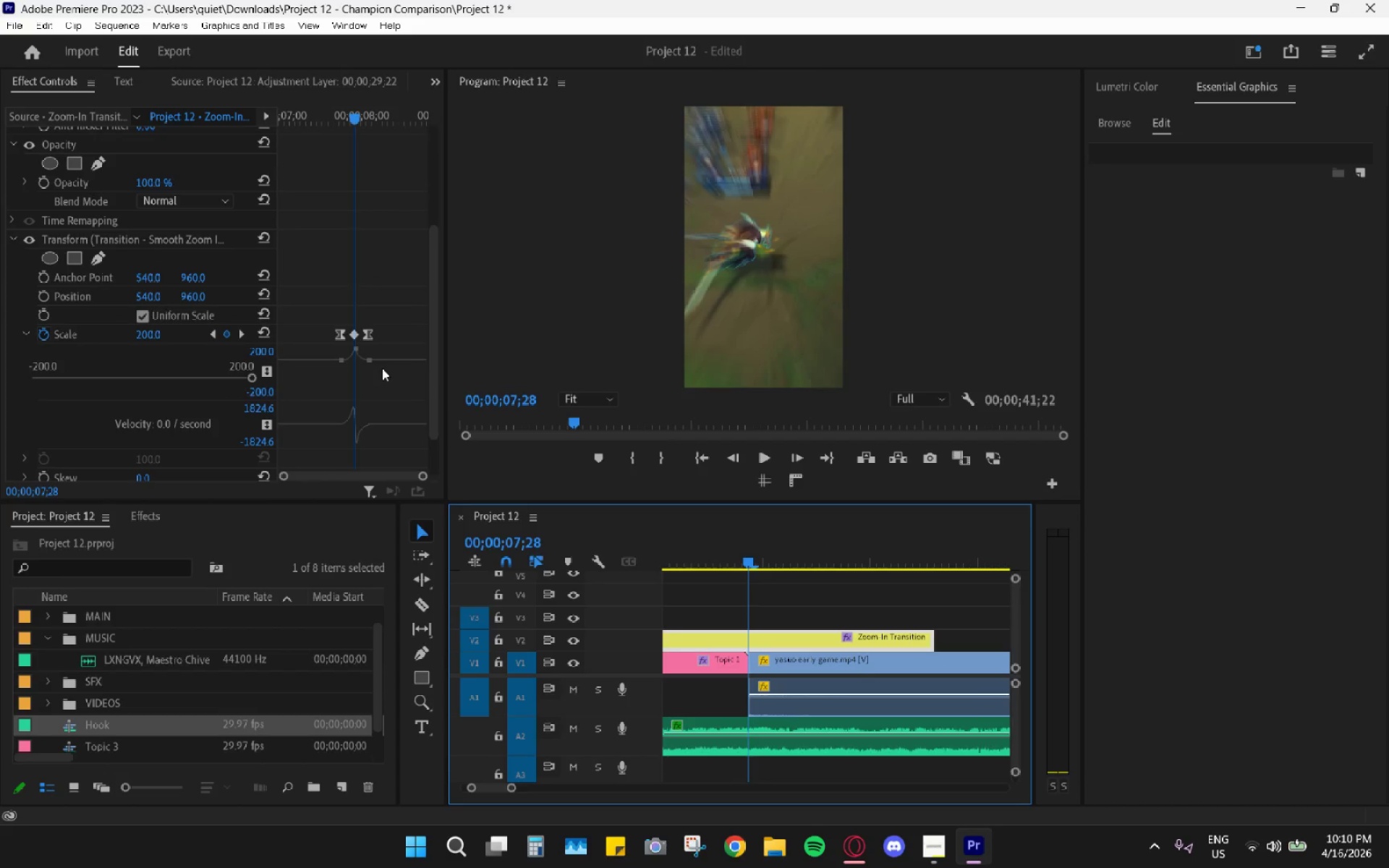 
hold_key(key=AltLeft, duration=0.53)
scroll: coordinate [438, 388], scroll_direction: down, amount: 11.0
 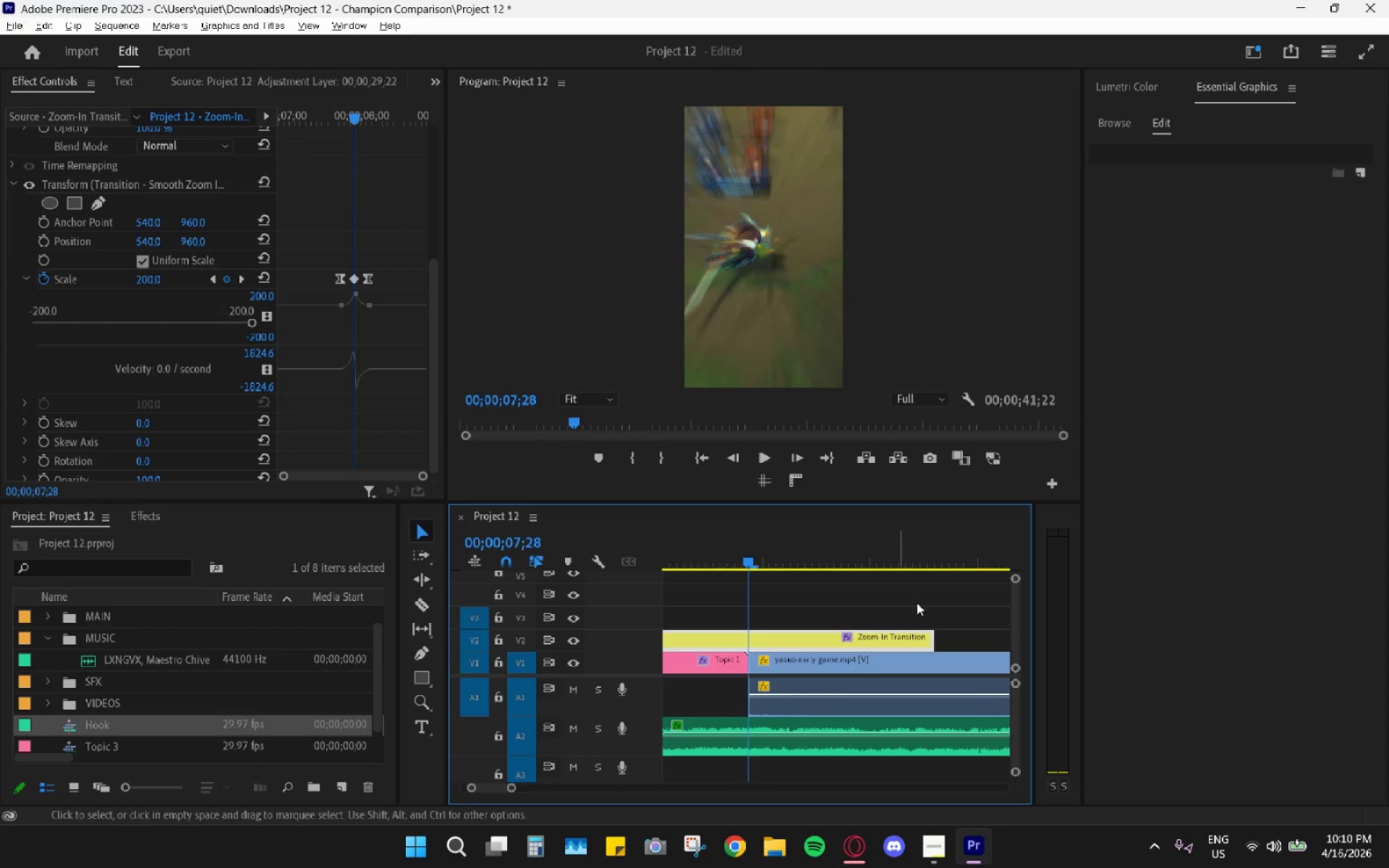 
hold_key(key=AltLeft, duration=1.05)
hold_key(key=AltLeft, duration=0.45)
scroll: coordinate [943, 613], scroll_direction: down, amount: 35.0
 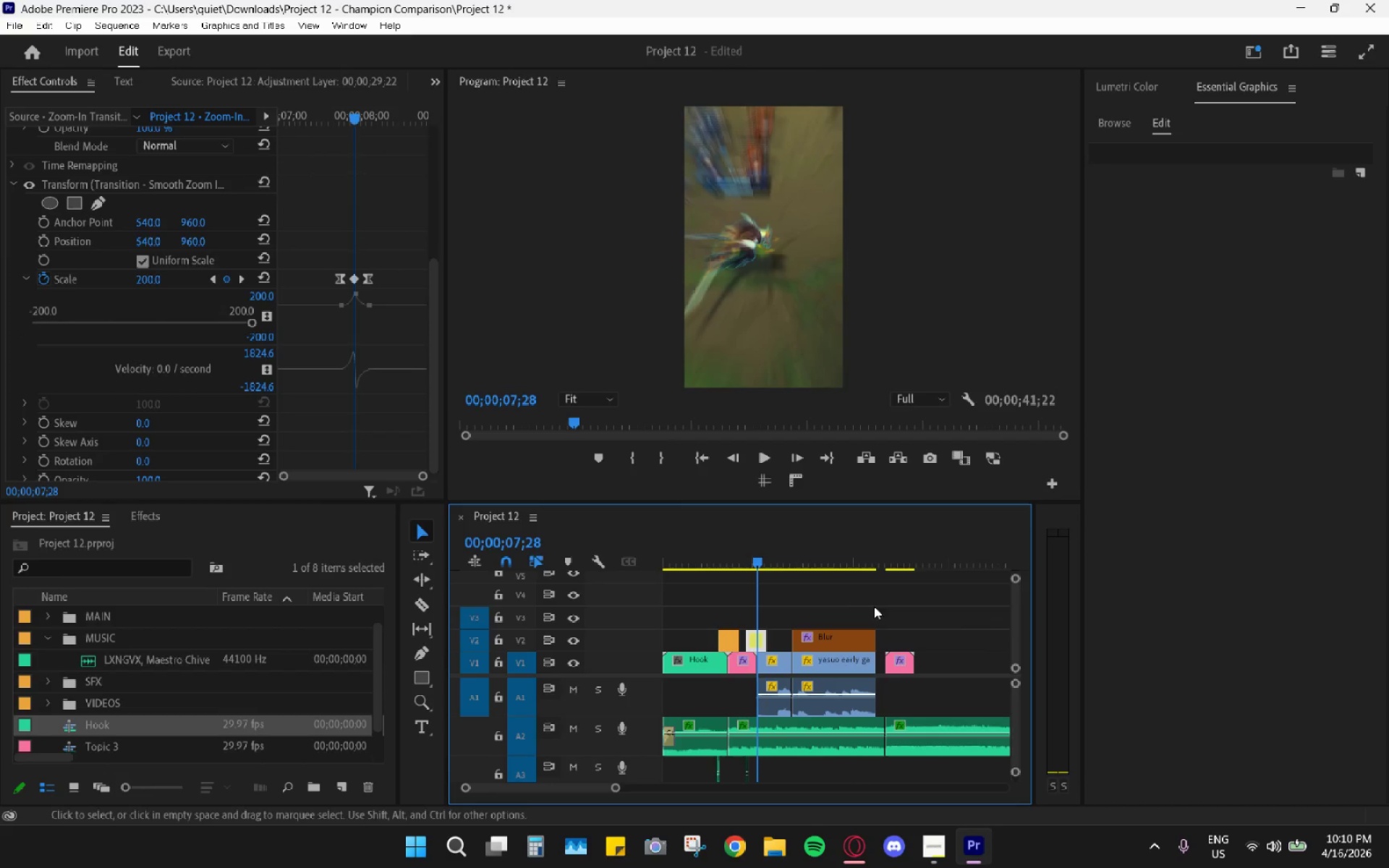 
left_click([727, 638])
 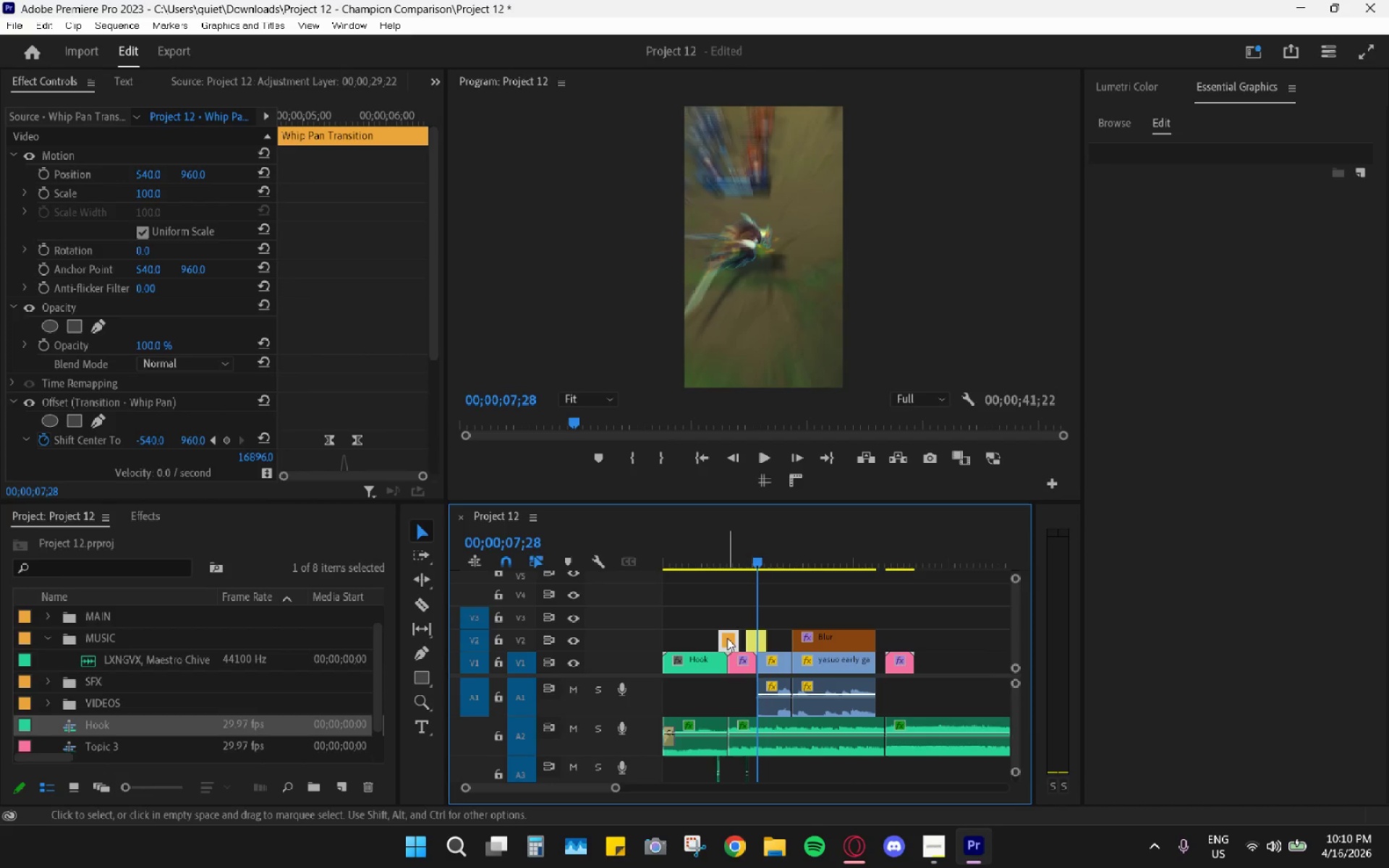 
key(Control+C)
 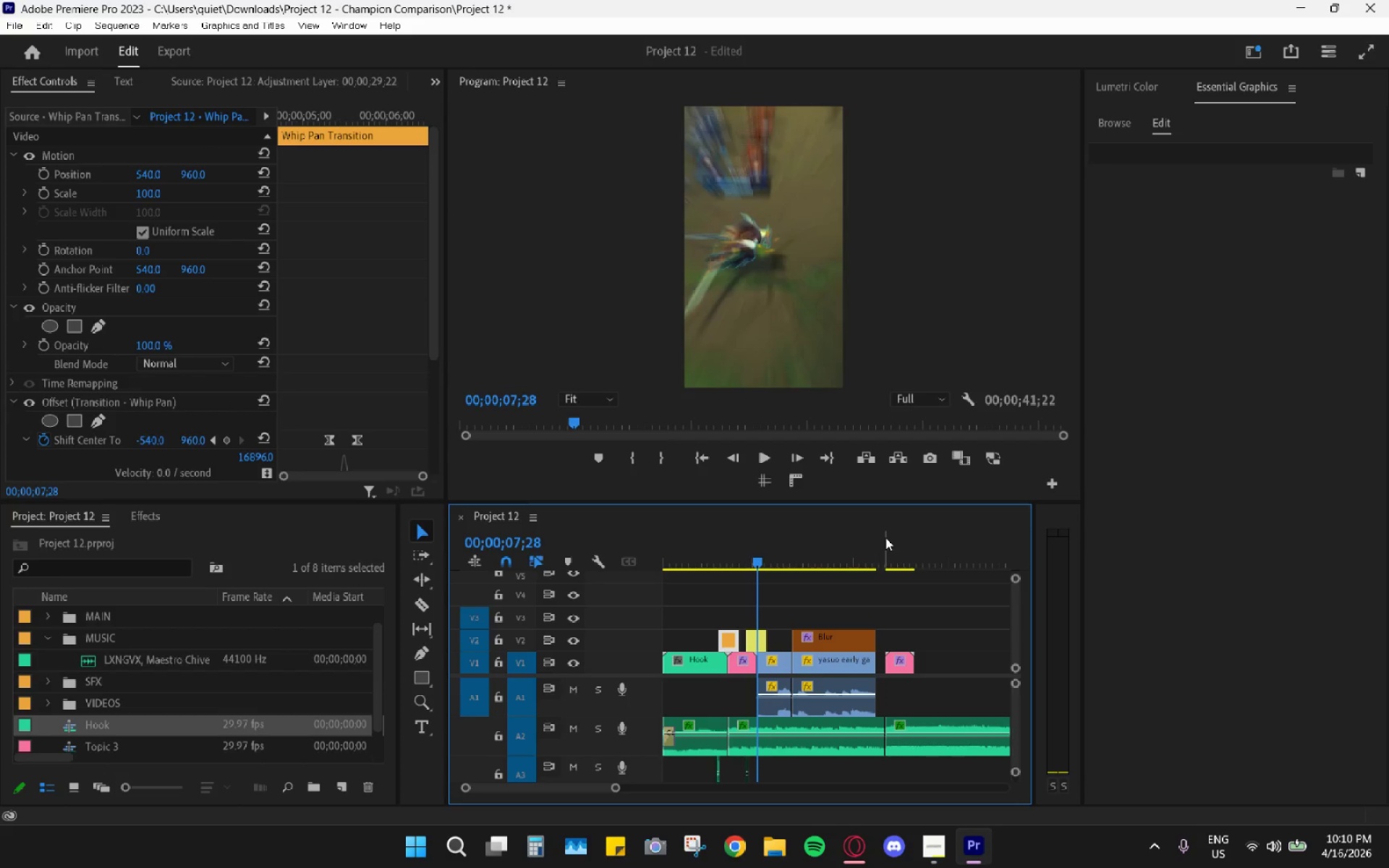 
left_click_drag(start_coordinate=[891, 540], to_coordinate=[925, 554])
 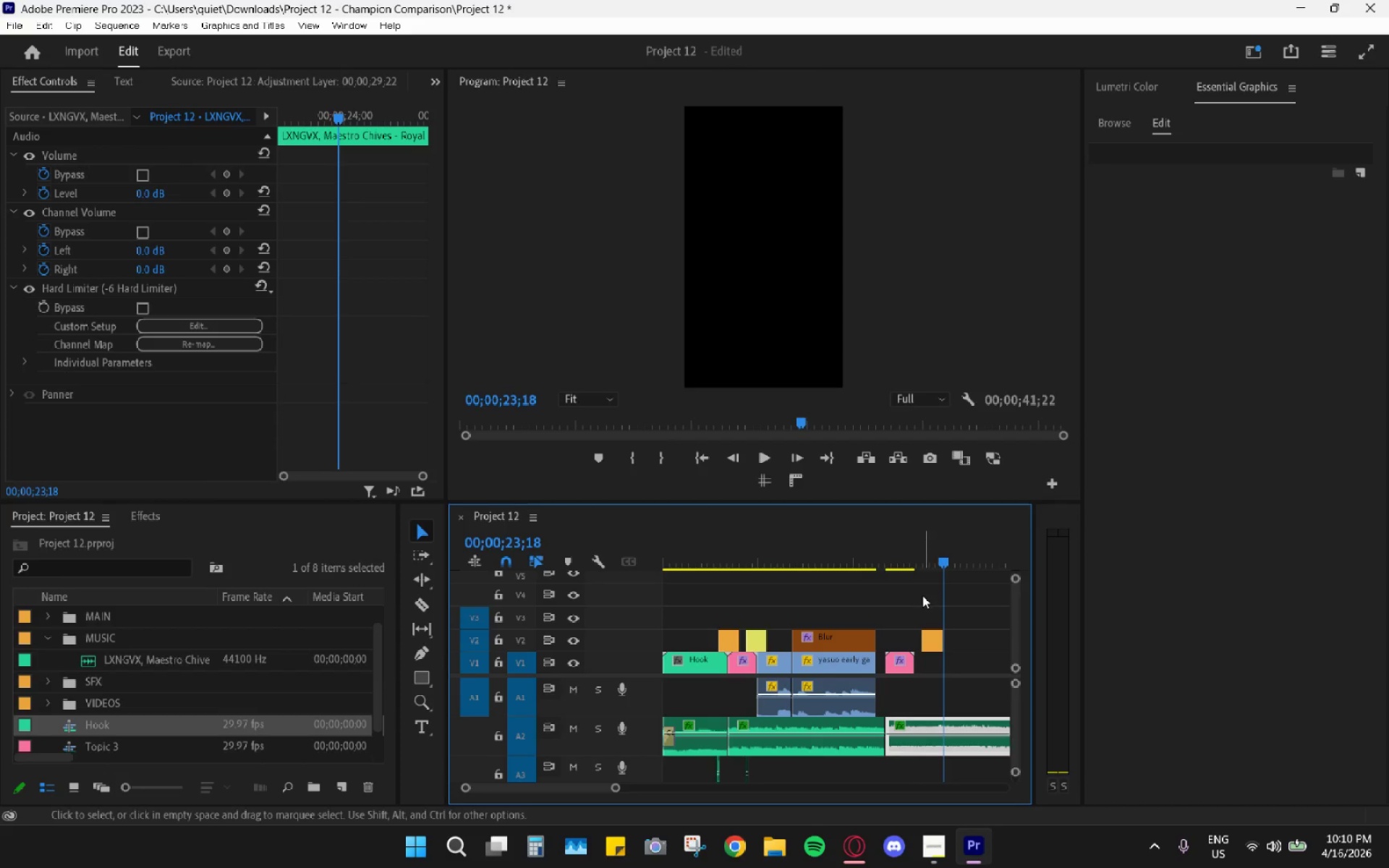 
key(Control+ControlLeft)
 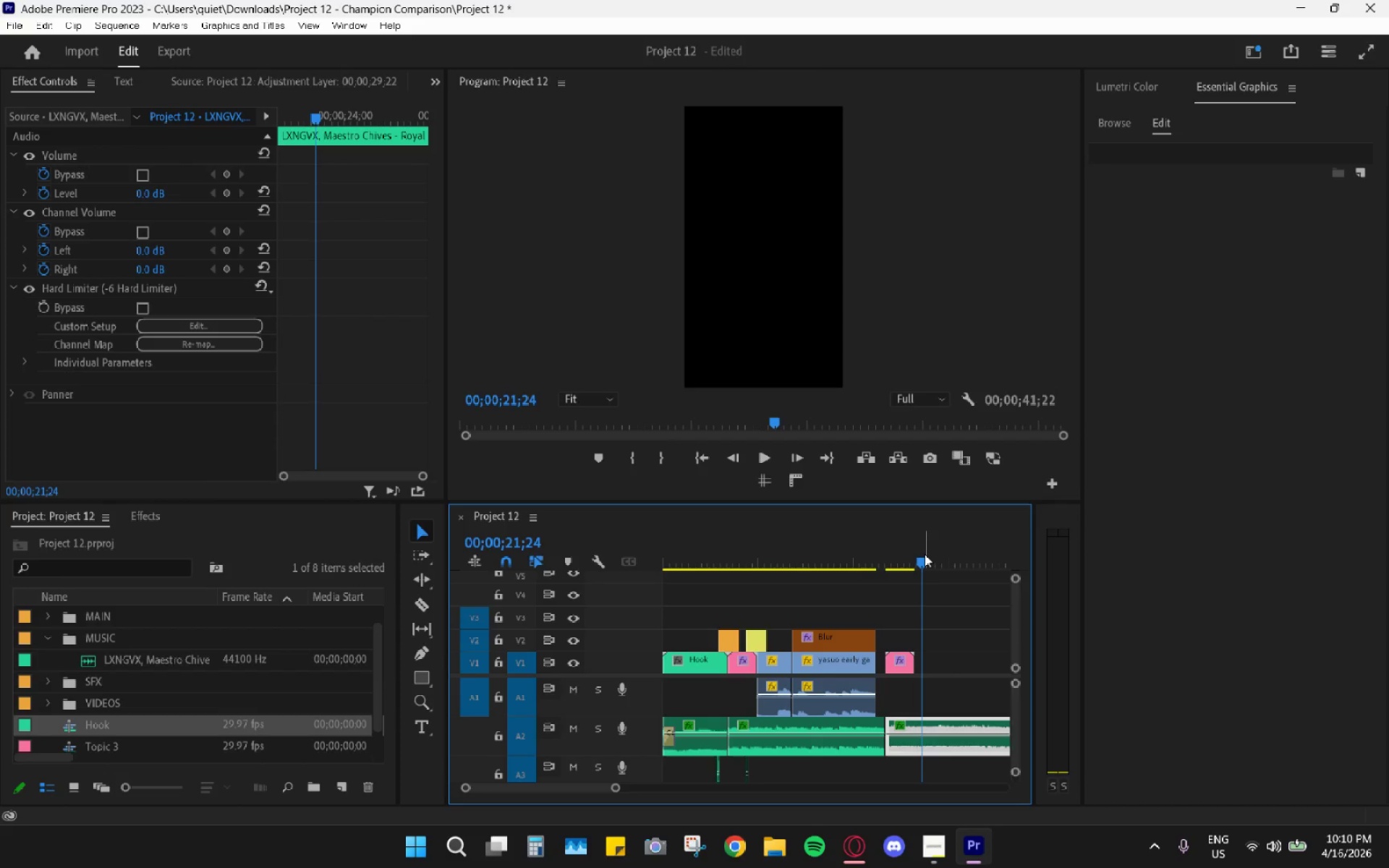 
key(Control+V)
 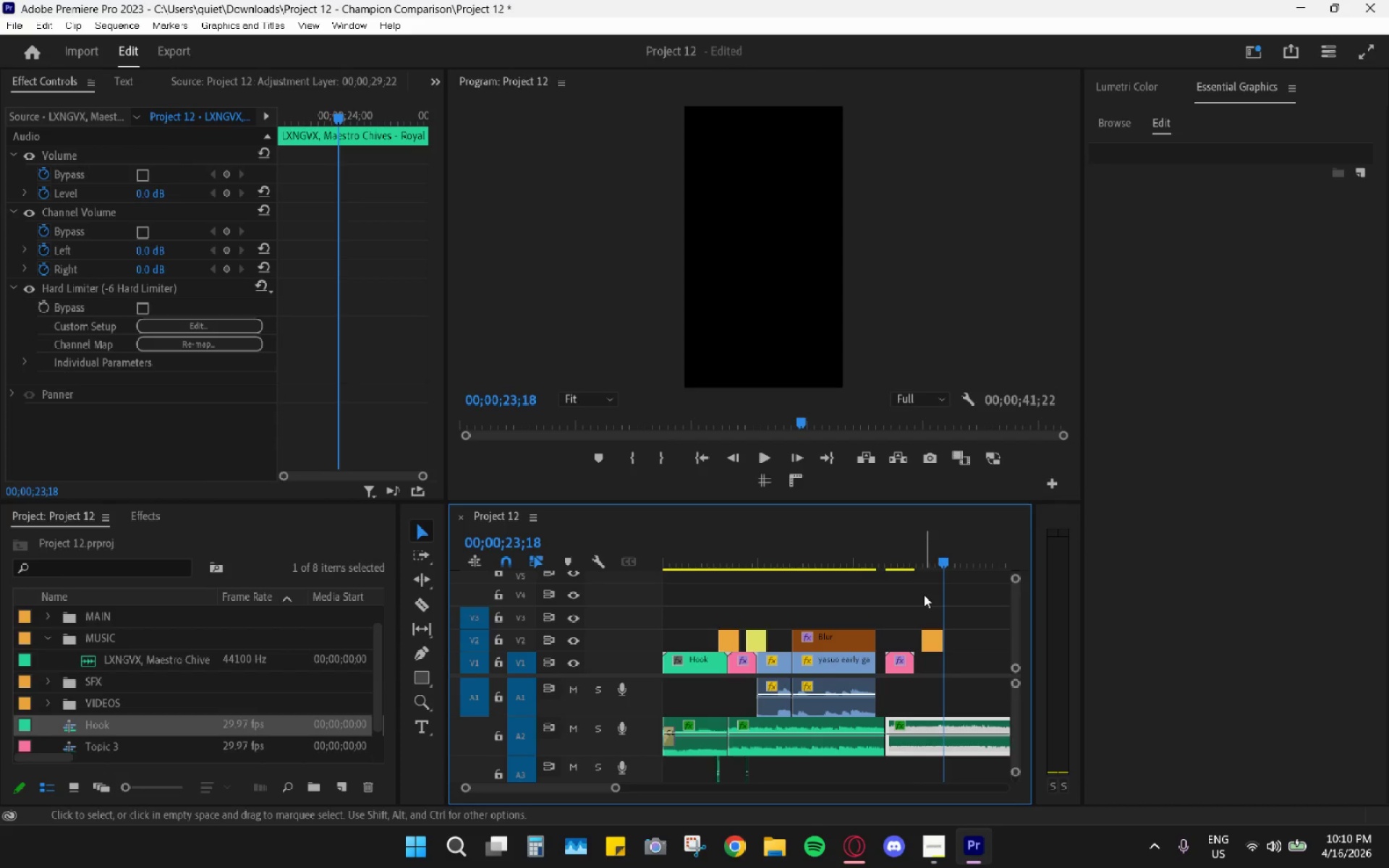 
hold_key(key=AltLeft, duration=0.64)
scroll: coordinate [919, 600], scroll_direction: up, amount: 12.0
 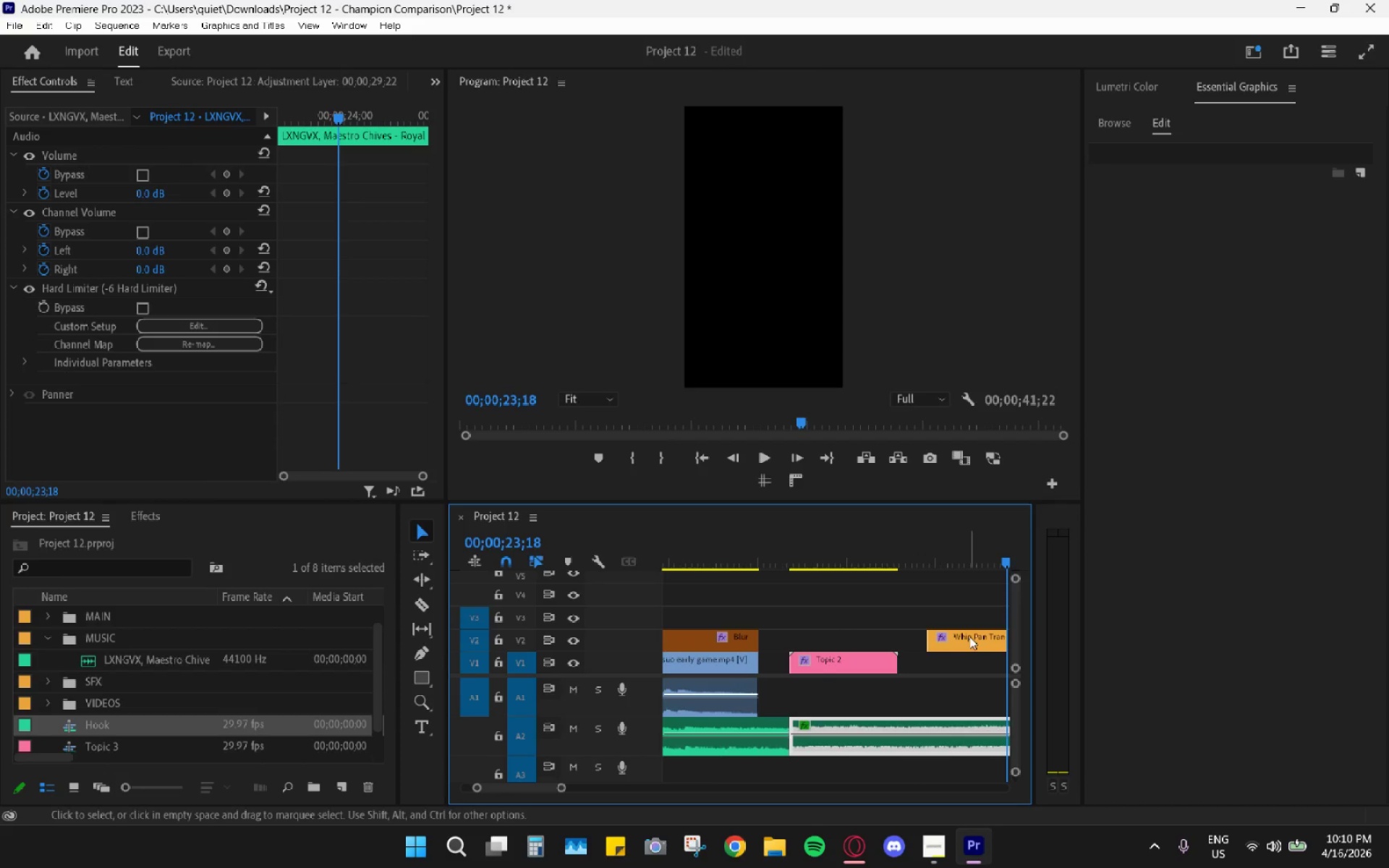 
left_click_drag(start_coordinate=[970, 639], to_coordinate=[825, 642])
 